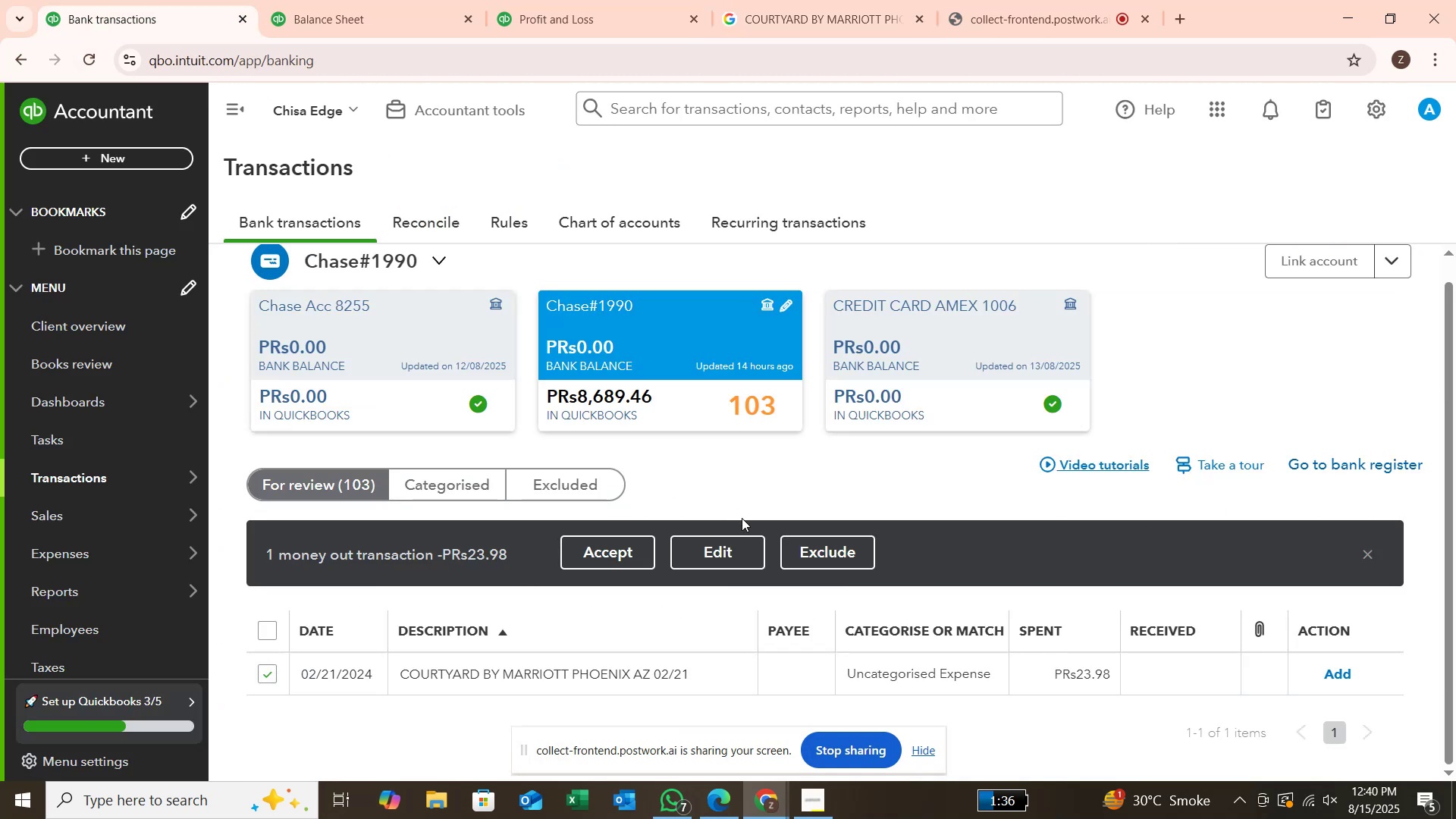 
left_click([709, 546])
 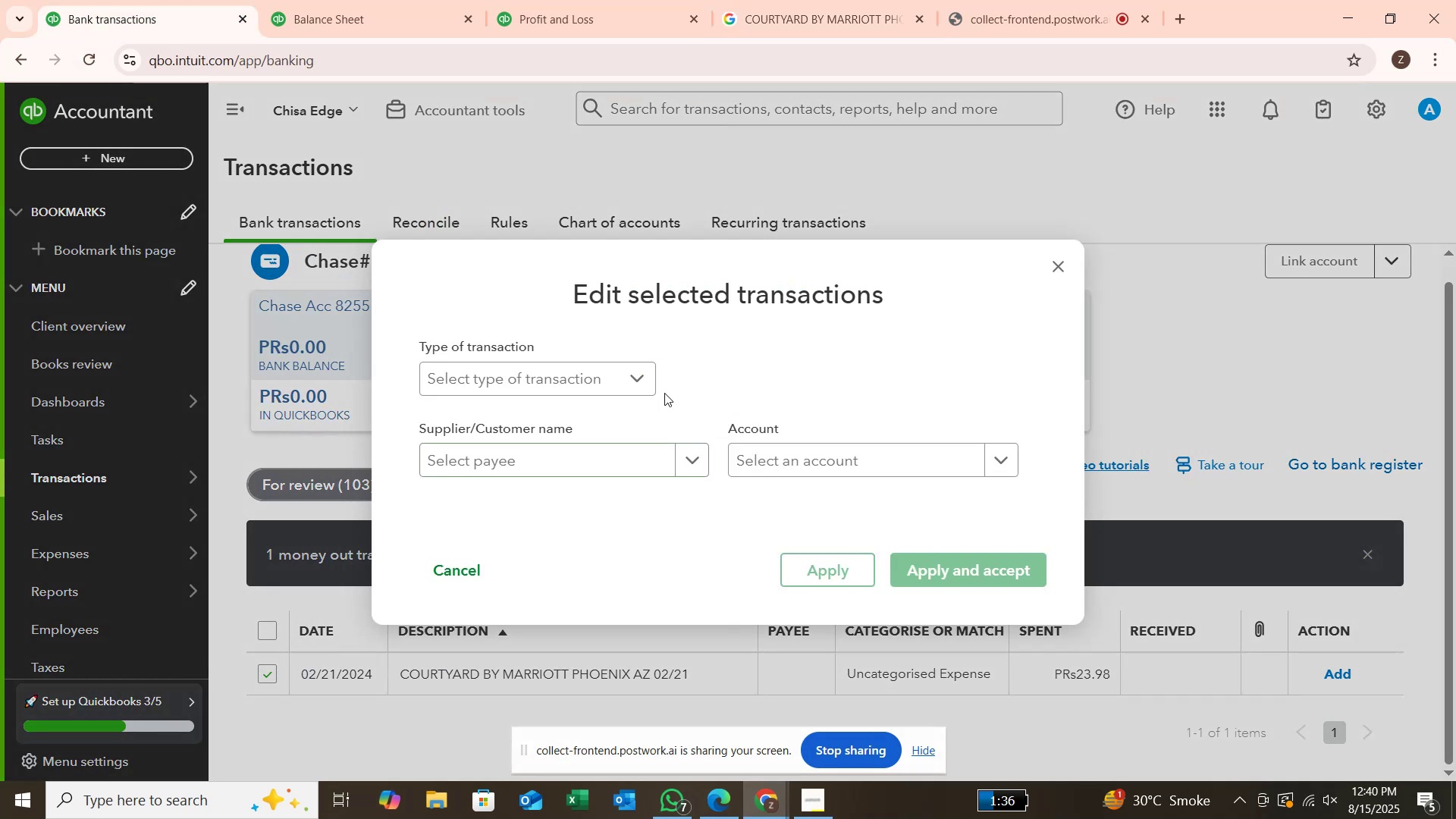 
left_click([638, 385])
 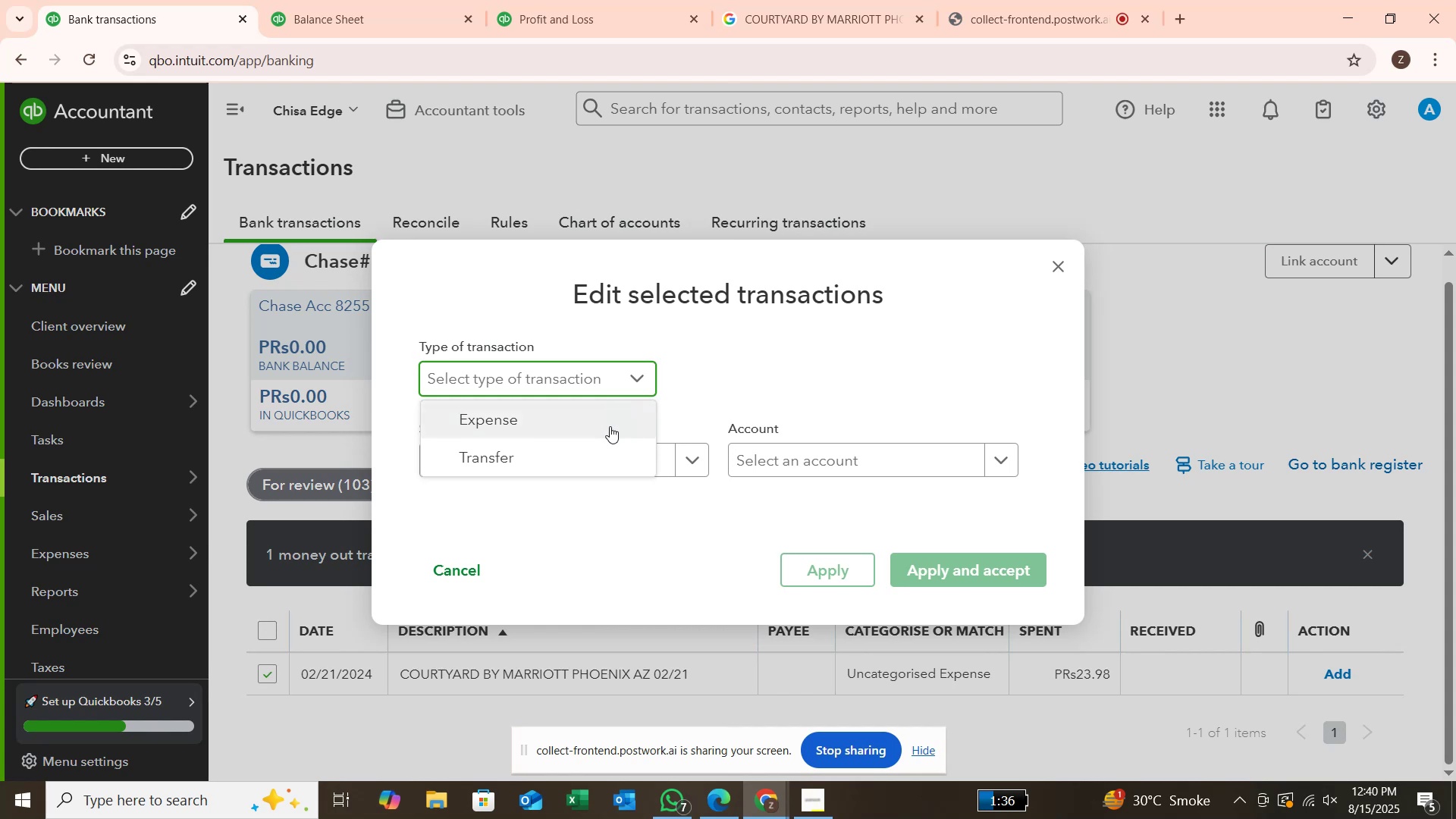 
left_click([610, 426])
 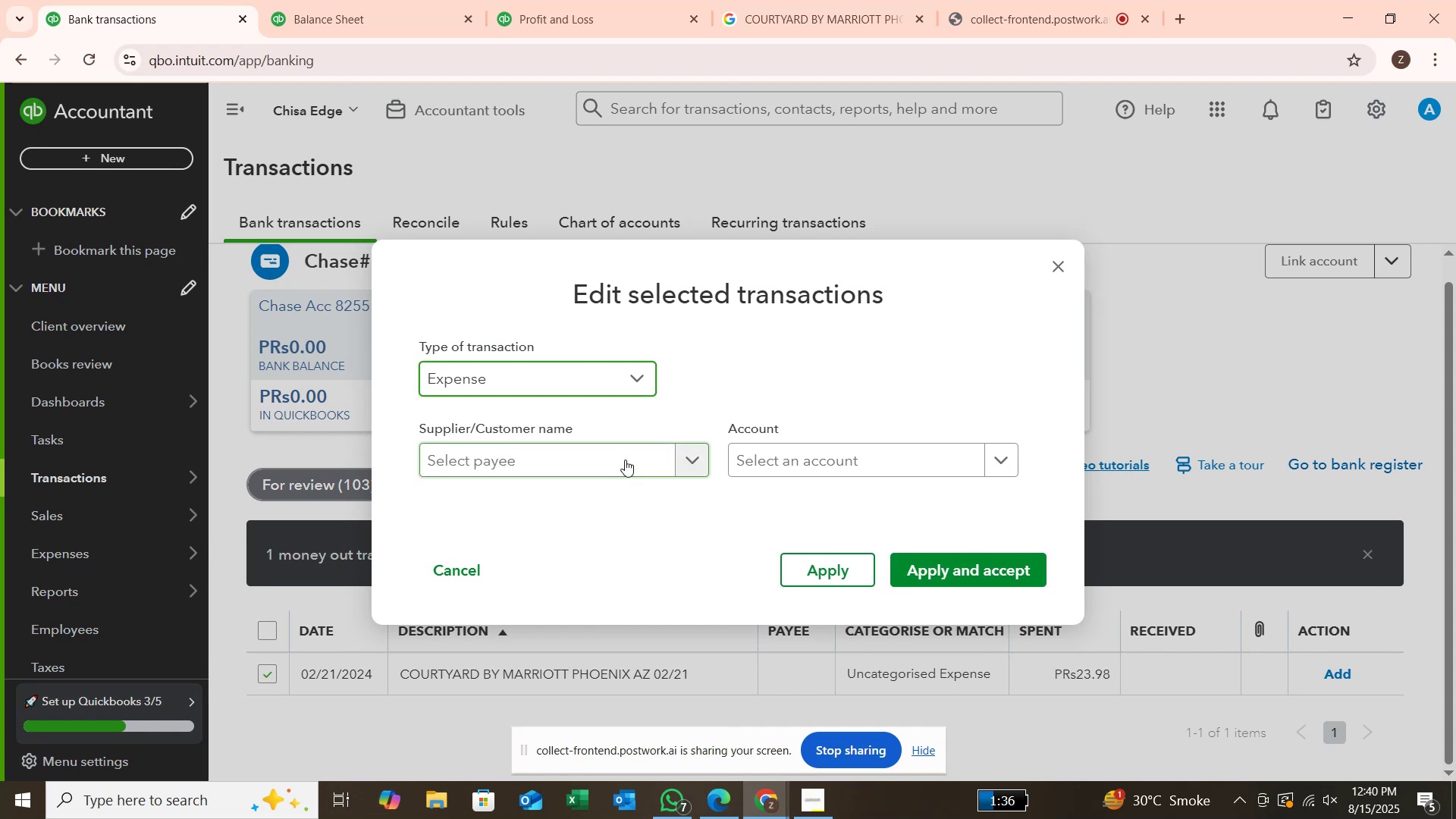 
left_click([625, 460])
 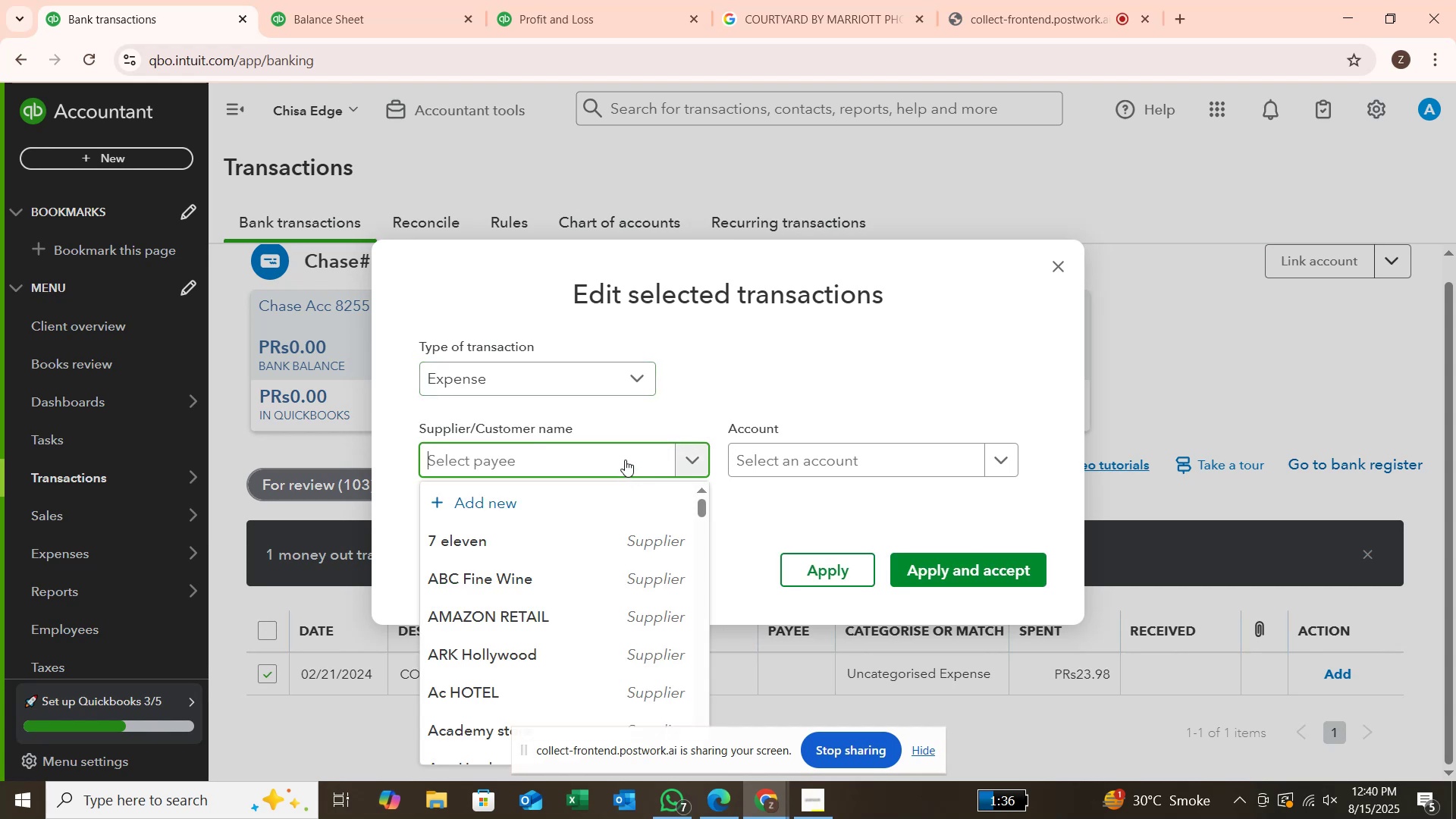 
type(COurtYArd)
 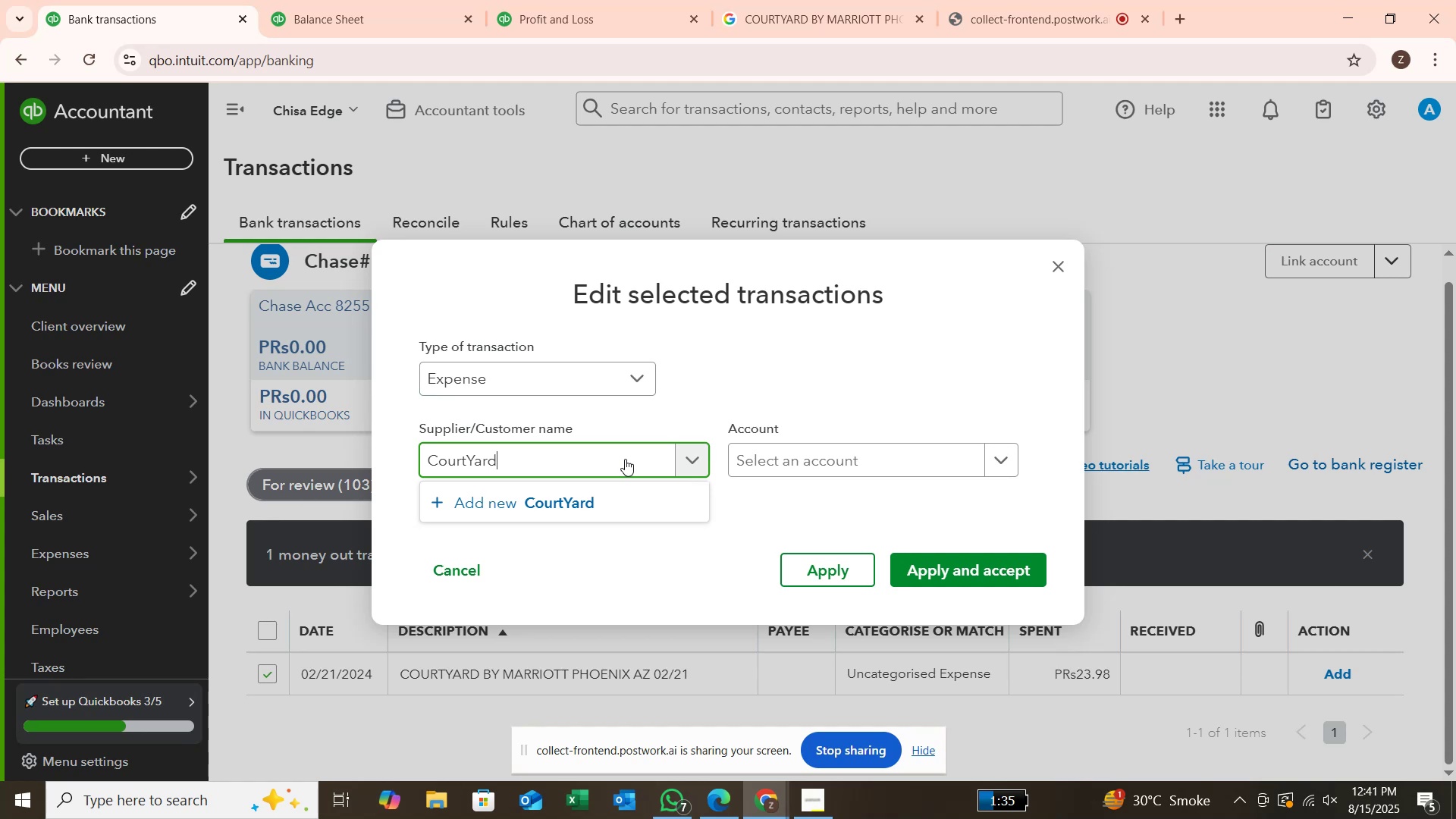 
key(Enter)
 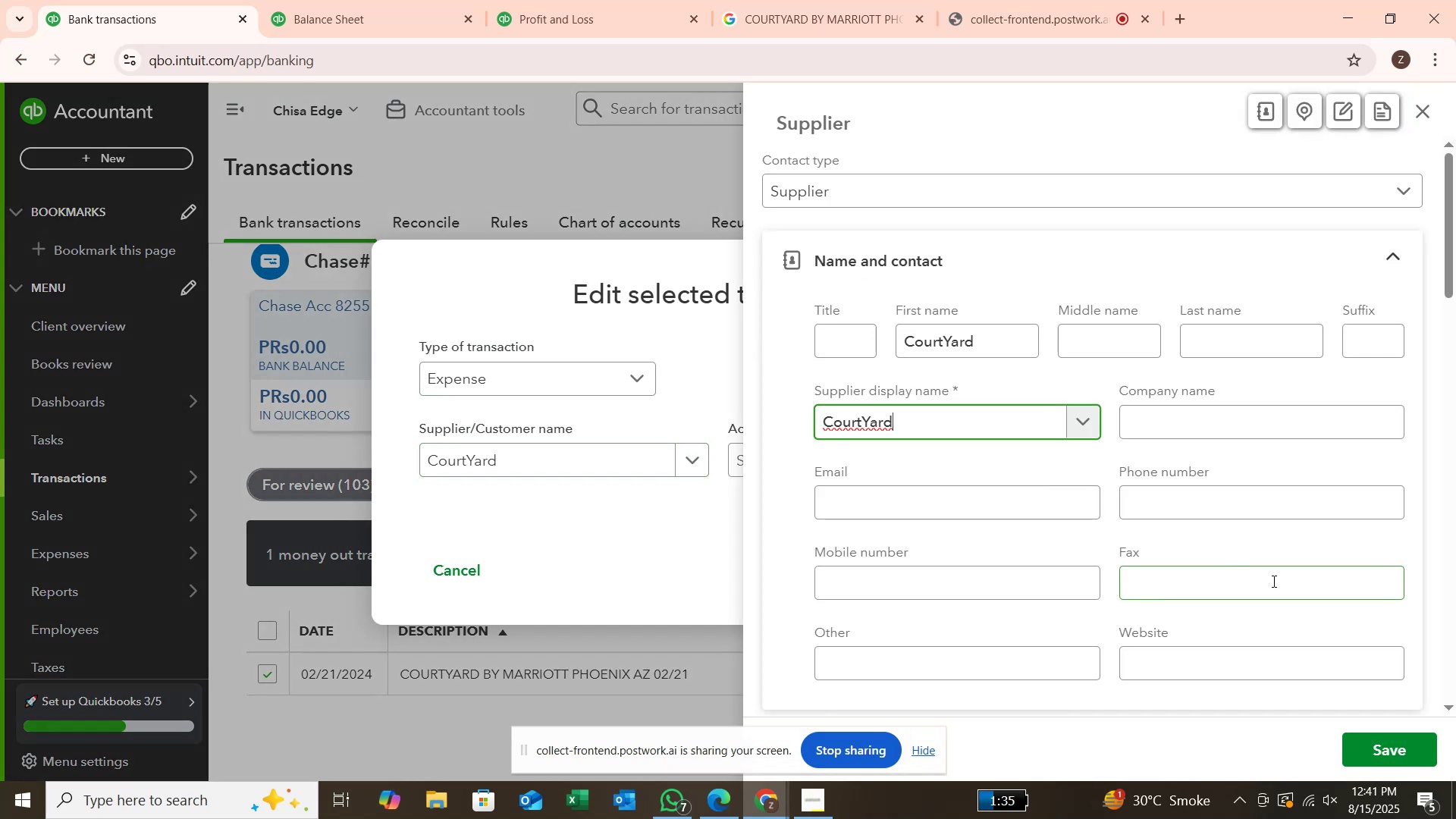 
left_click([1403, 748])
 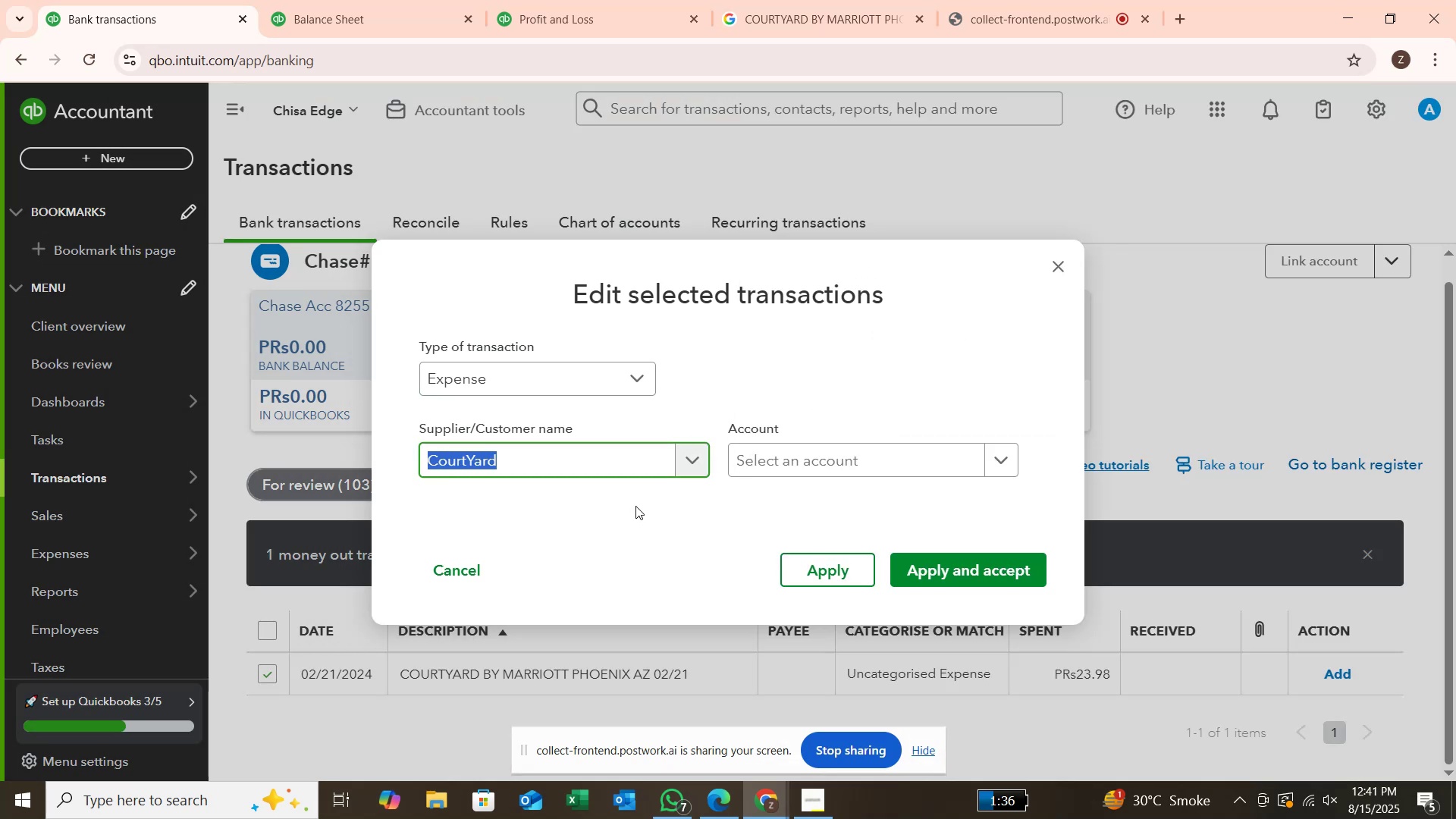 
left_click([764, 472])
 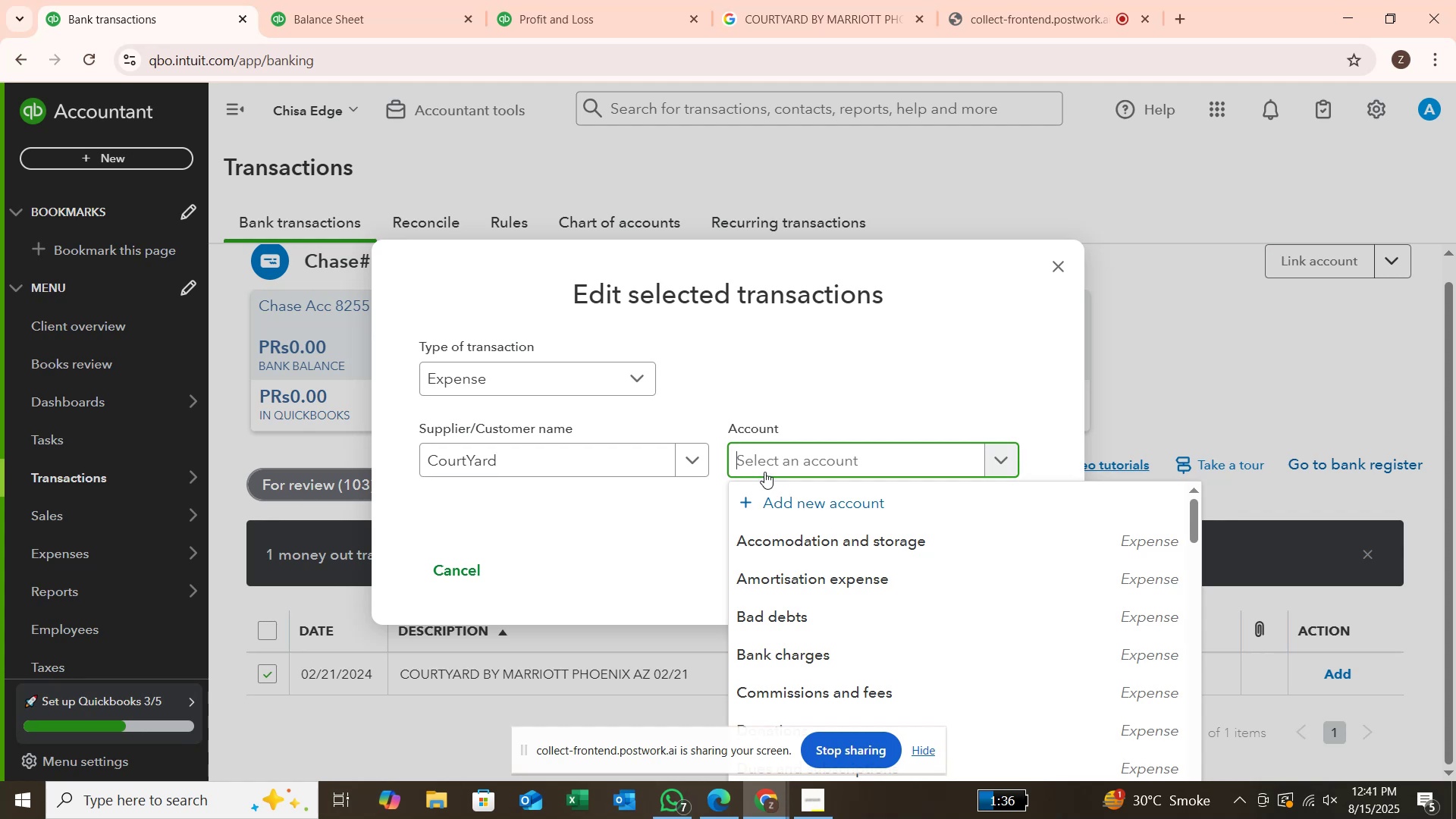 
wait(14.44)
 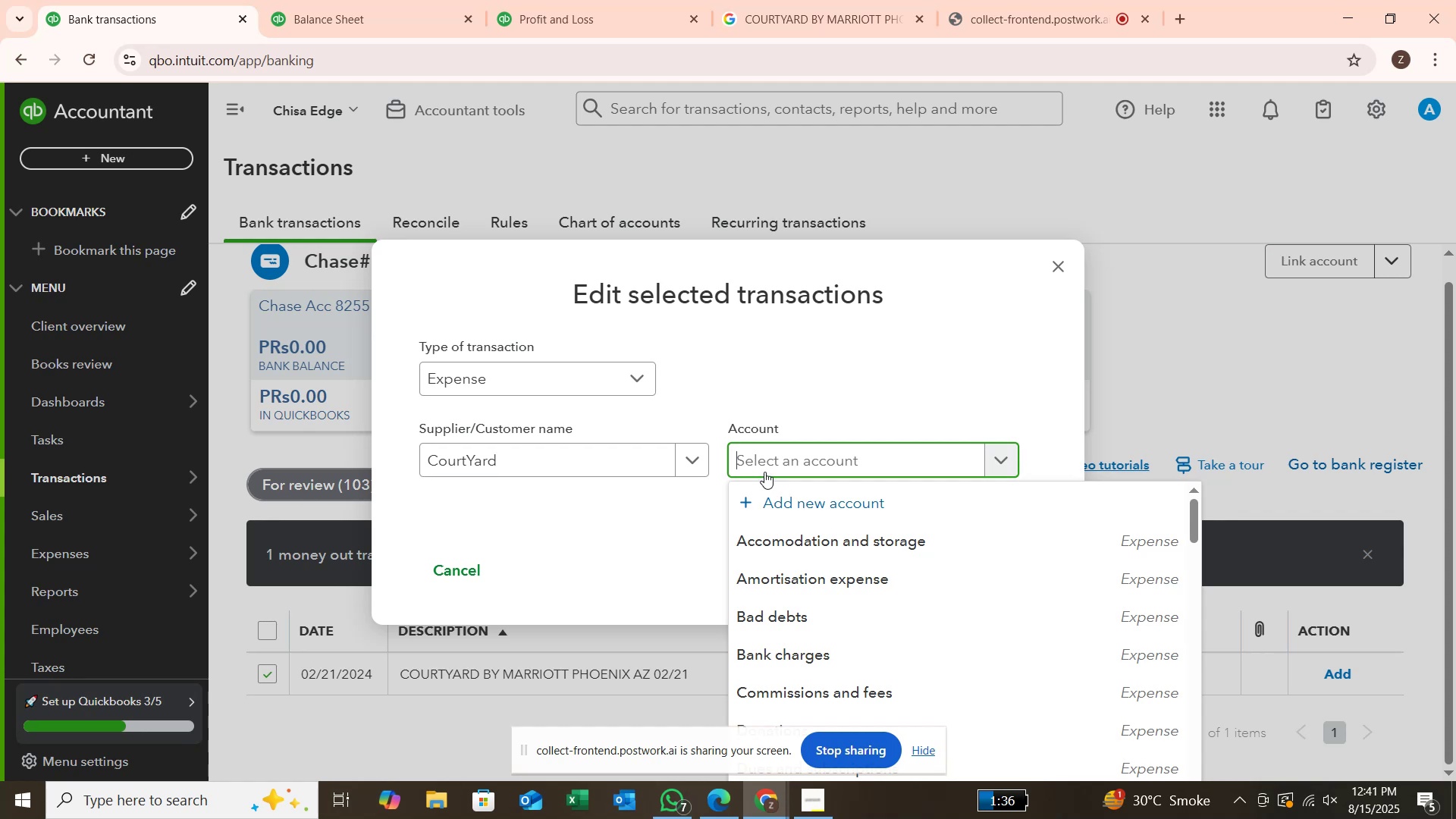 
type(acc)
 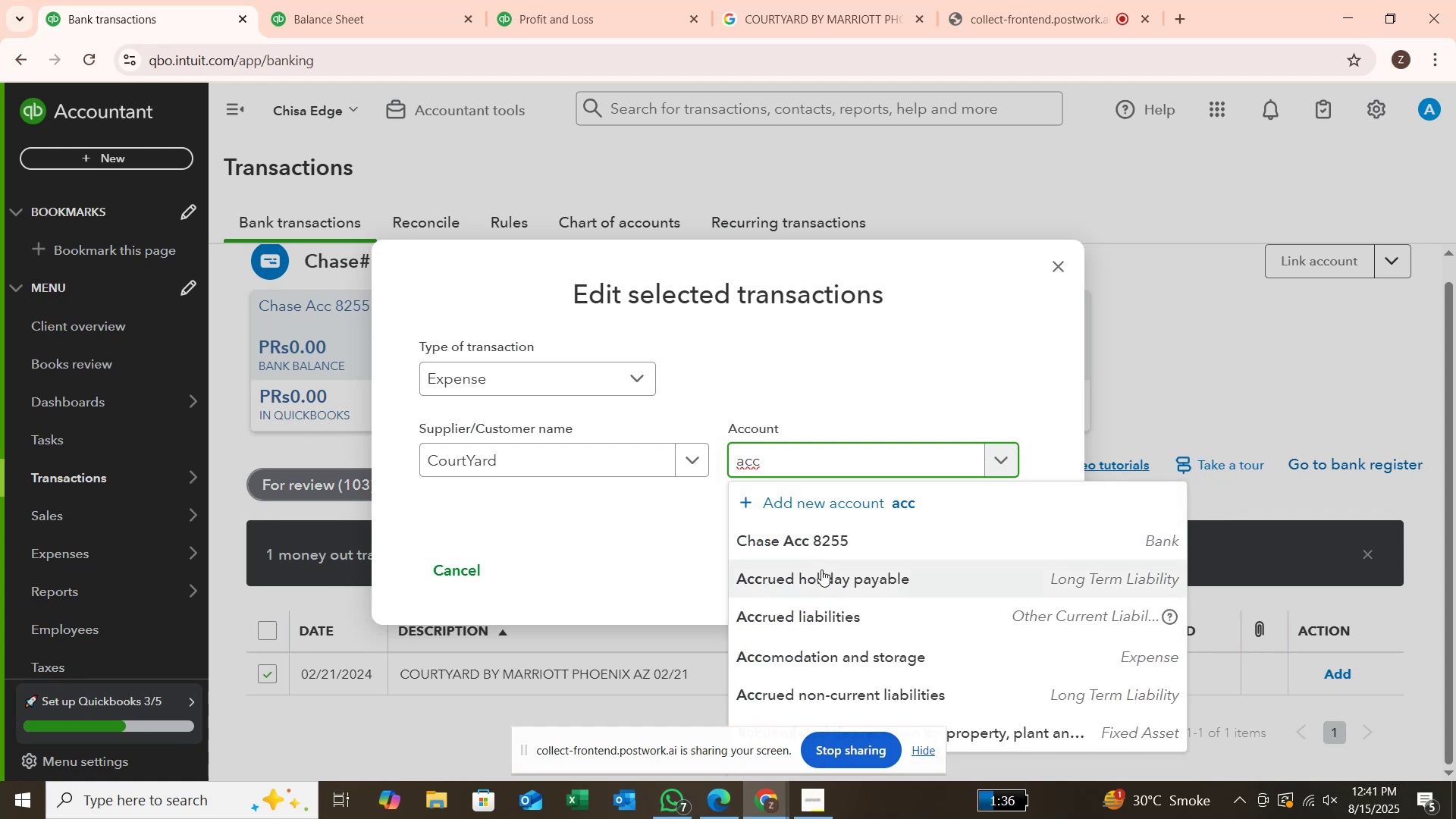 
key(Backspace)
 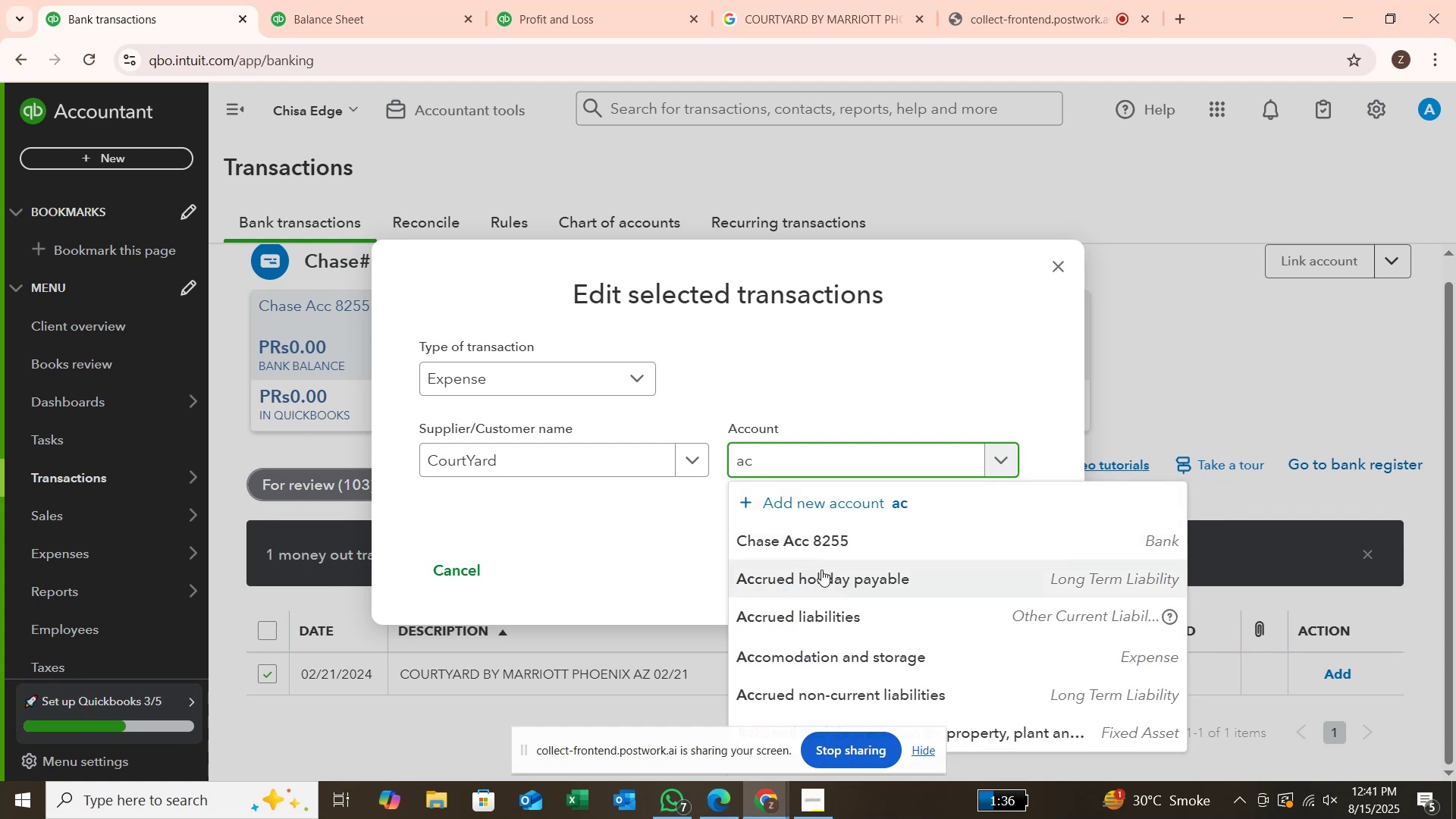 
key(O)
 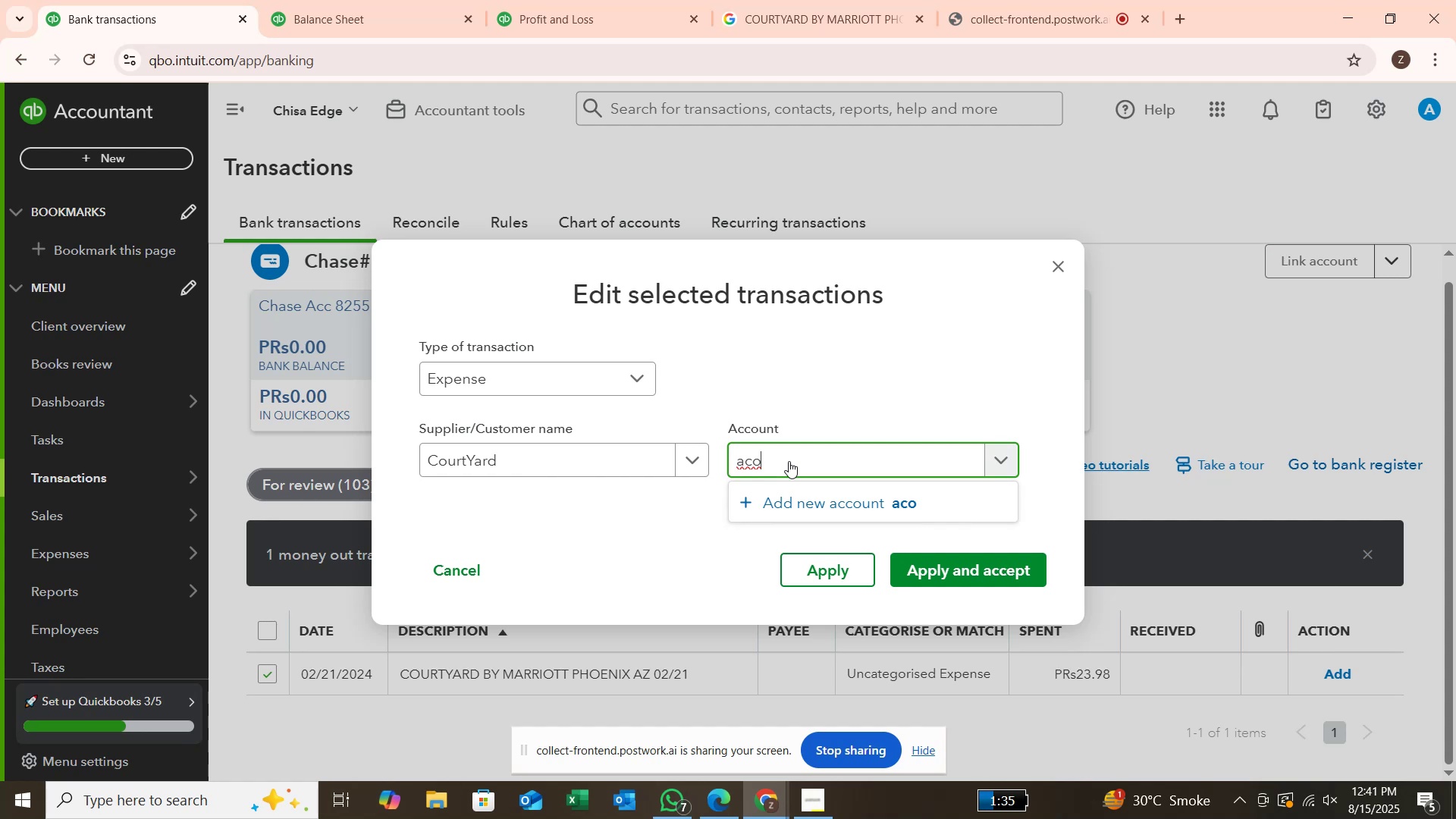 
key(Backspace)
key(Backspace)
key(Backspace)
type(stora)
 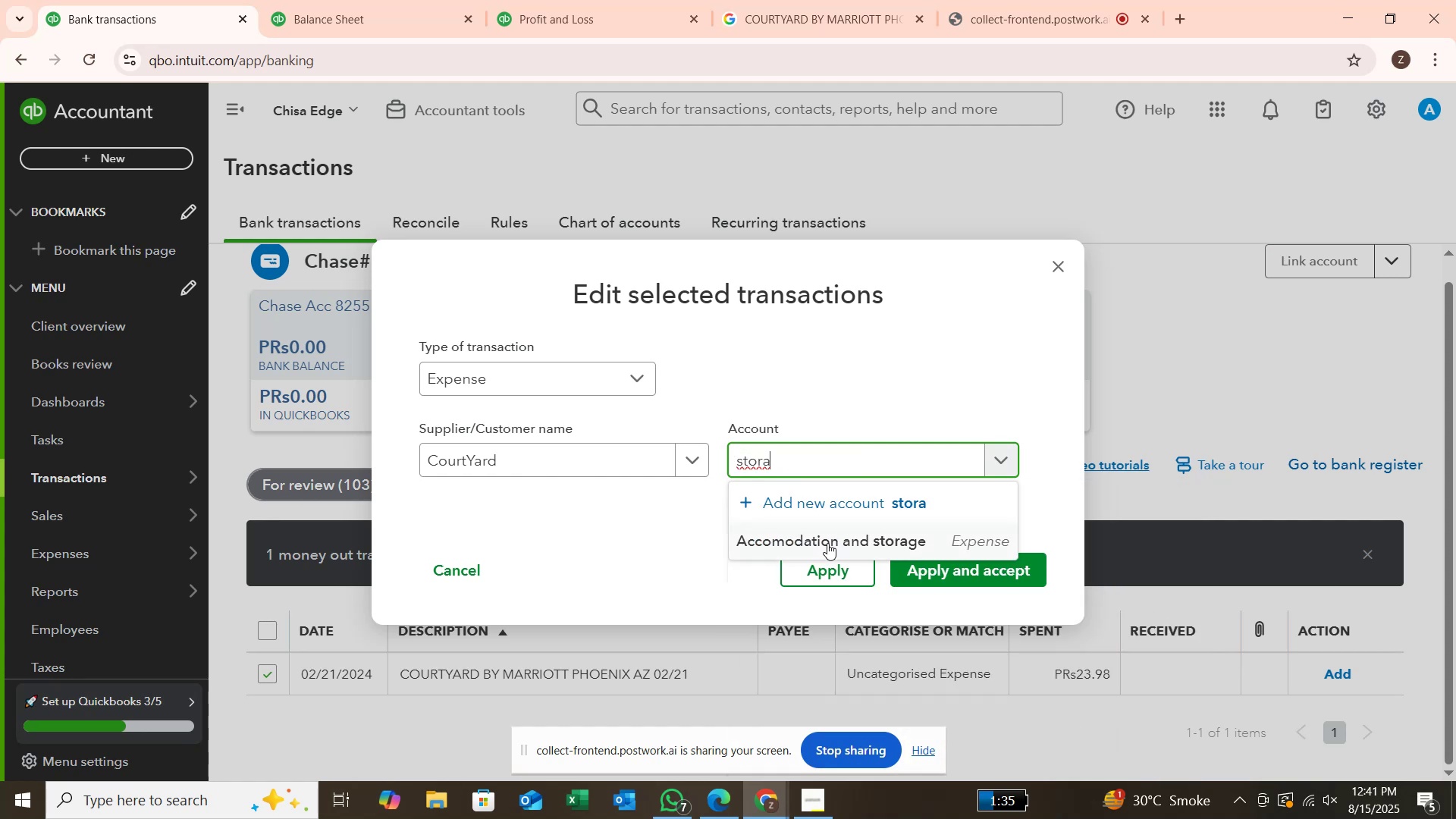 
left_click([829, 544])
 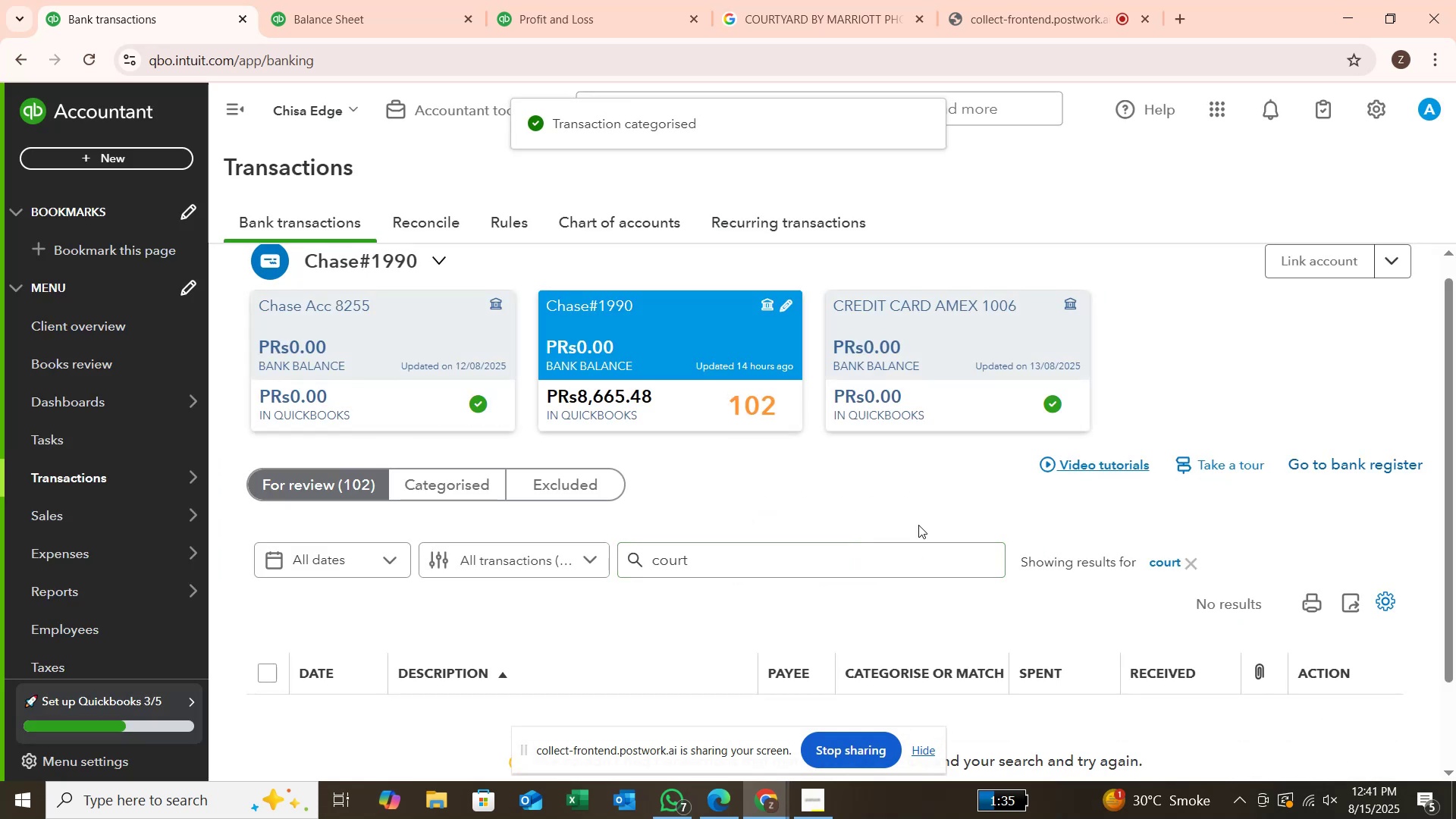 
wait(6.18)
 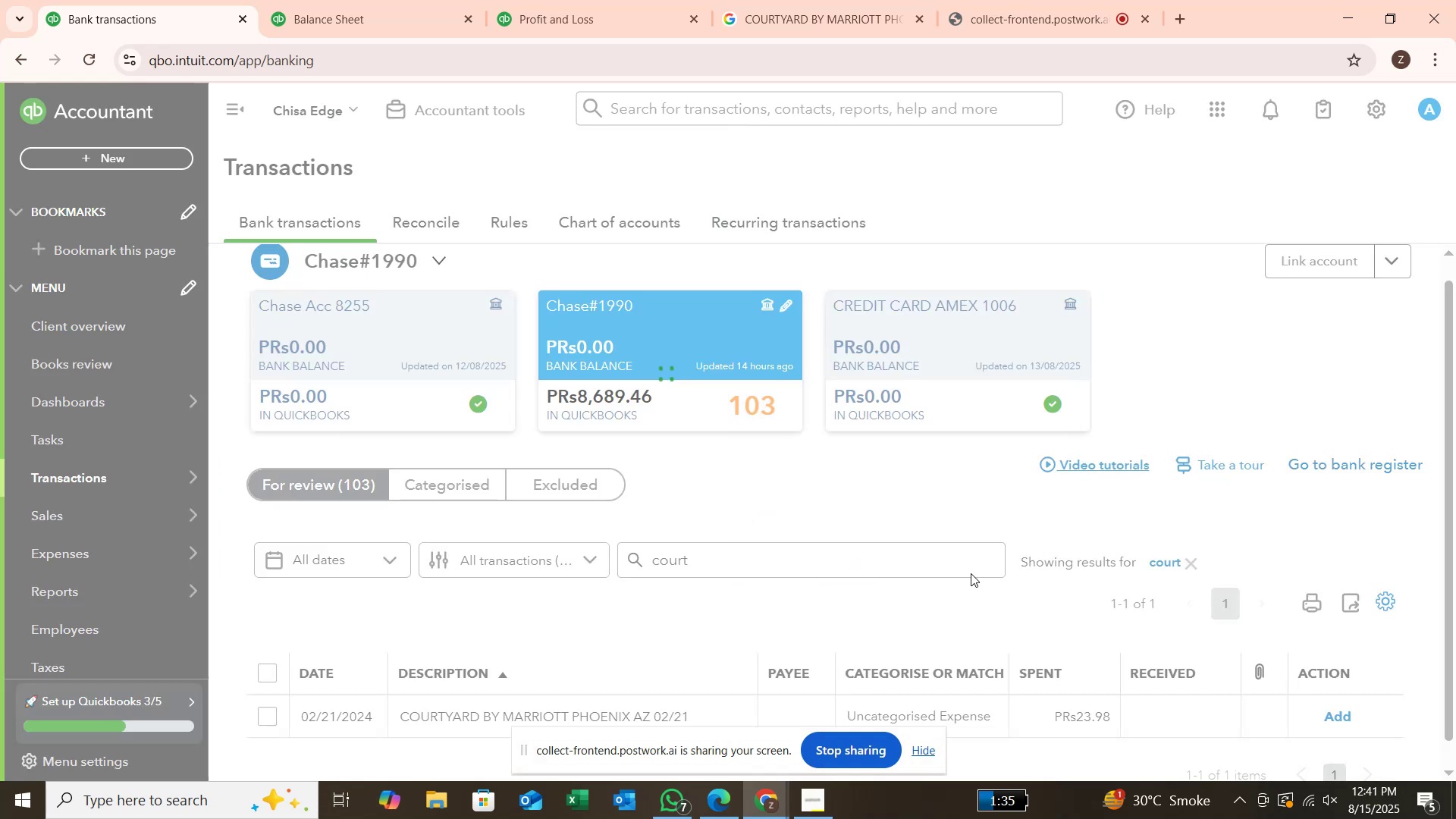 
left_click([1189, 565])
 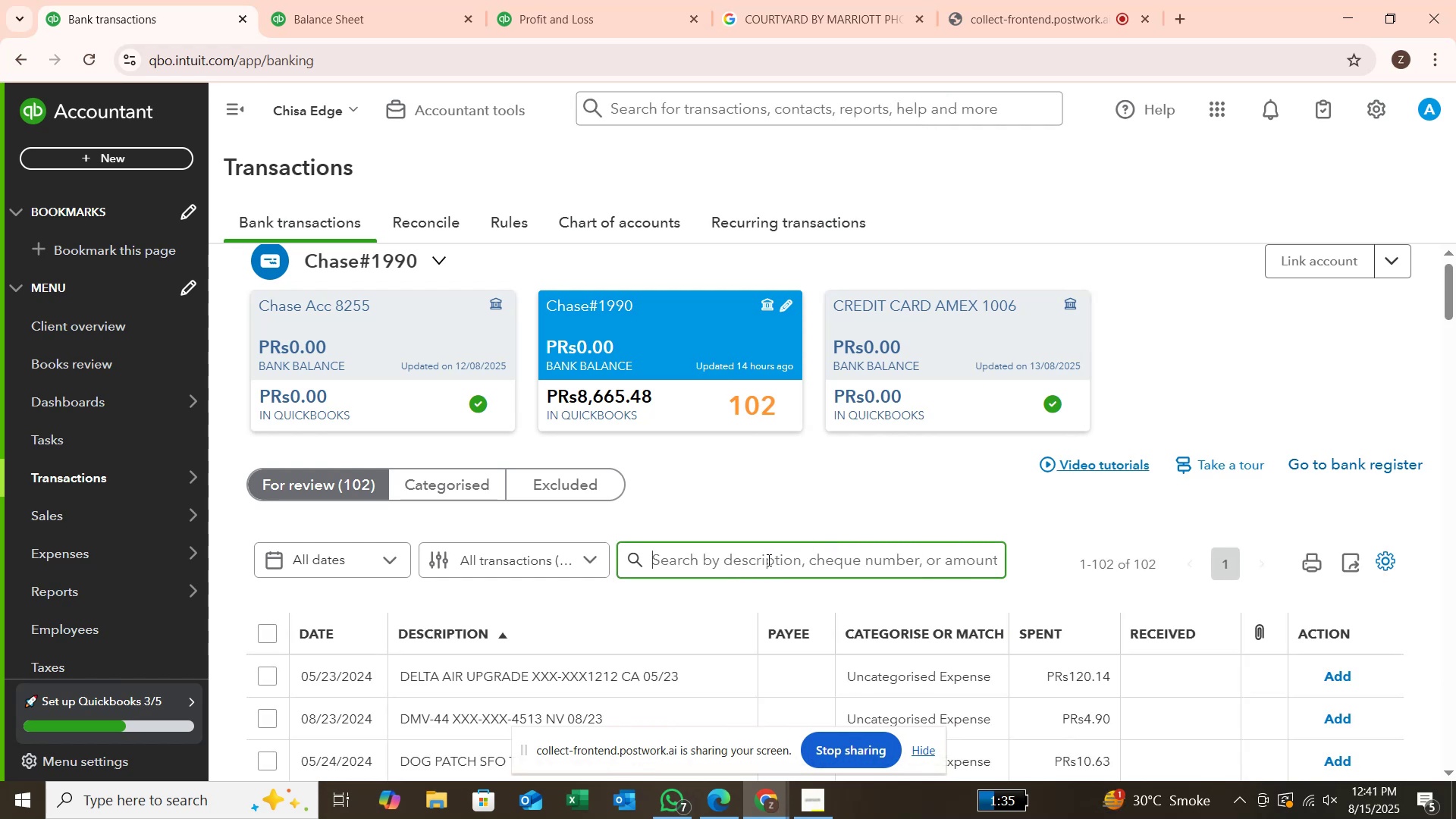 
scroll: coordinate [767, 560], scroll_direction: down, amount: 2.0
 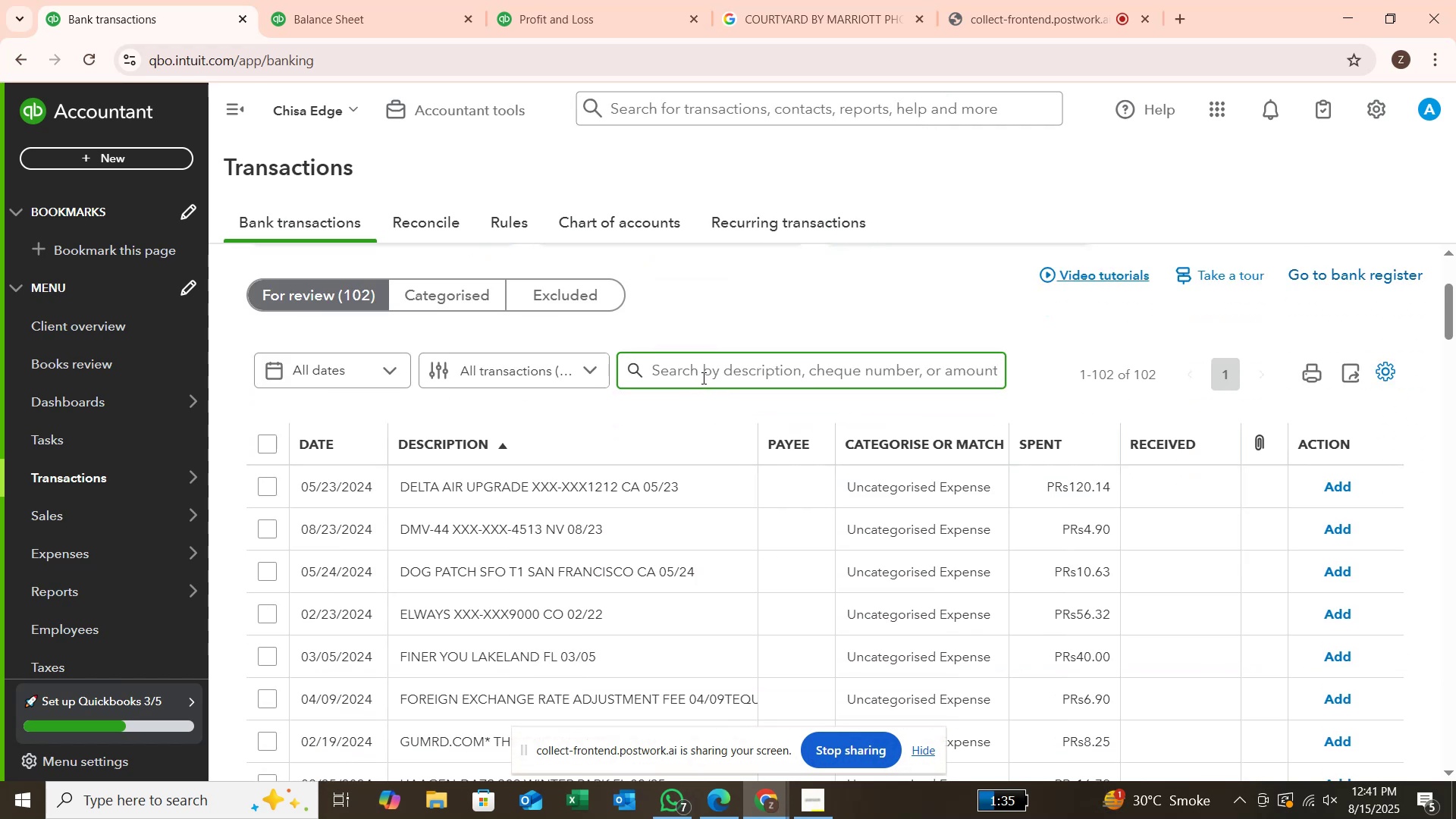 
left_click([702, 378])
 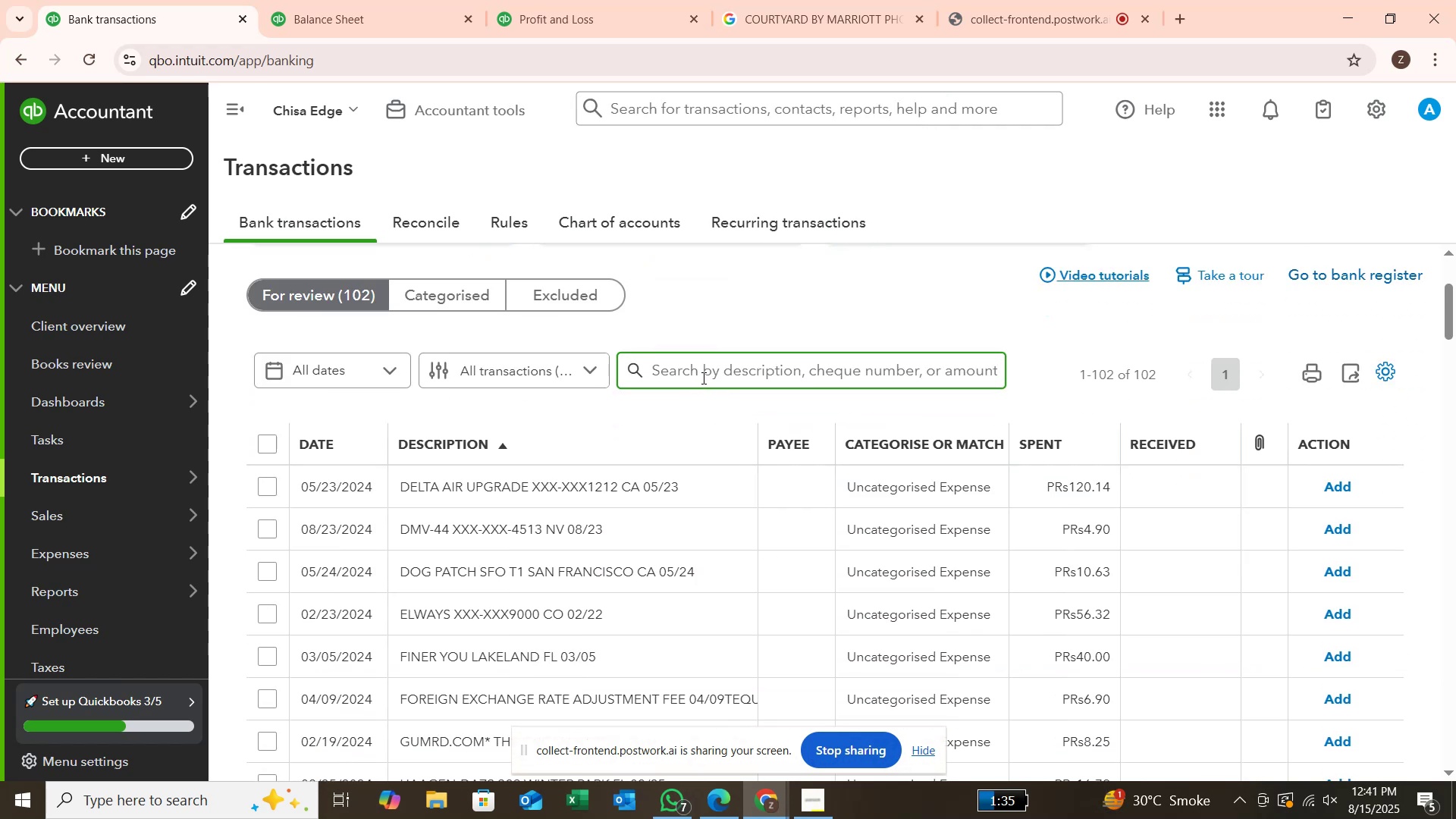 
type(delta)
 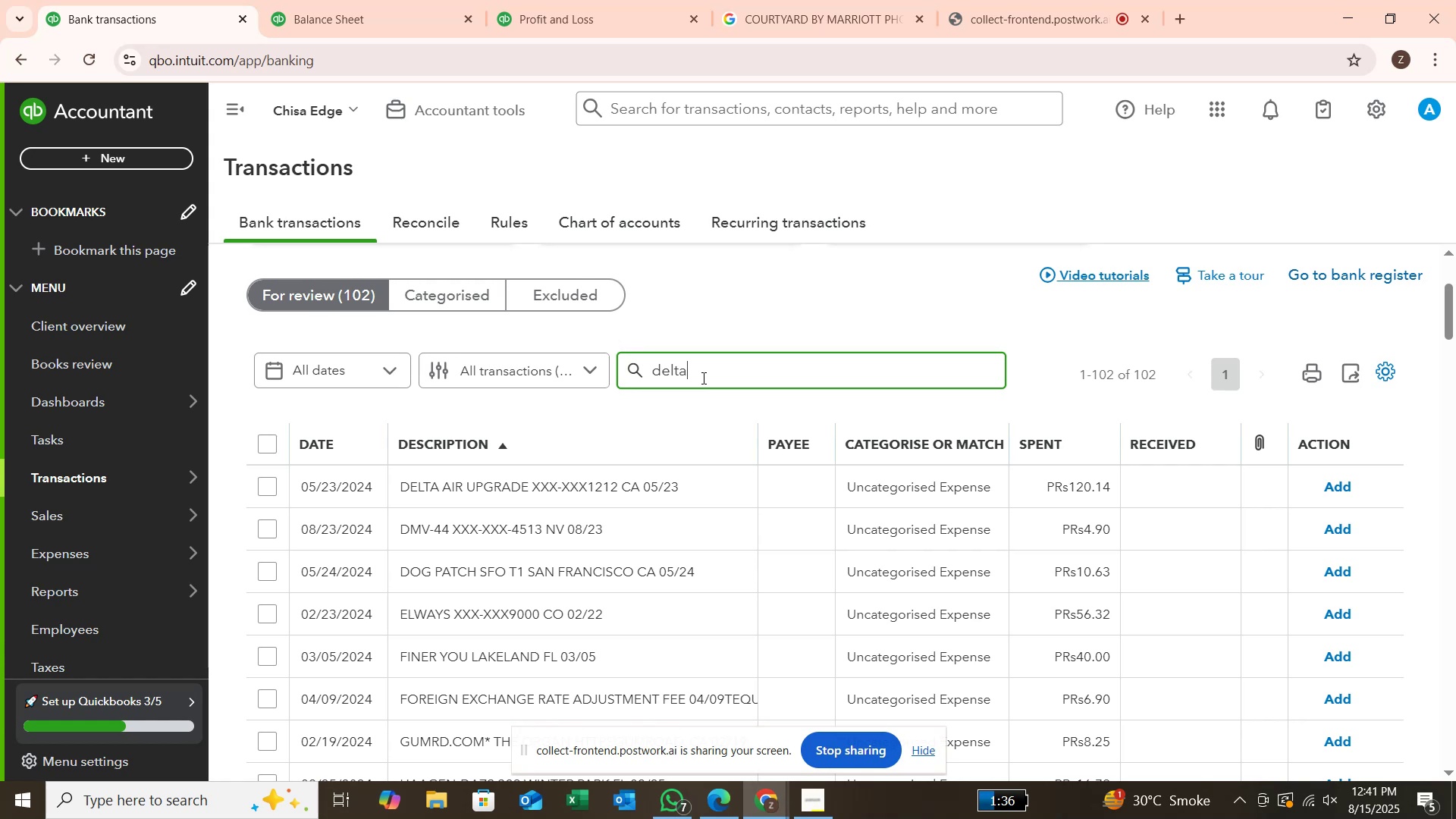 
key(Enter)
 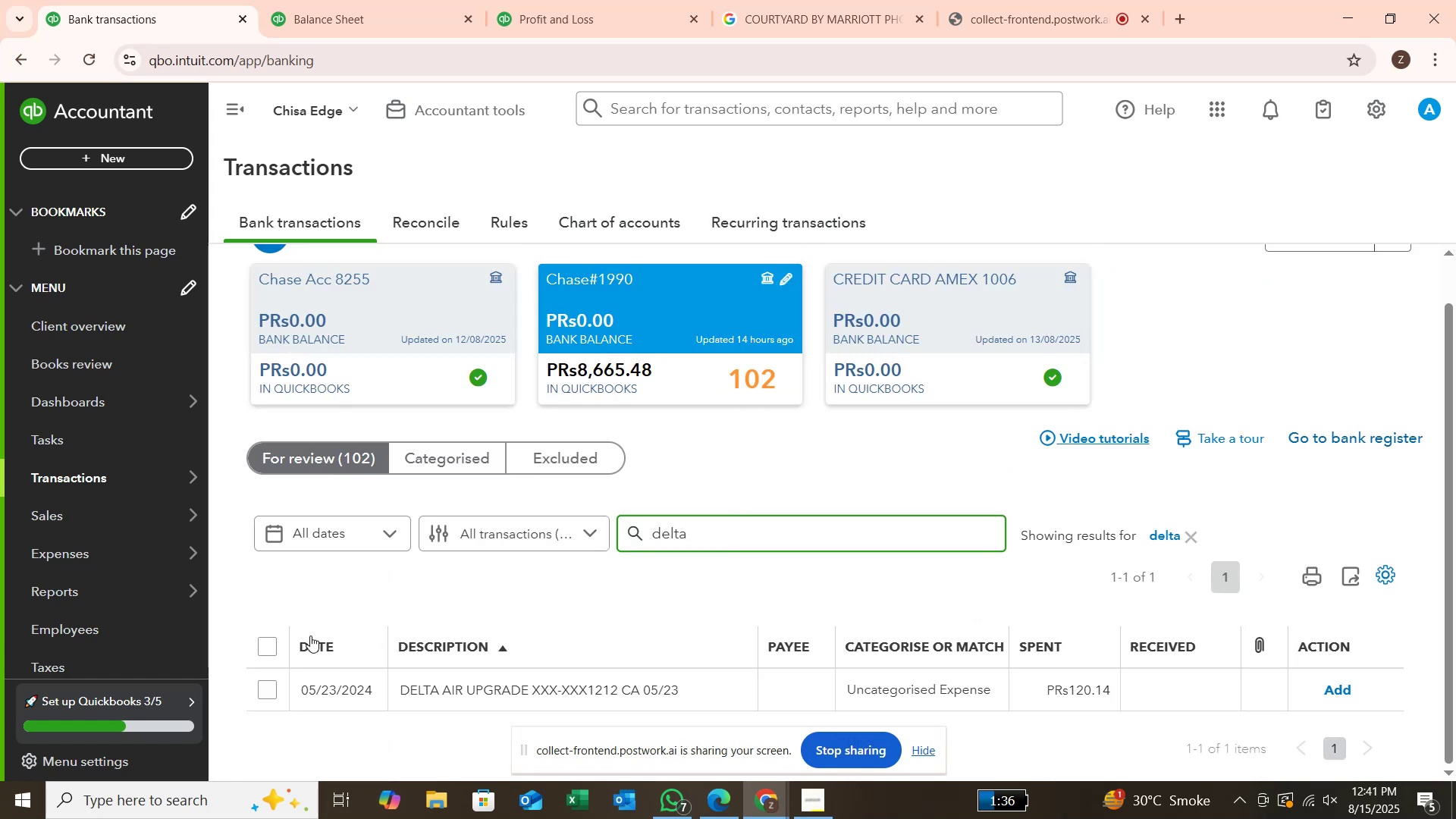 
left_click([268, 685])
 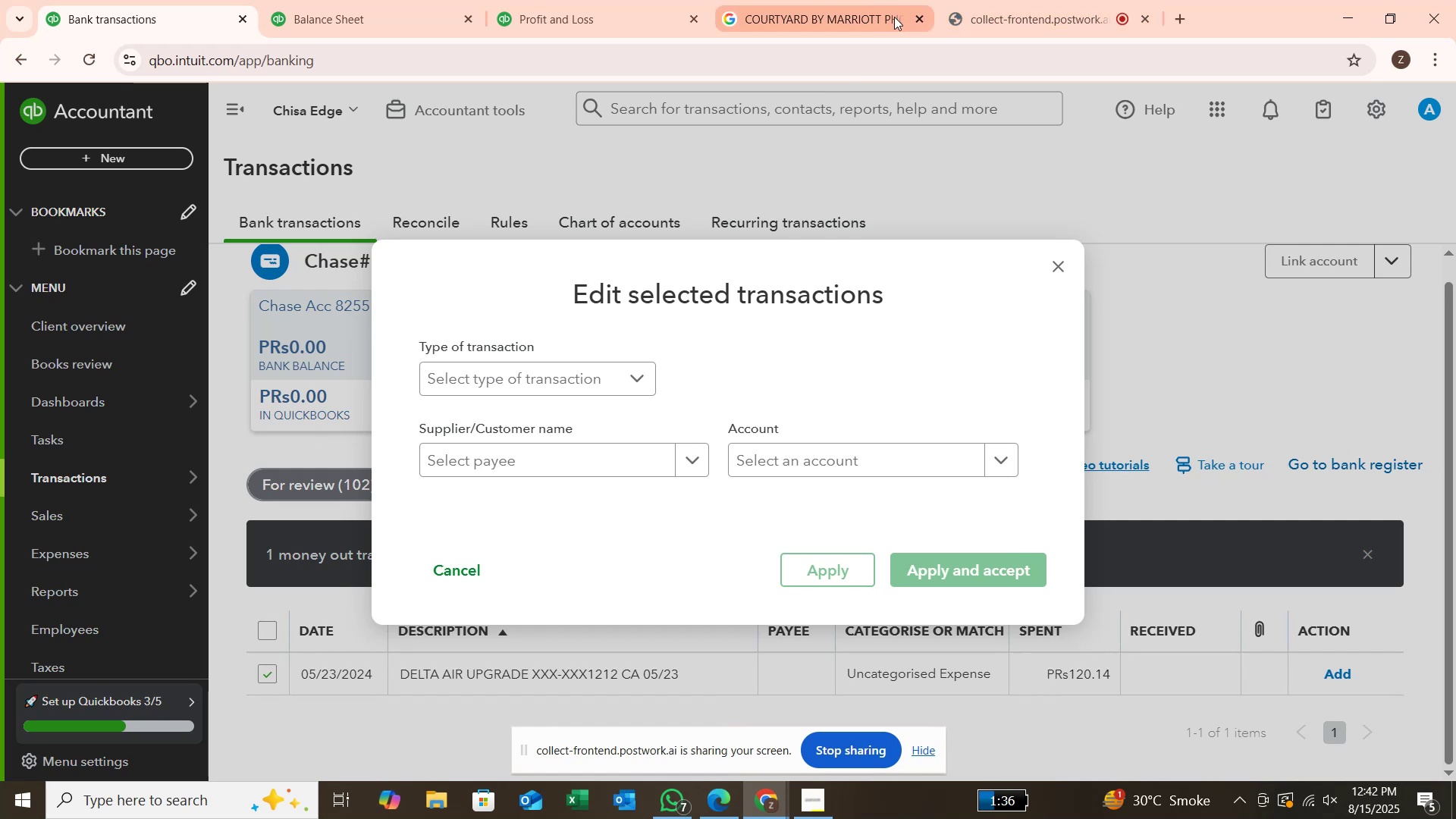 
wait(7.92)
 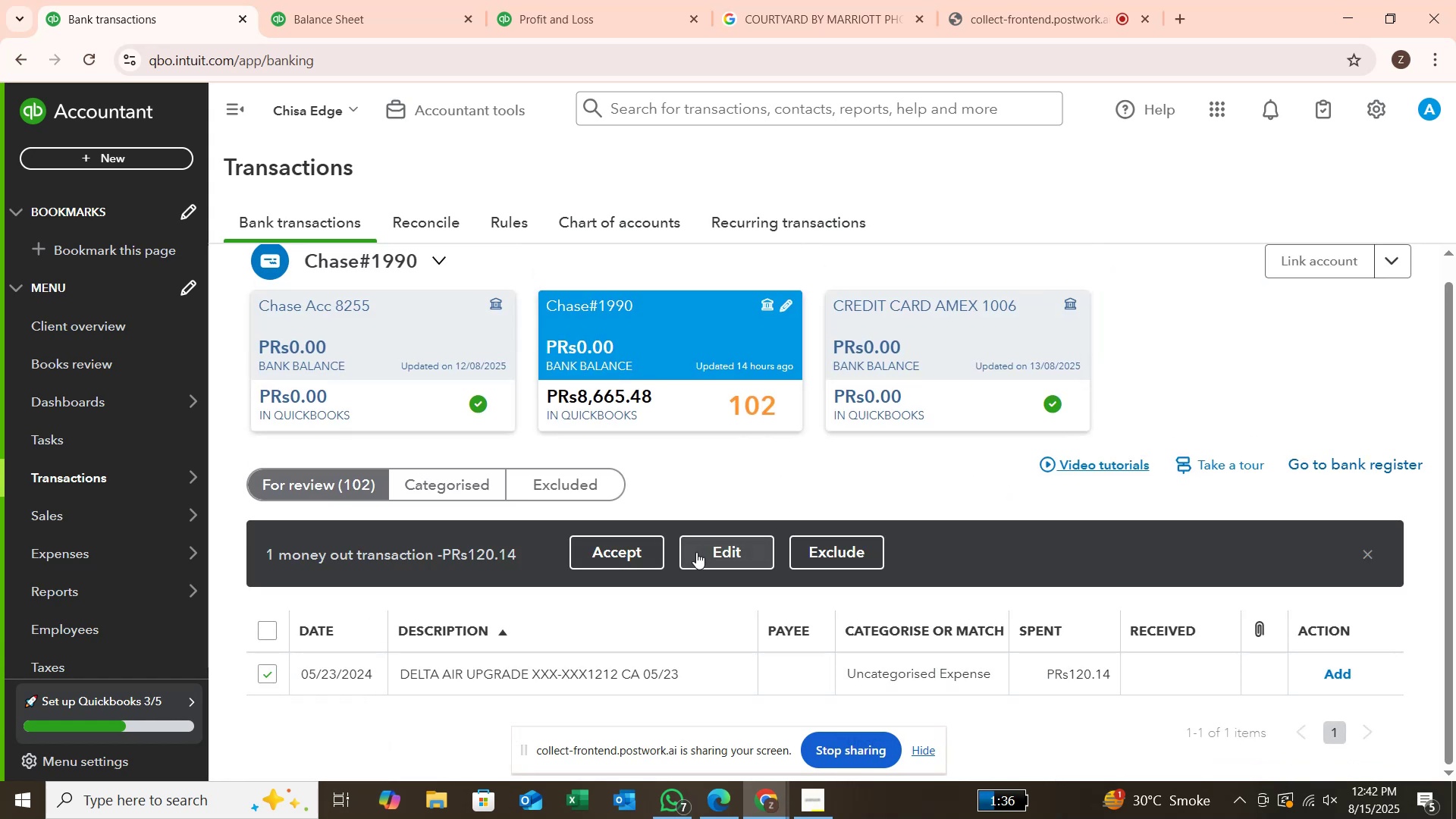 
left_click([839, 104])
 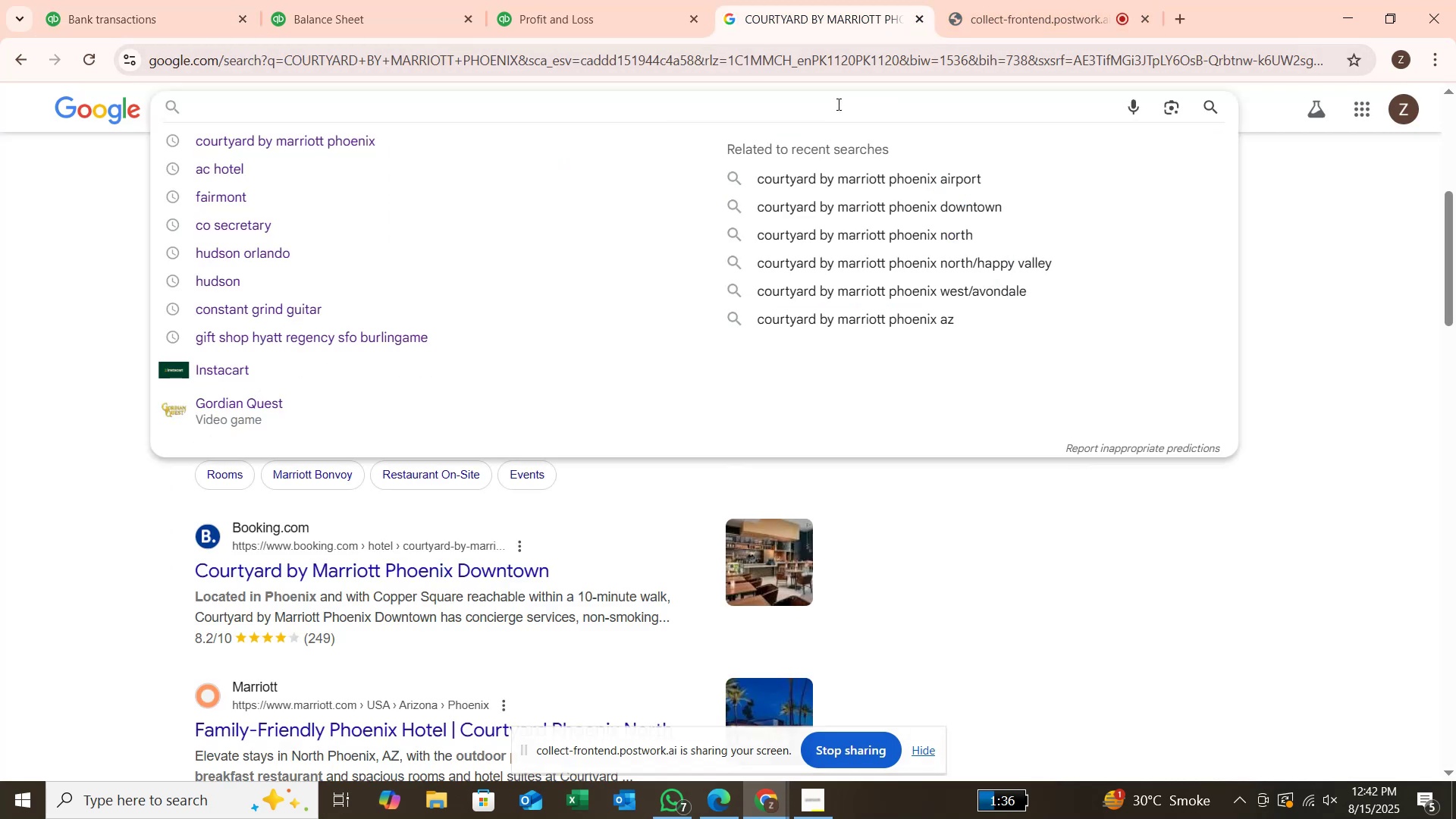 
type(delta air upg)
key(Backspace)
key(Backspace)
key(Backspace)
 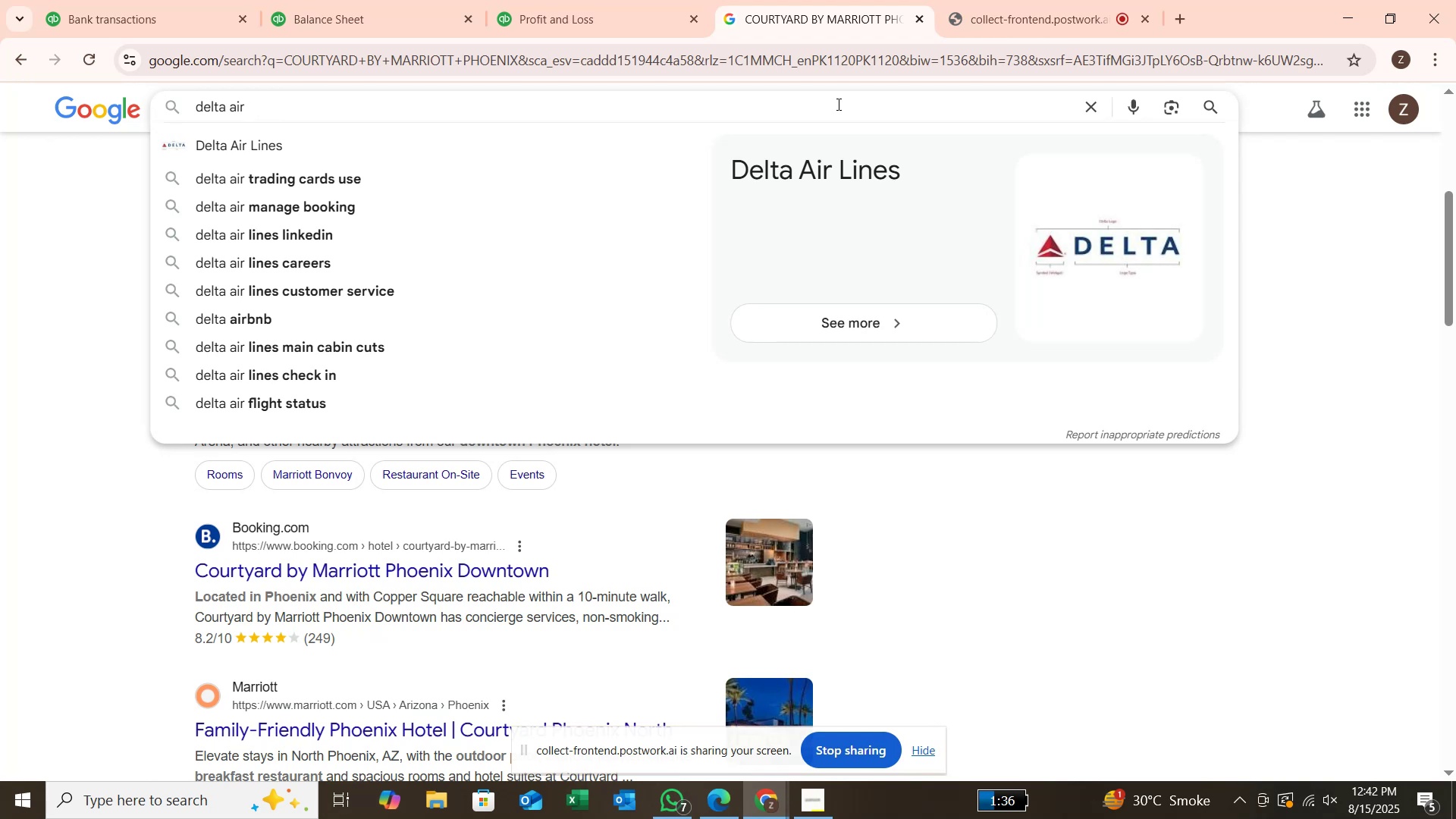 
key(Enter)
 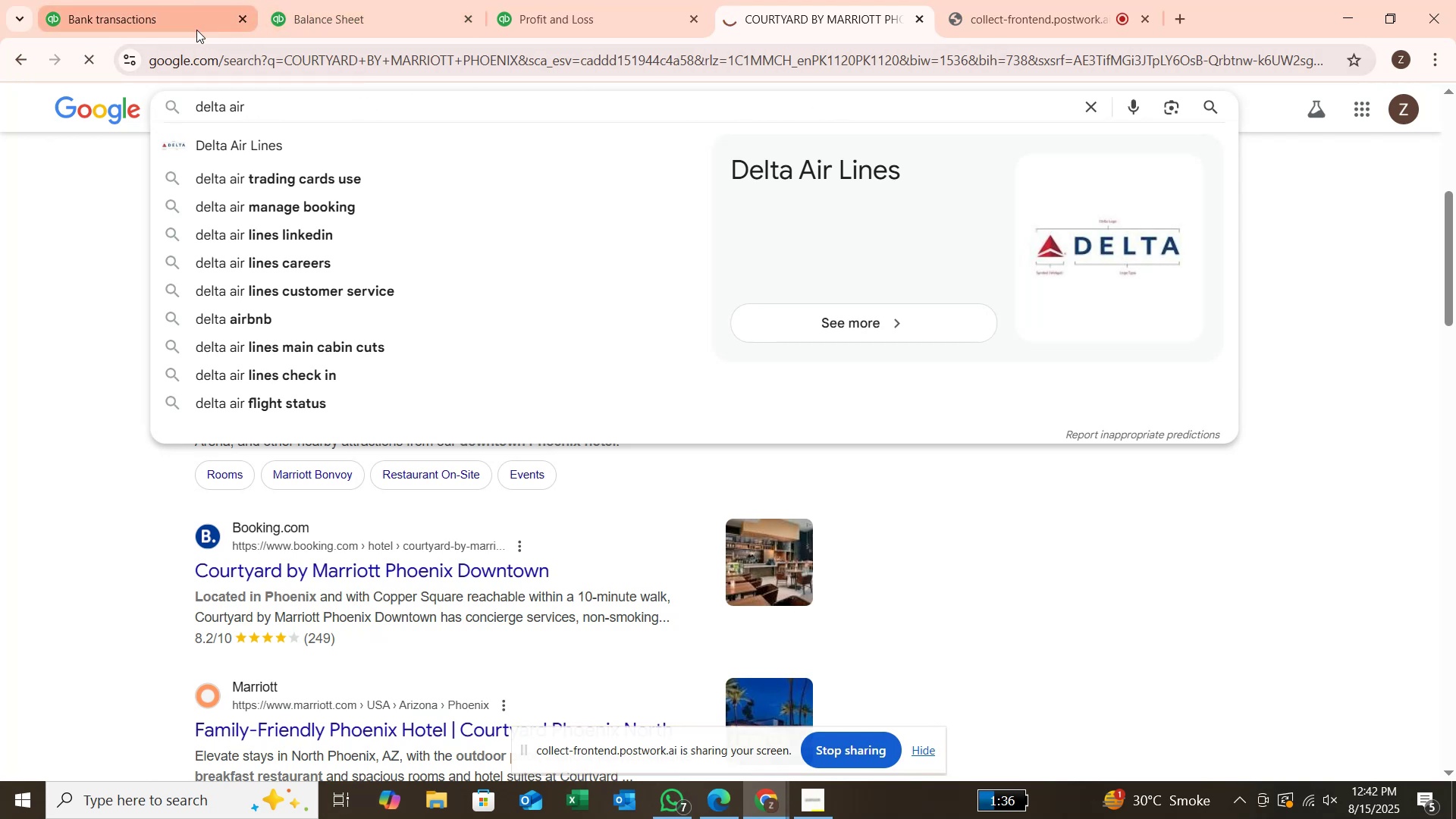 
left_click([188, 24])
 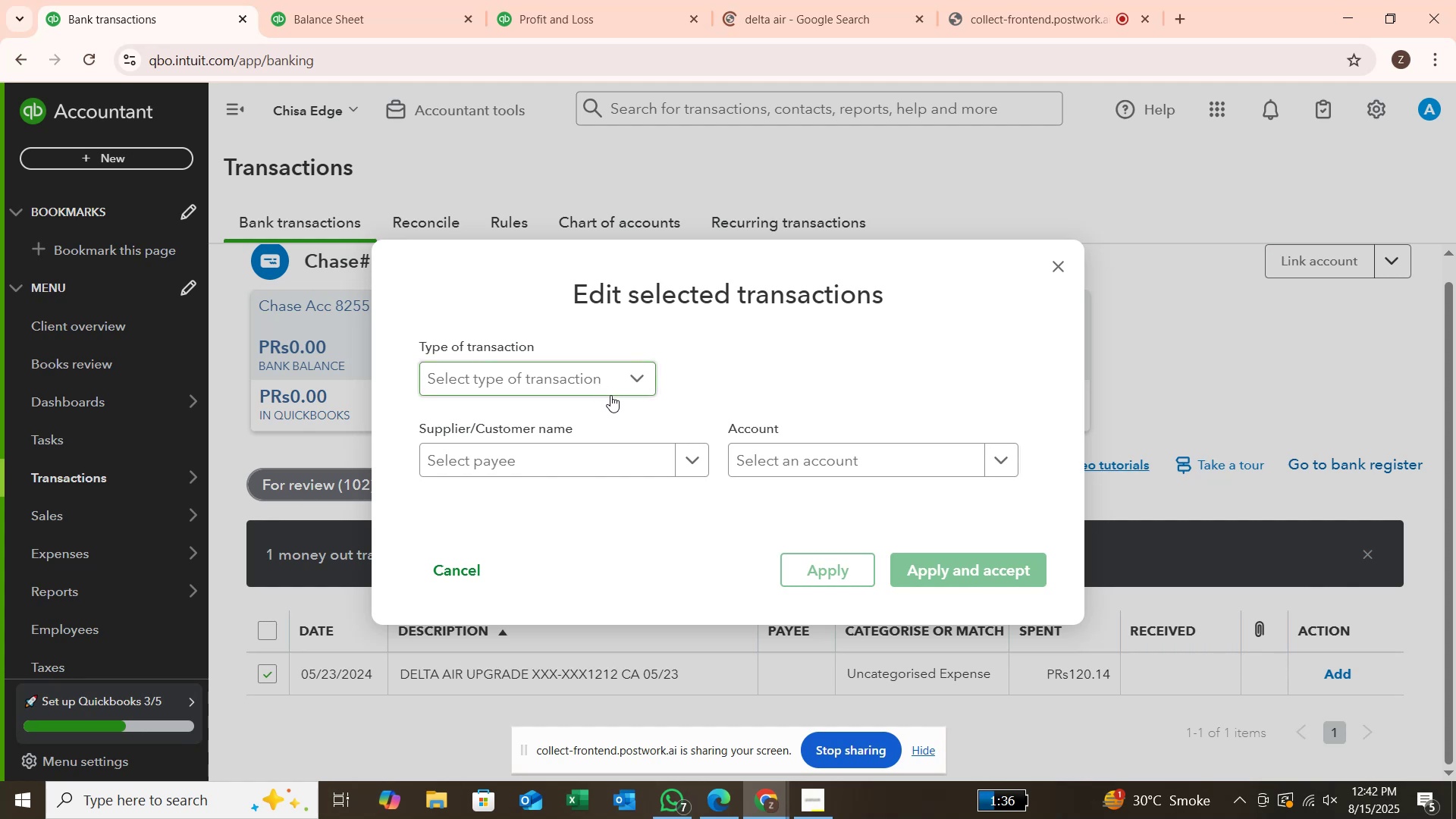 
left_click([640, 369])
 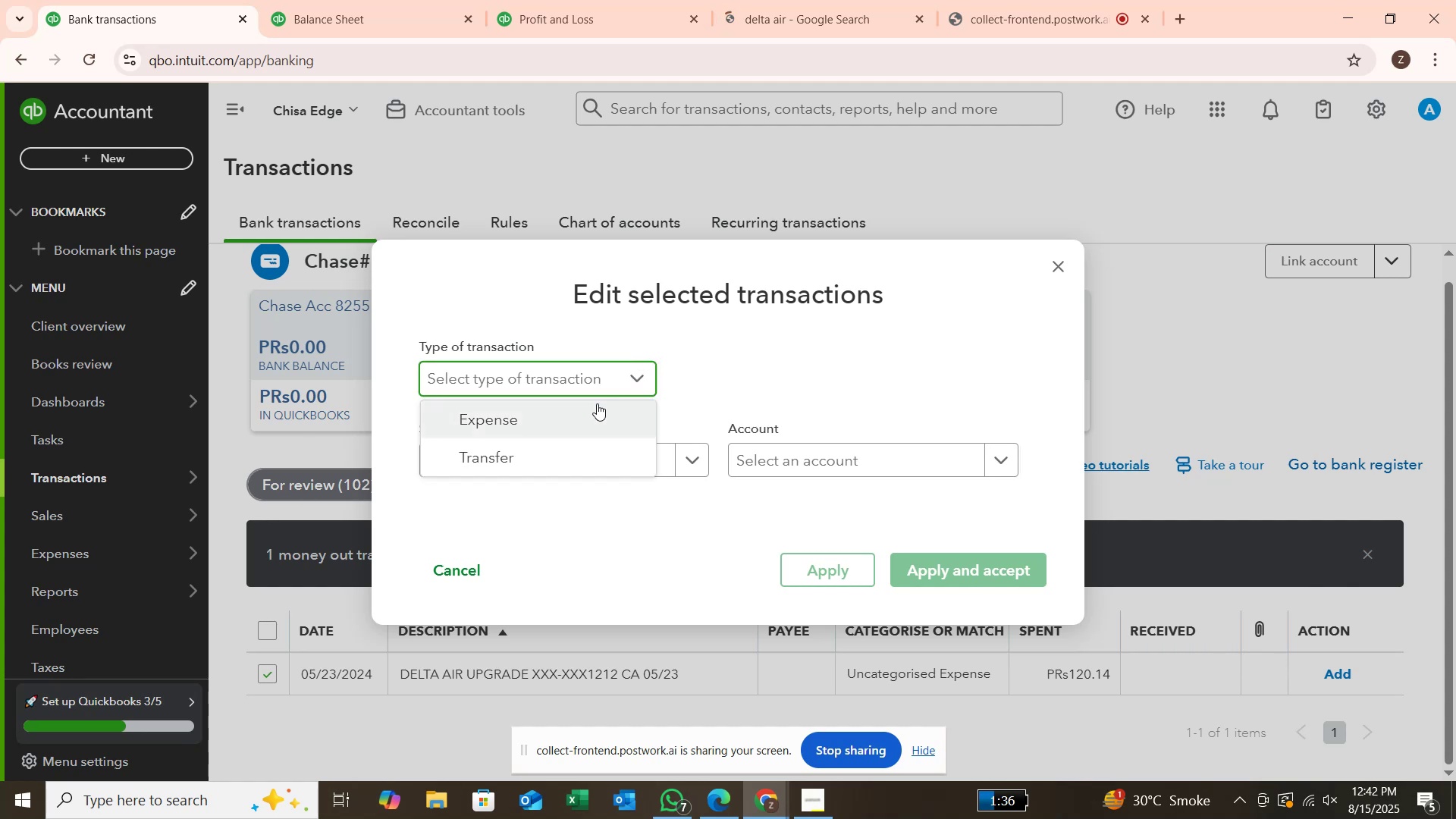 
left_click([597, 403])
 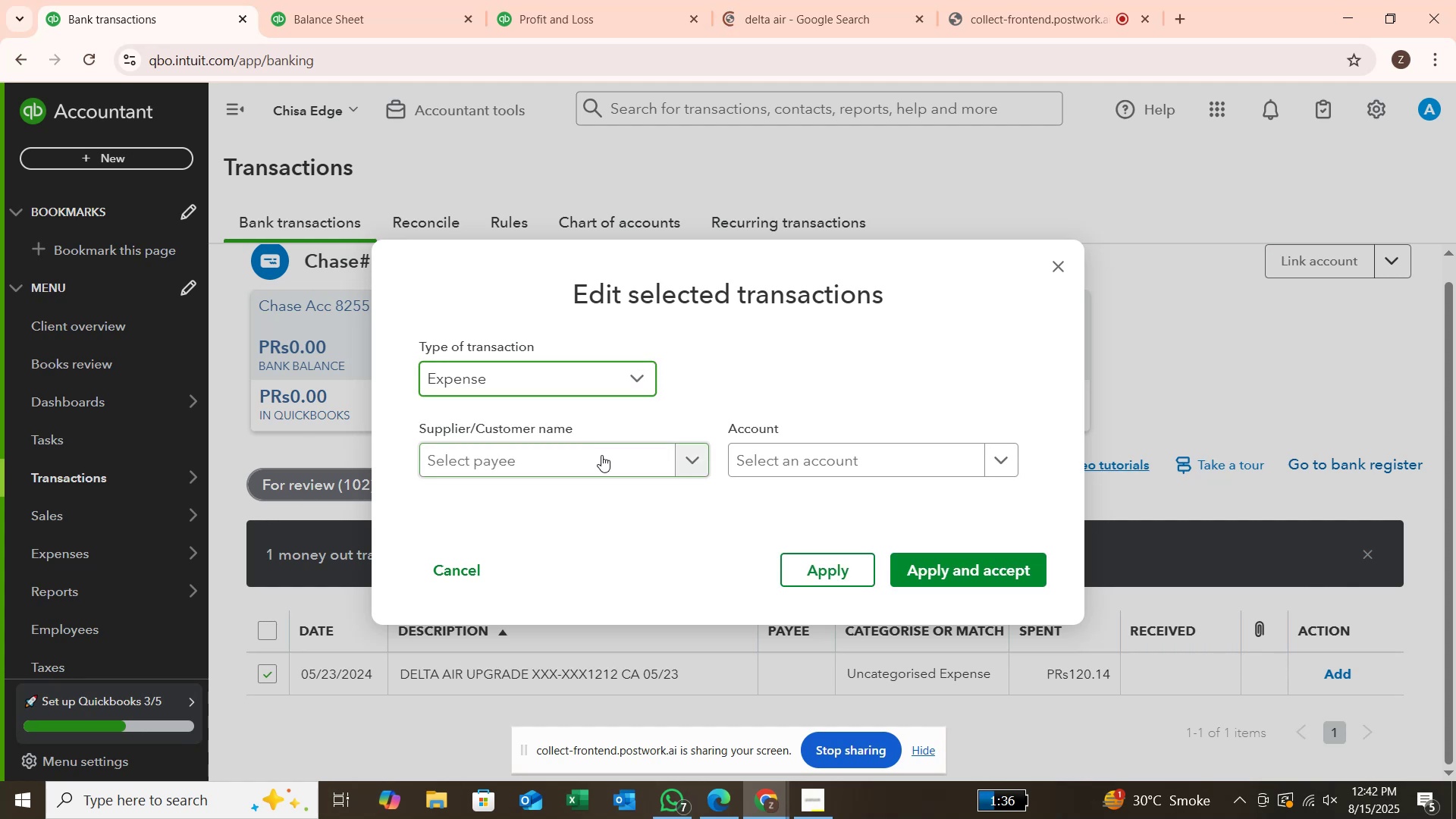 
left_click([601, 455])
 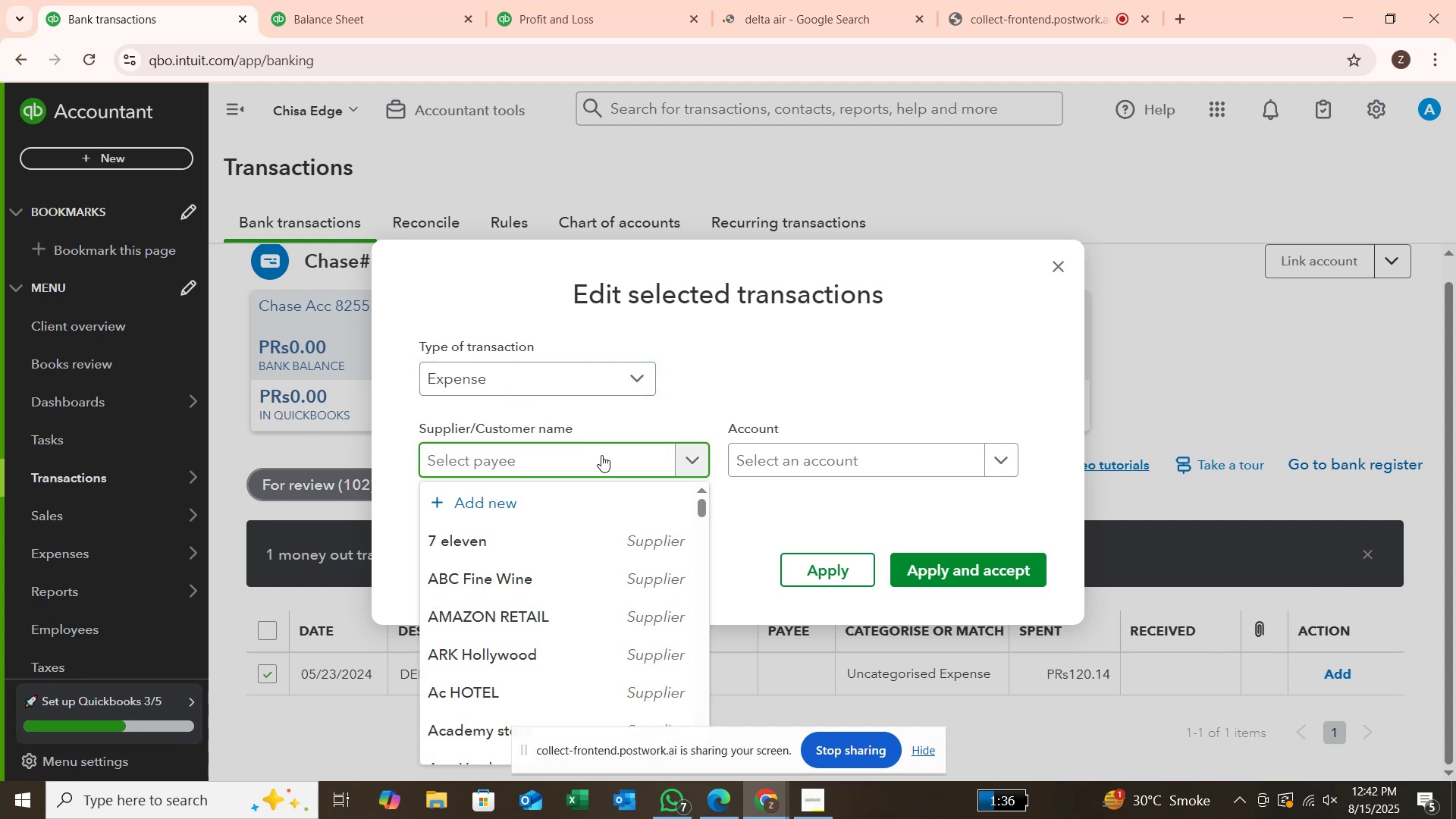 
type(DE)
key(Backspace)
type(elta )
 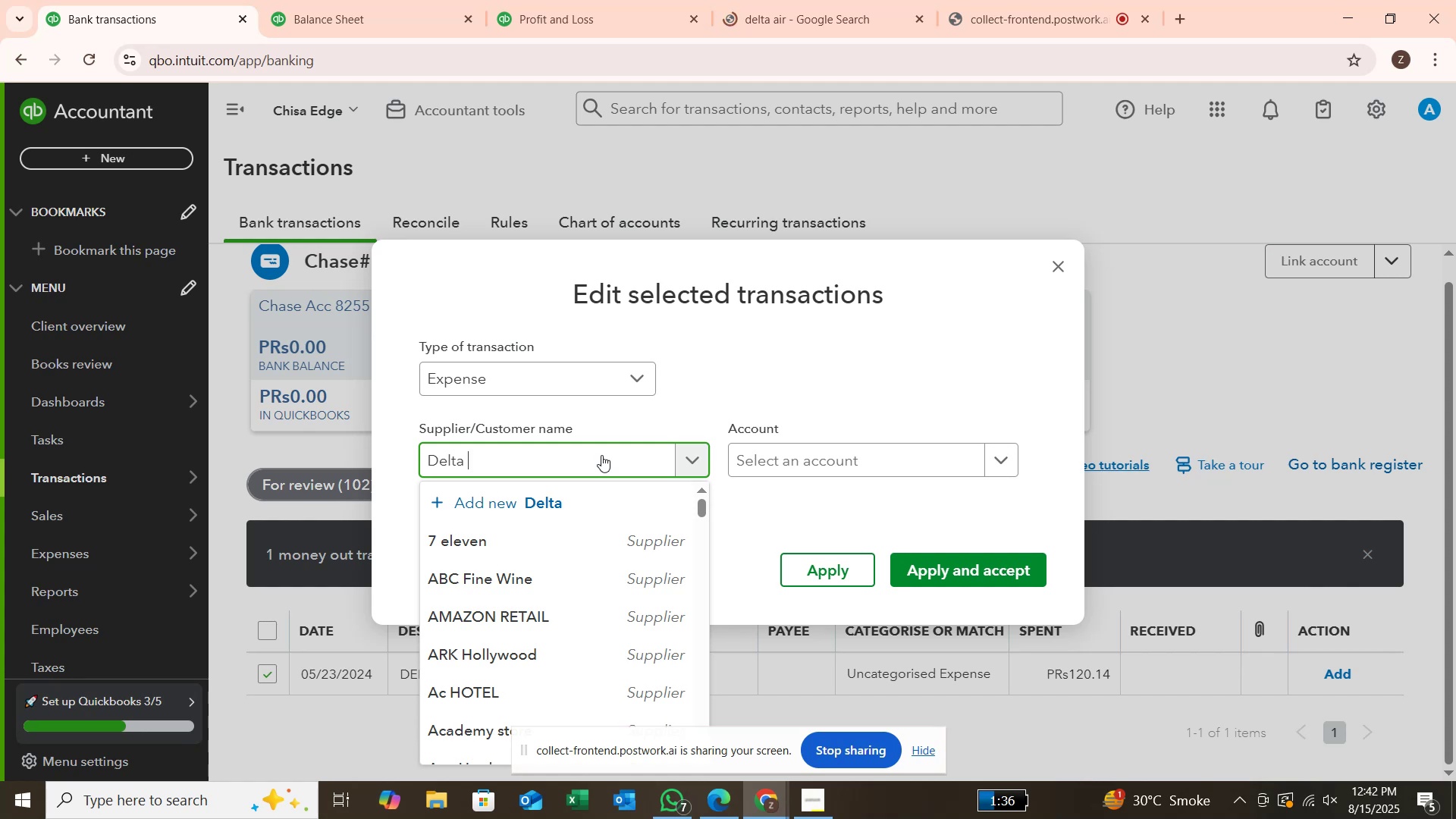 
type(Air)
 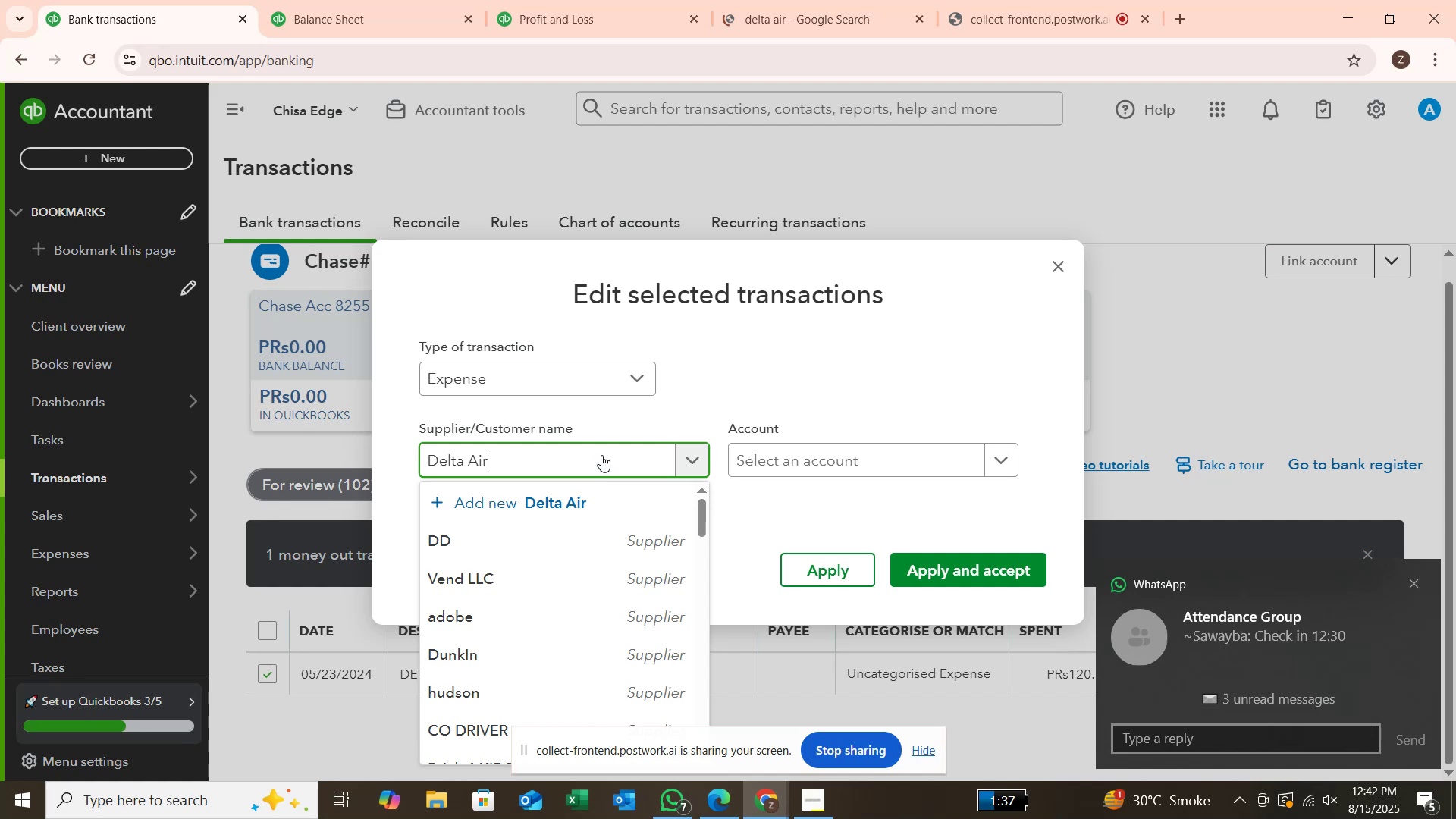 
wait(6.45)
 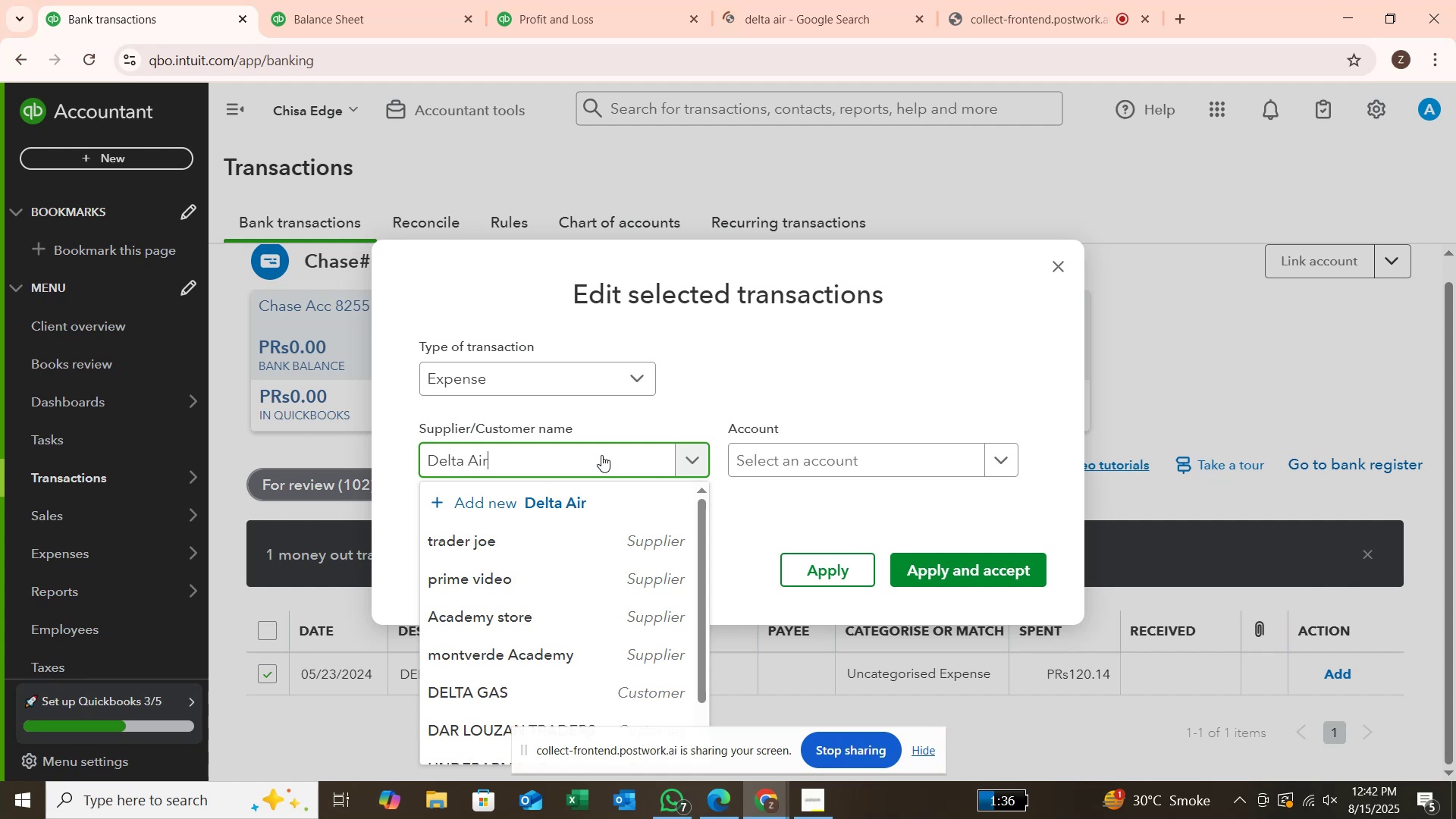 
left_click([1417, 577])
 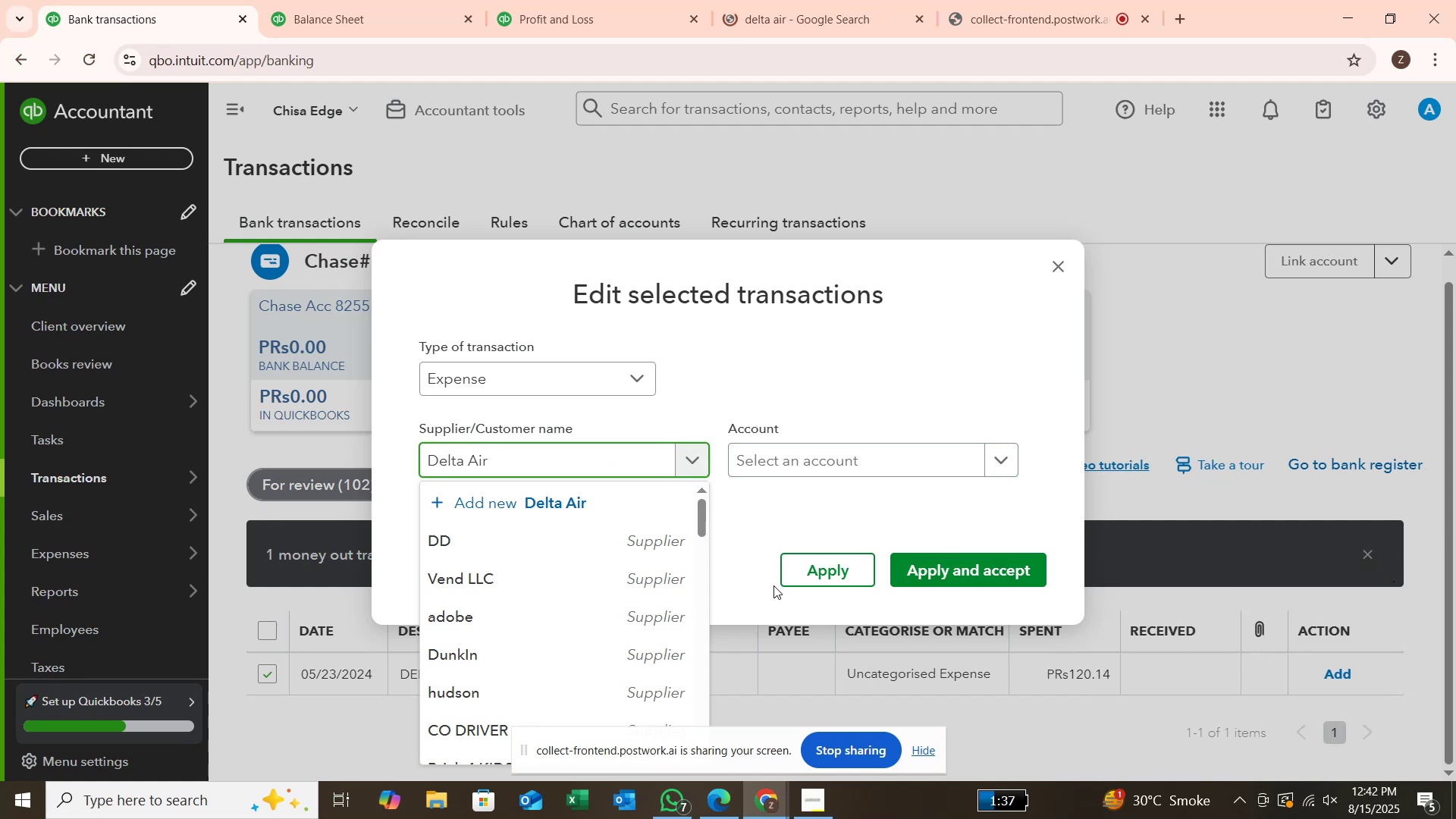 
type(lines)
 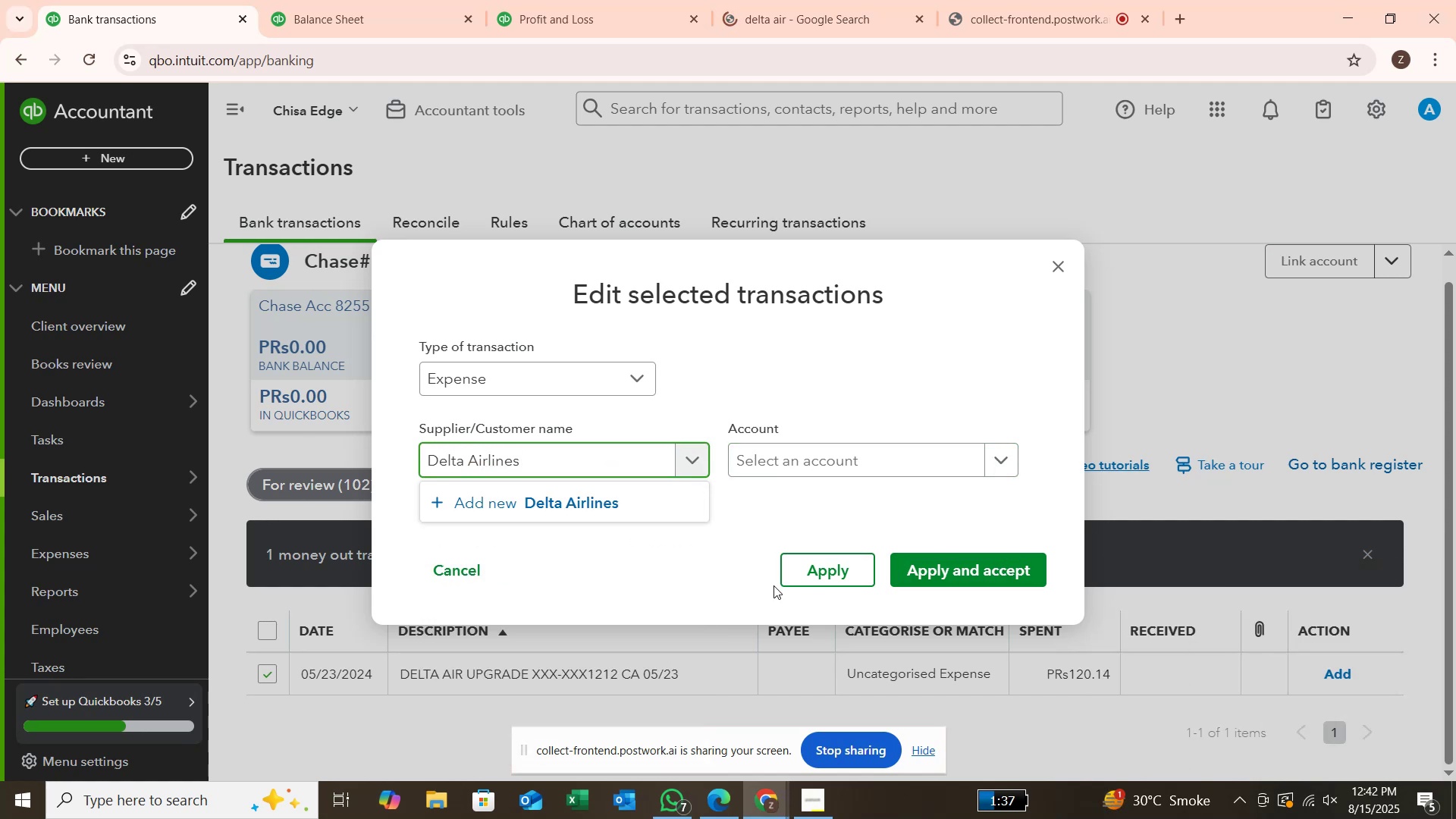 
key(Enter)
 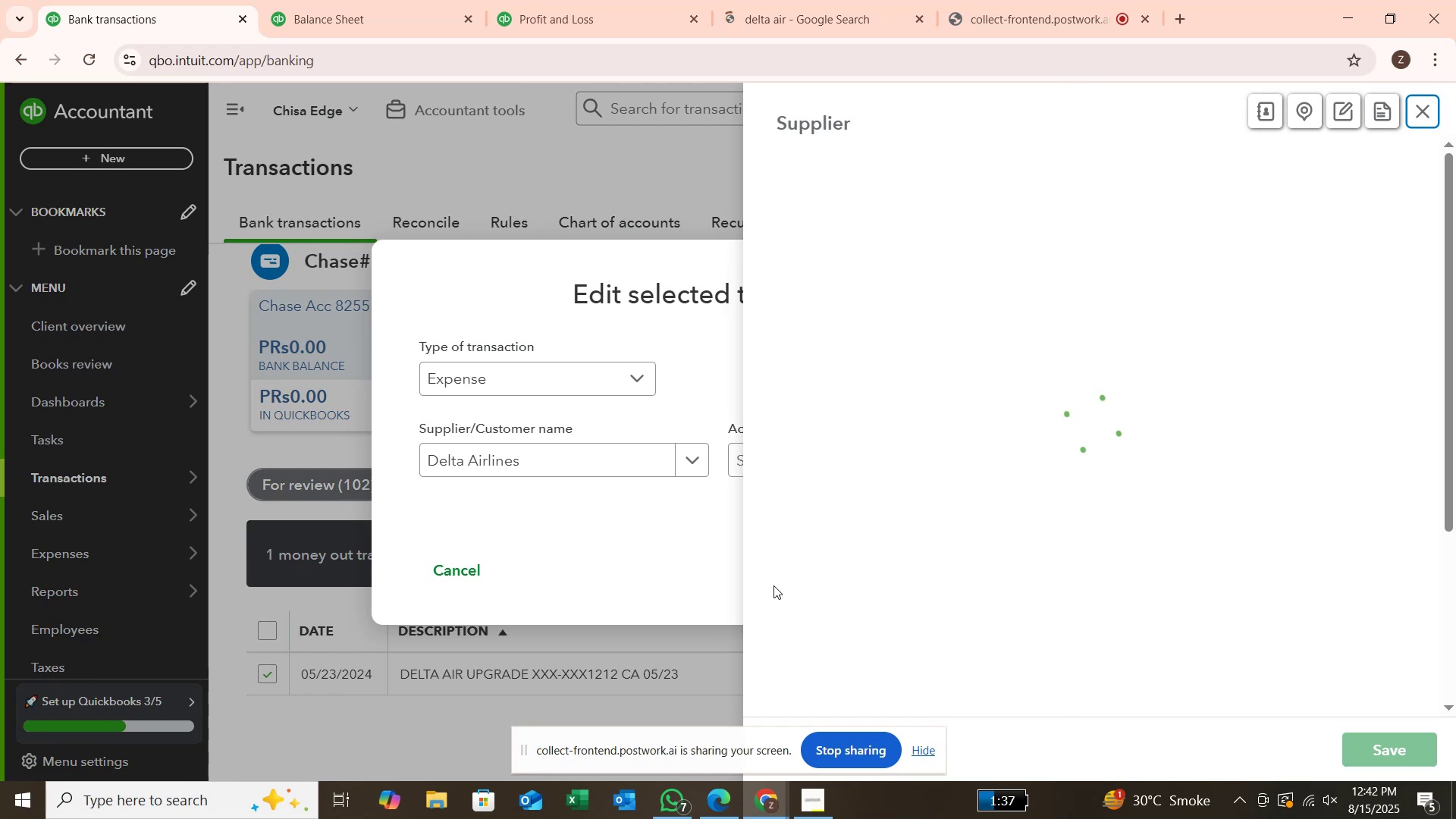 
key(Enter)
 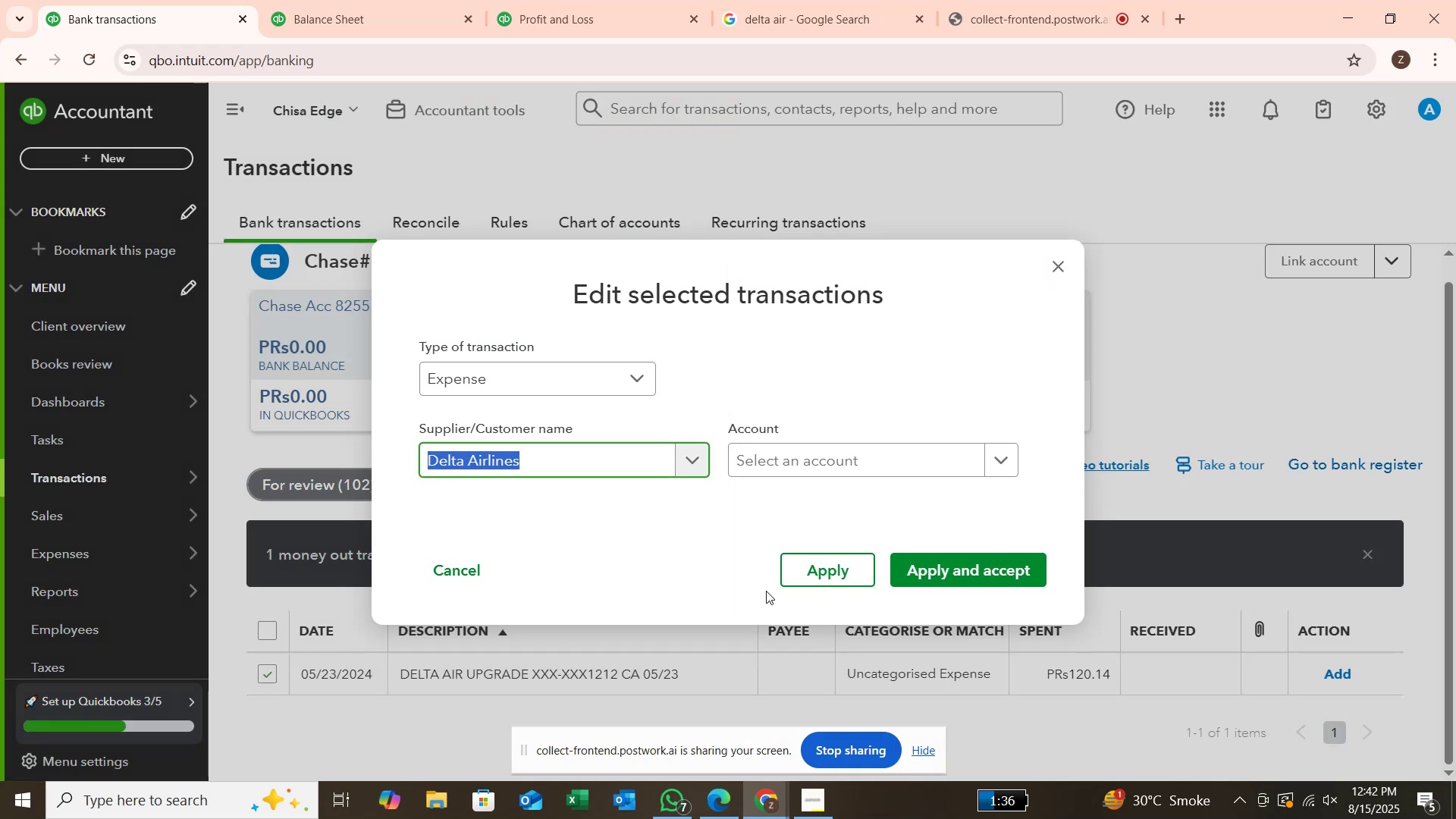 
left_click([795, 469])
 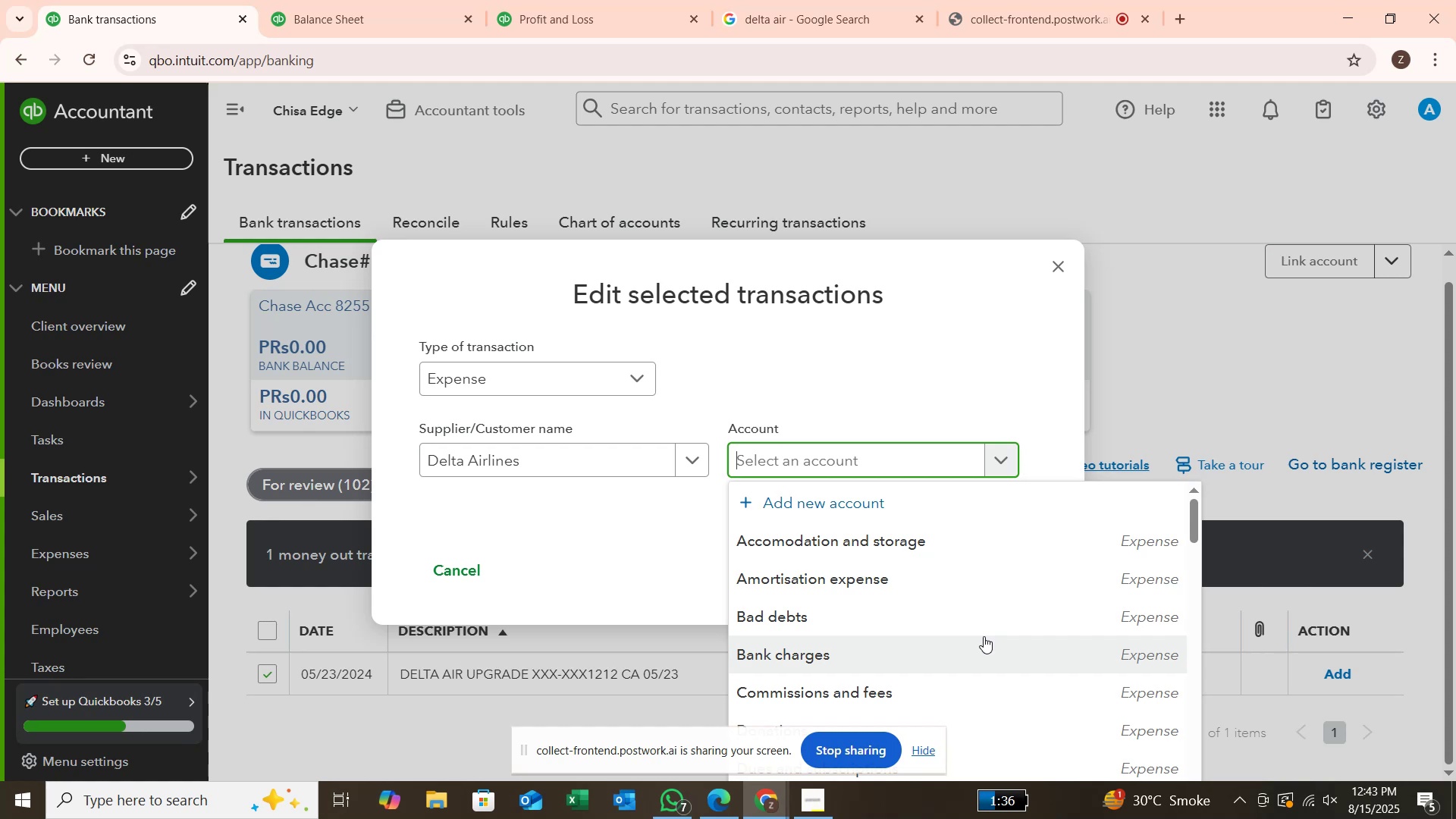 
scroll: coordinate [982, 635], scroll_direction: down, amount: 2.0
 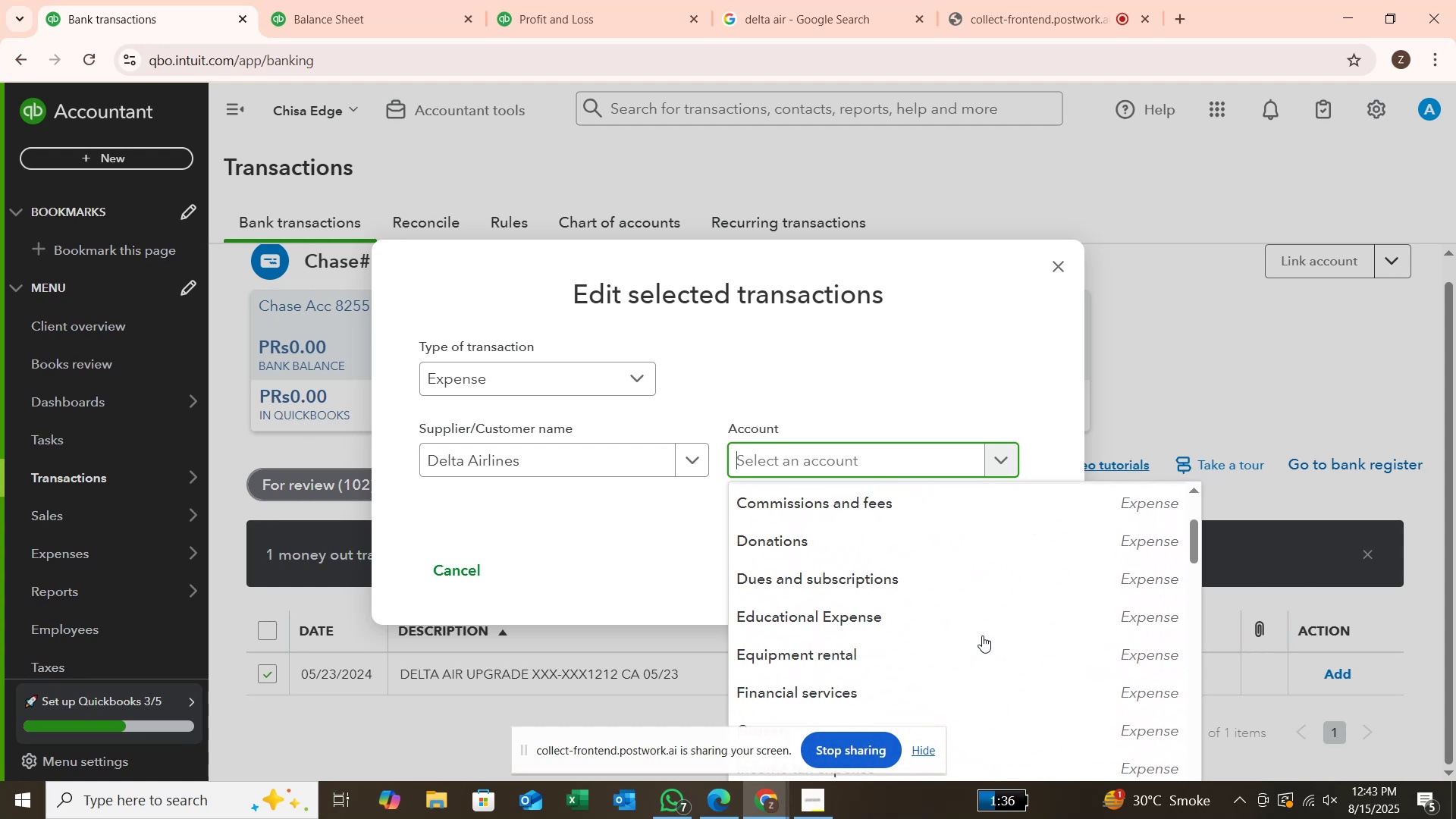 
scroll: coordinate [982, 635], scroll_direction: up, amount: 3.0
 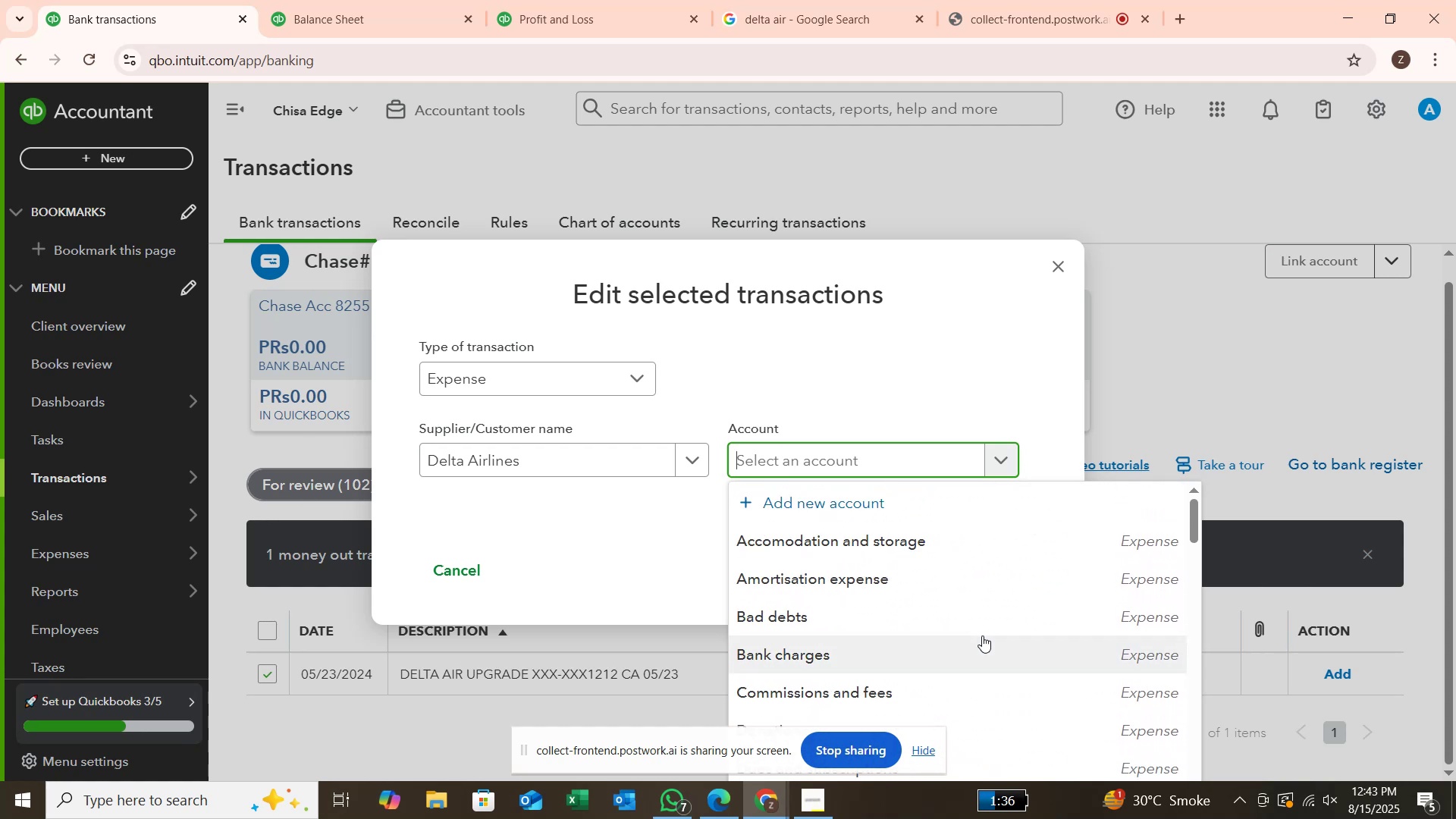 
type(tra)
 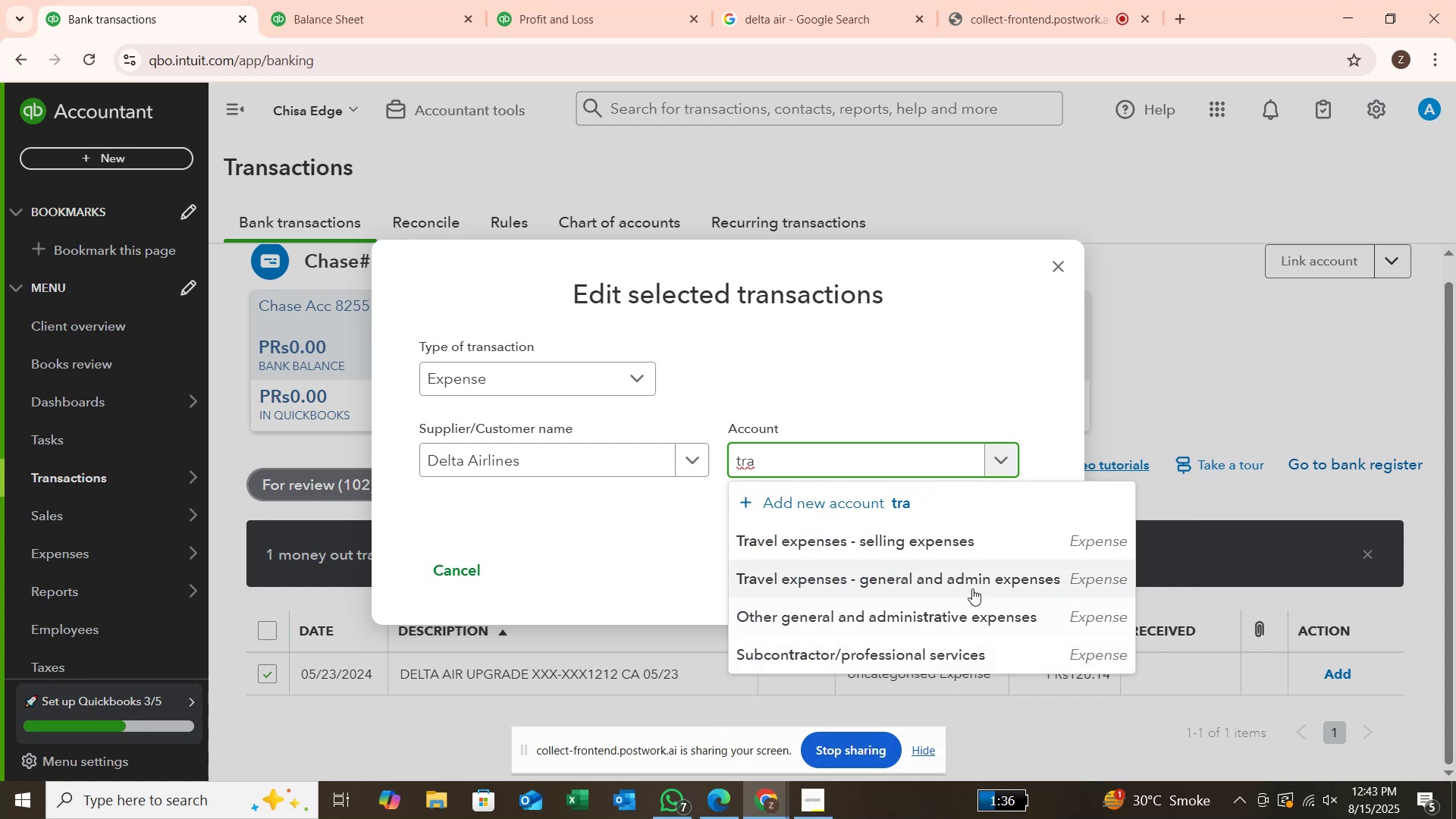 
left_click([972, 588])
 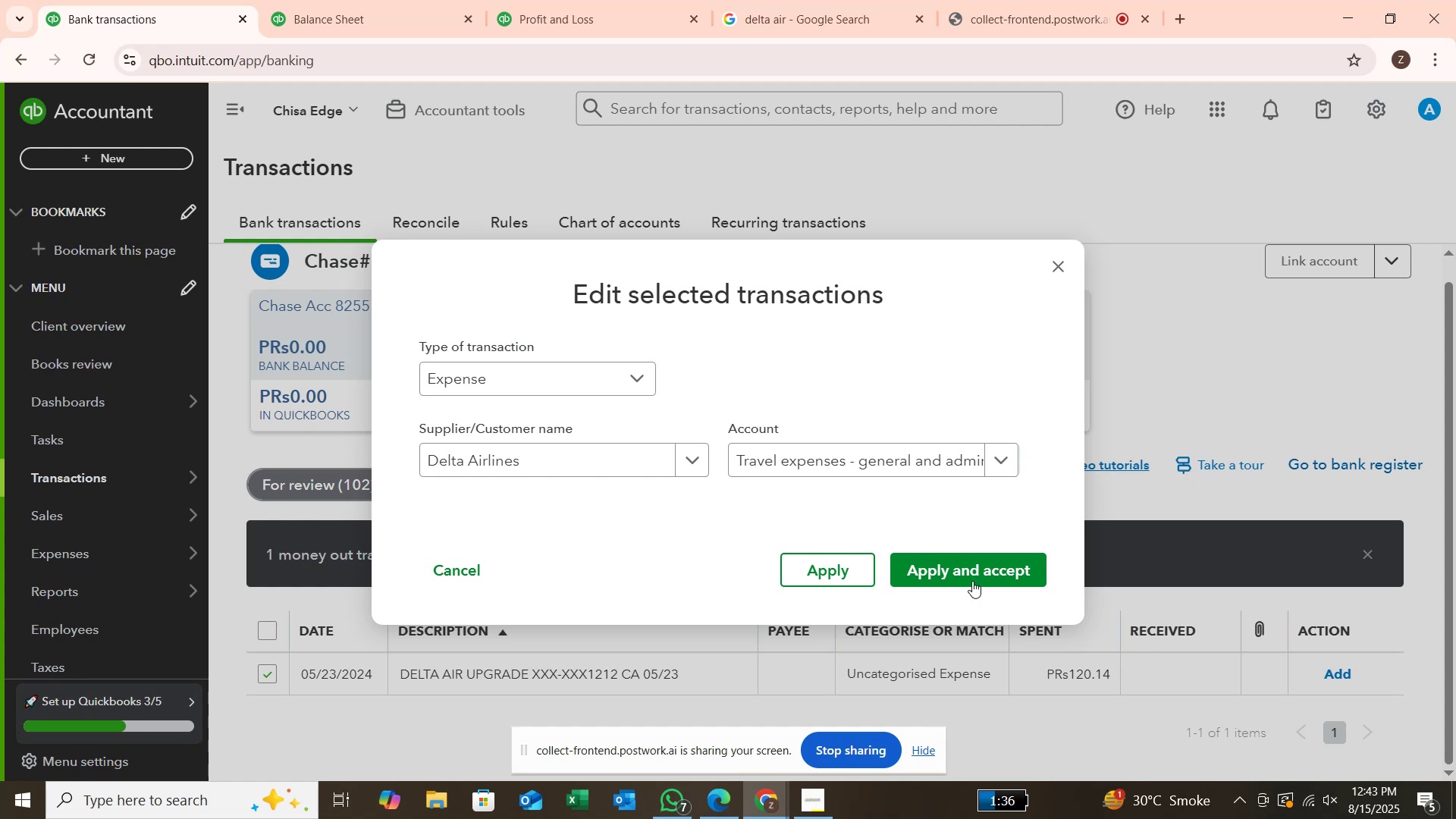 
left_click([972, 577])
 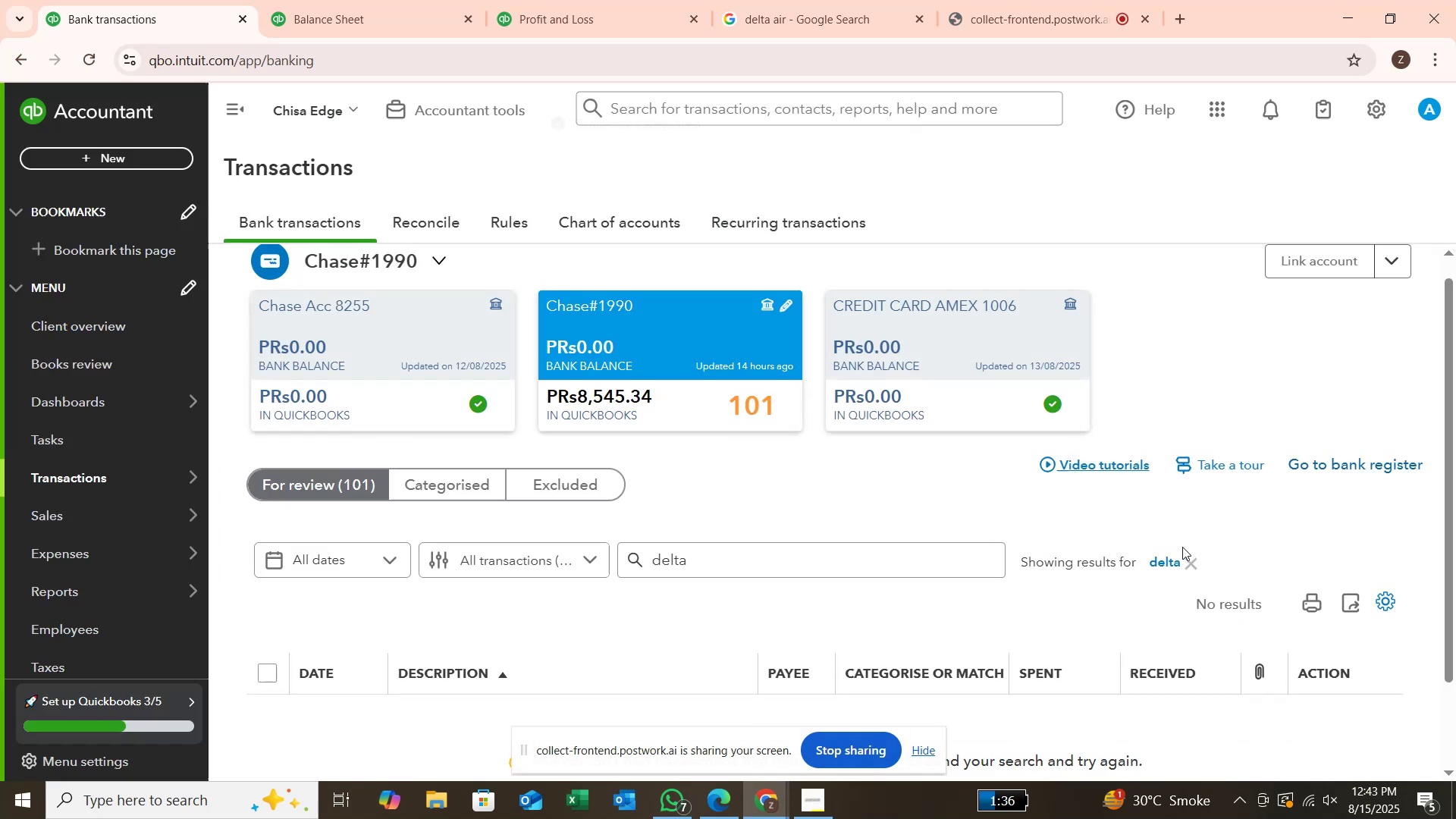 
left_click([1194, 565])
 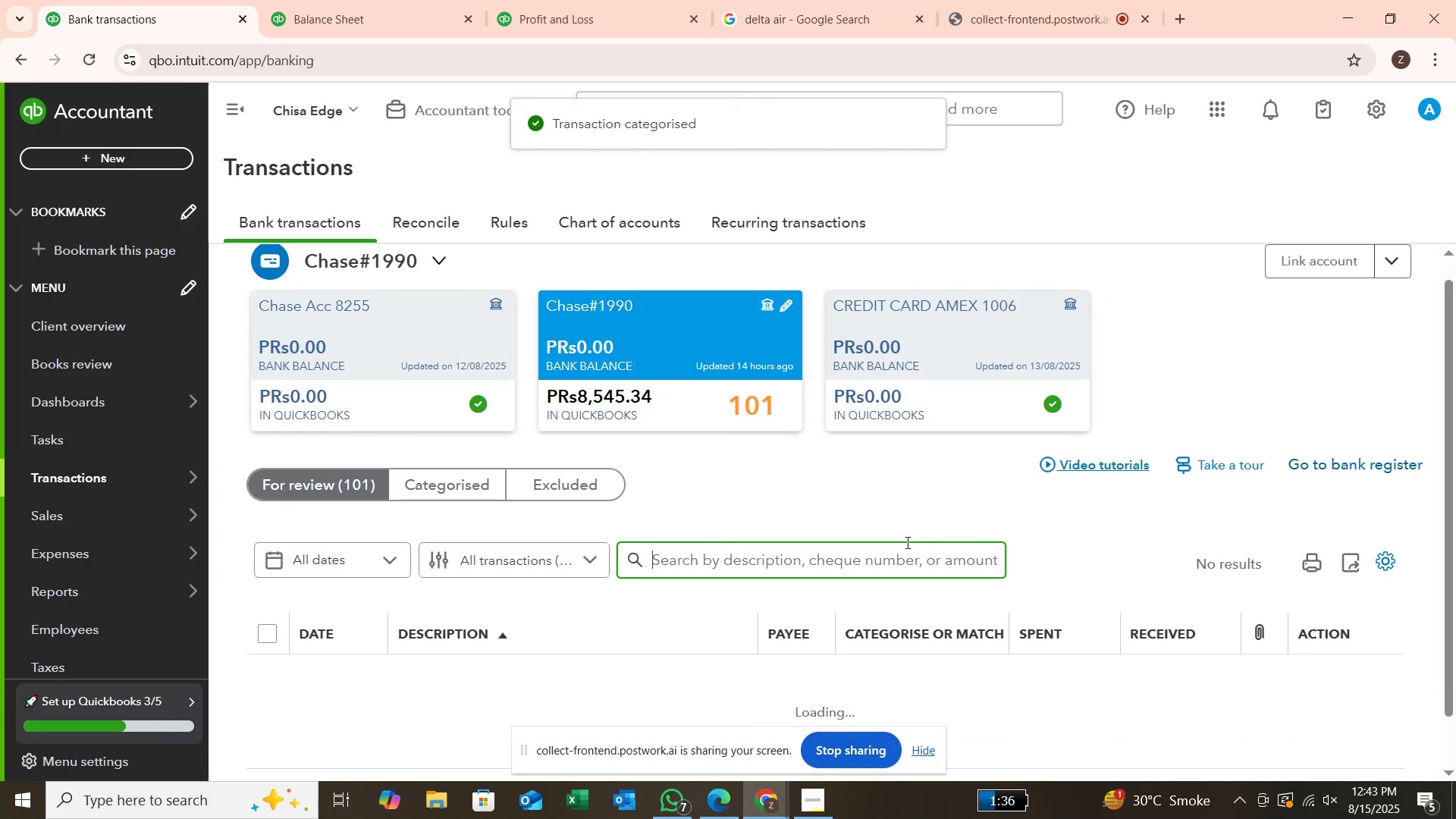 
scroll: coordinate [903, 542], scroll_direction: down, amount: 3.0
 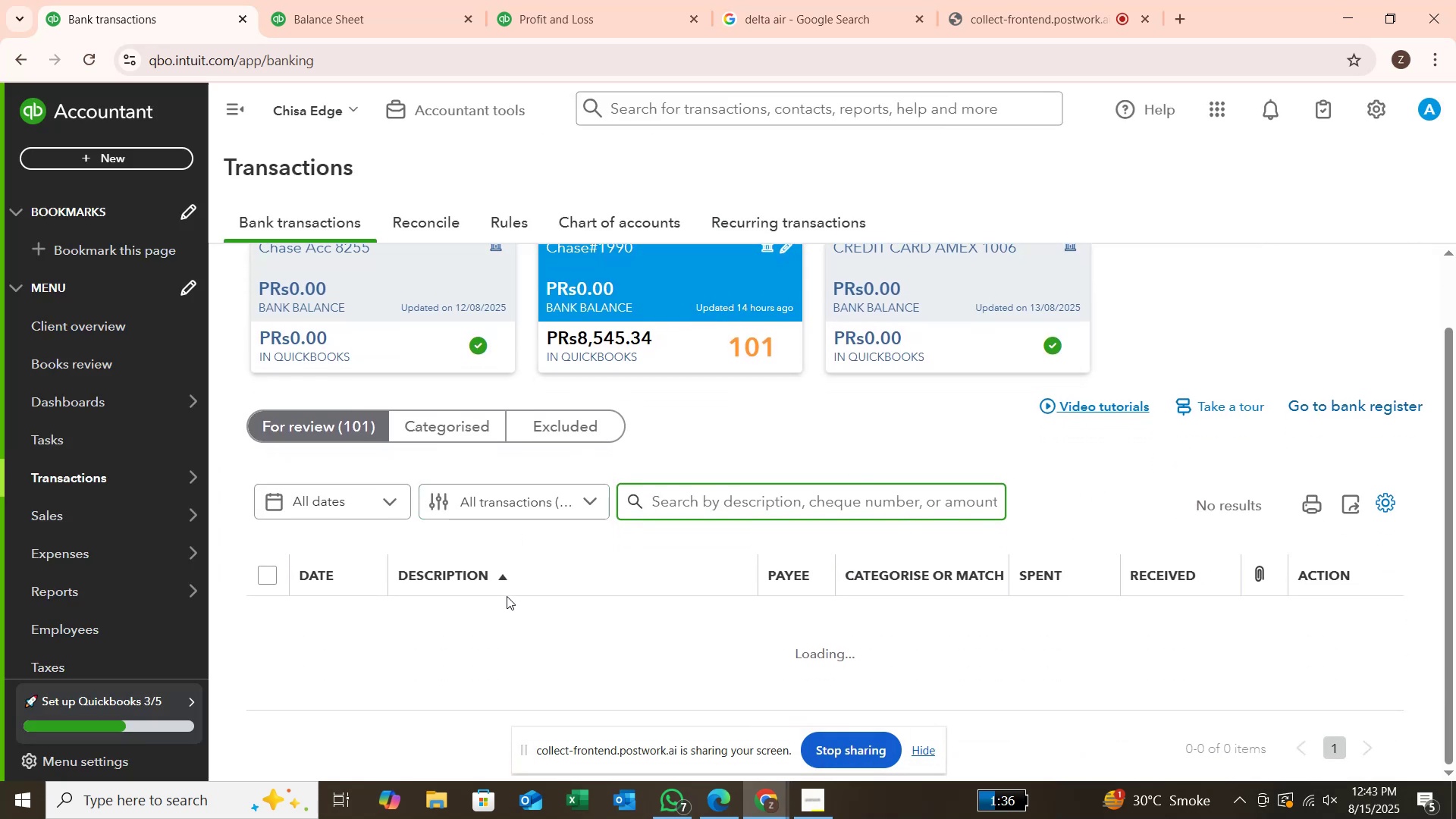 
wait(8.91)
 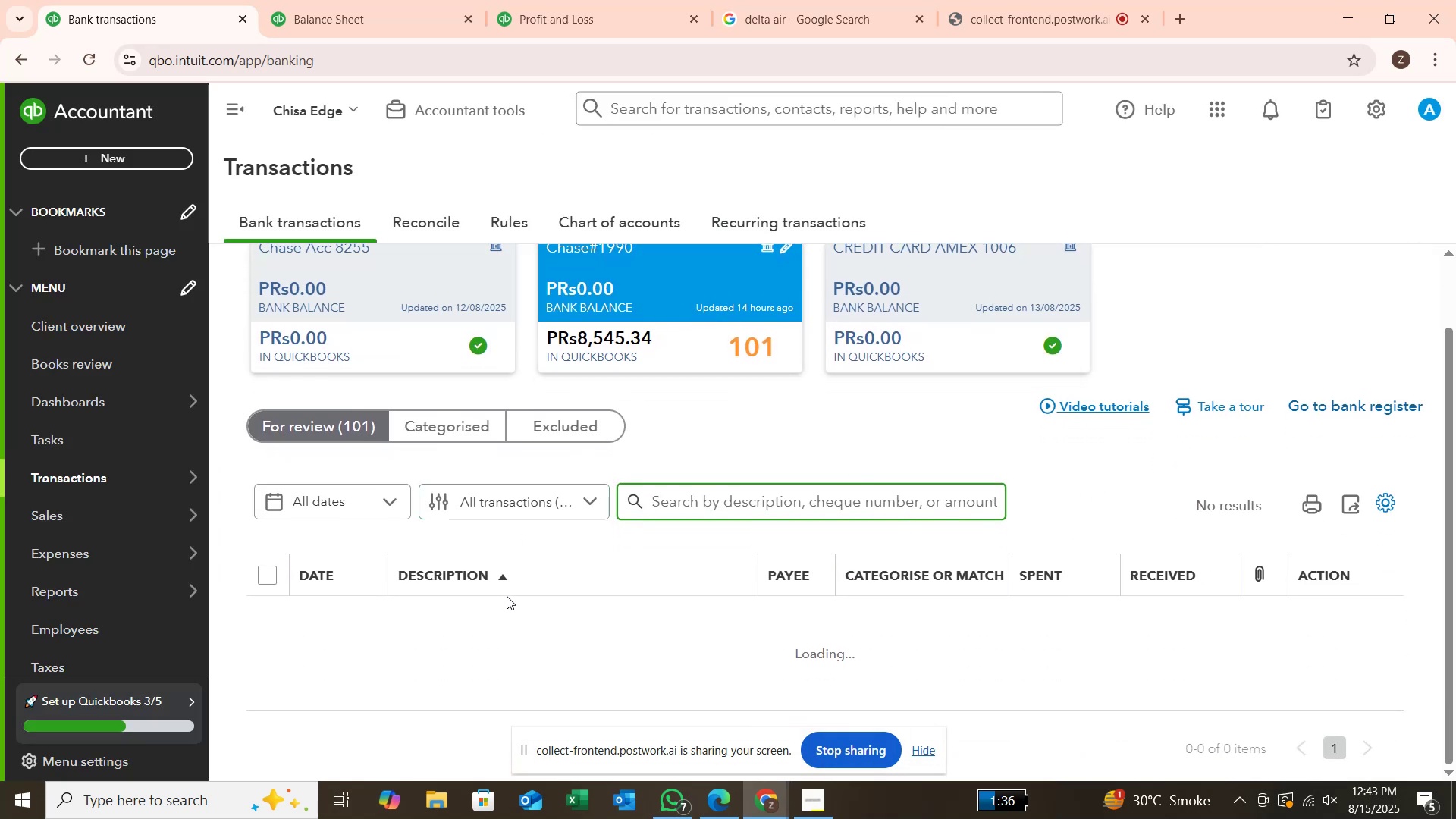 
scroll: coordinate [311, 529], scroll_direction: down, amount: 7.0
 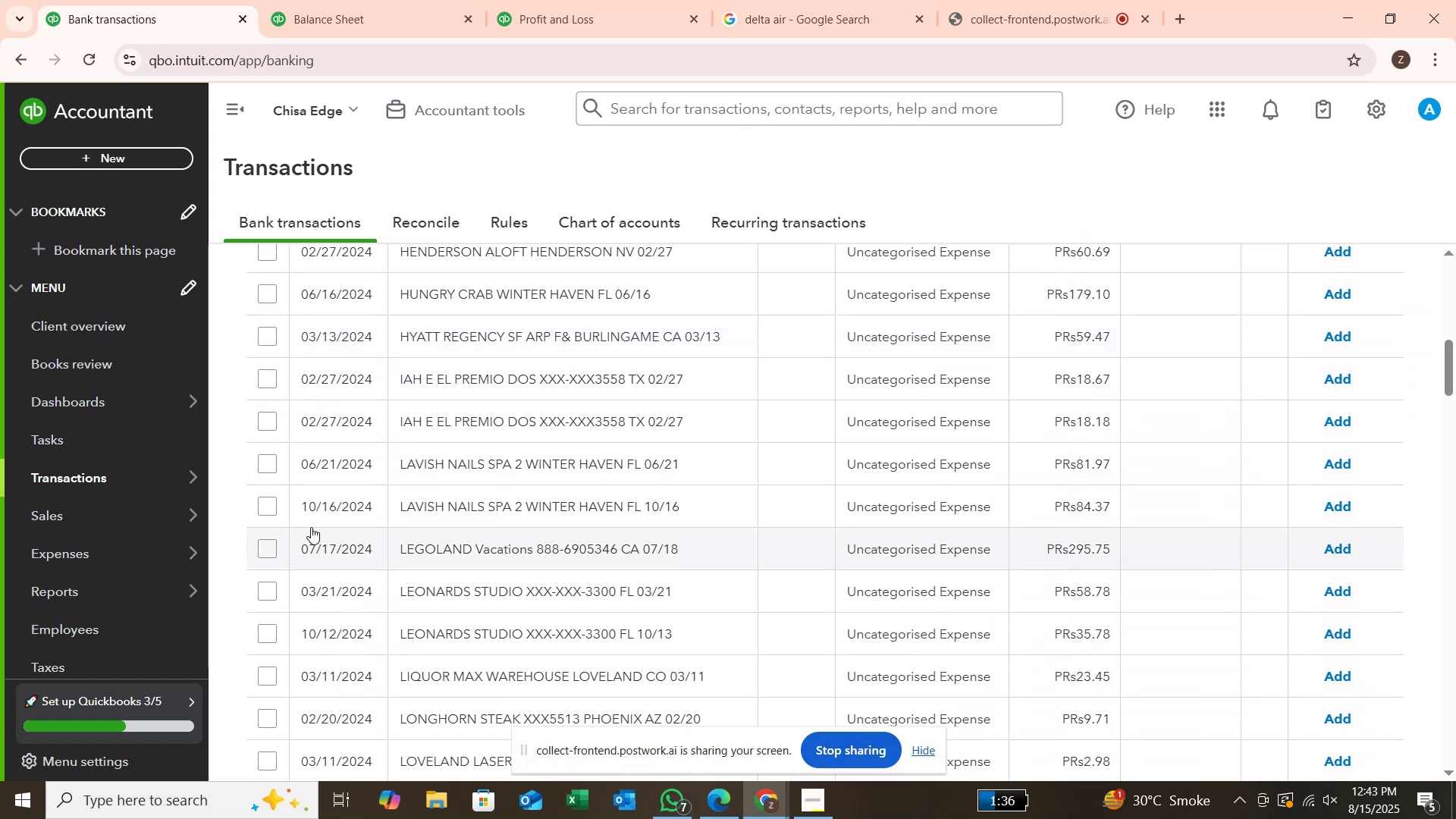 
scroll: coordinate [311, 525], scroll_direction: up, amount: 6.0
 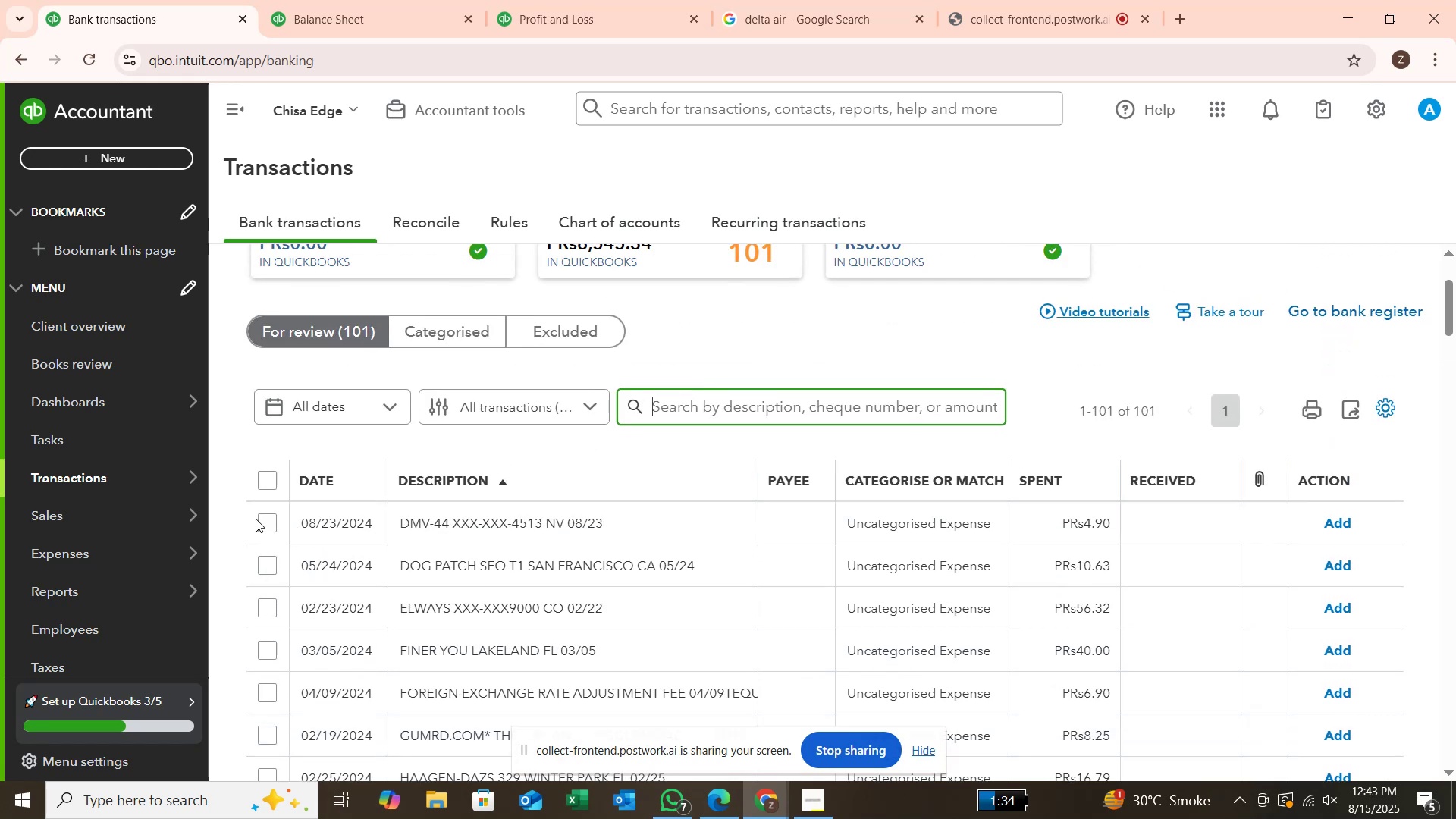 
left_click([264, 516])
 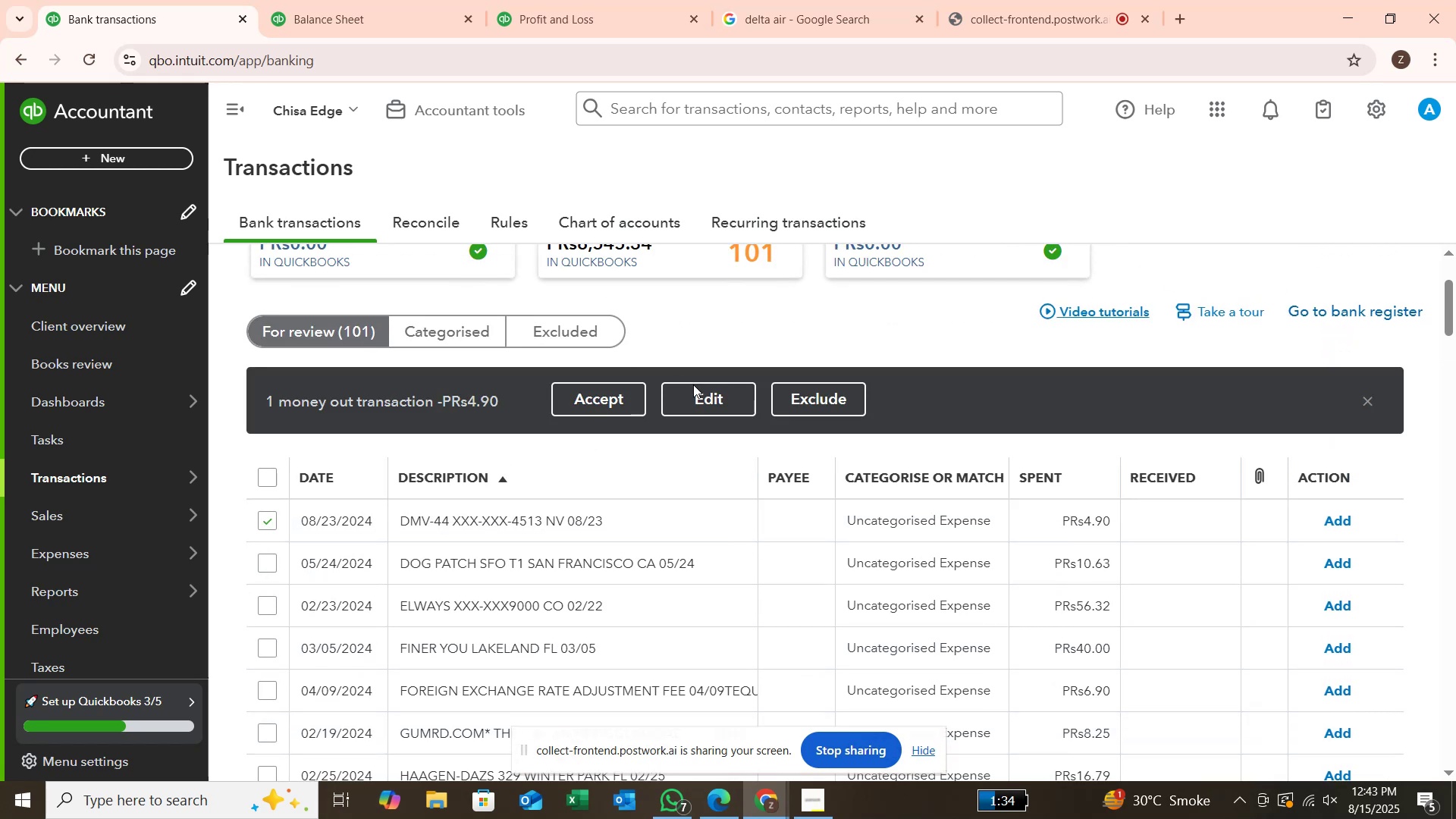 
left_click([706, 399])
 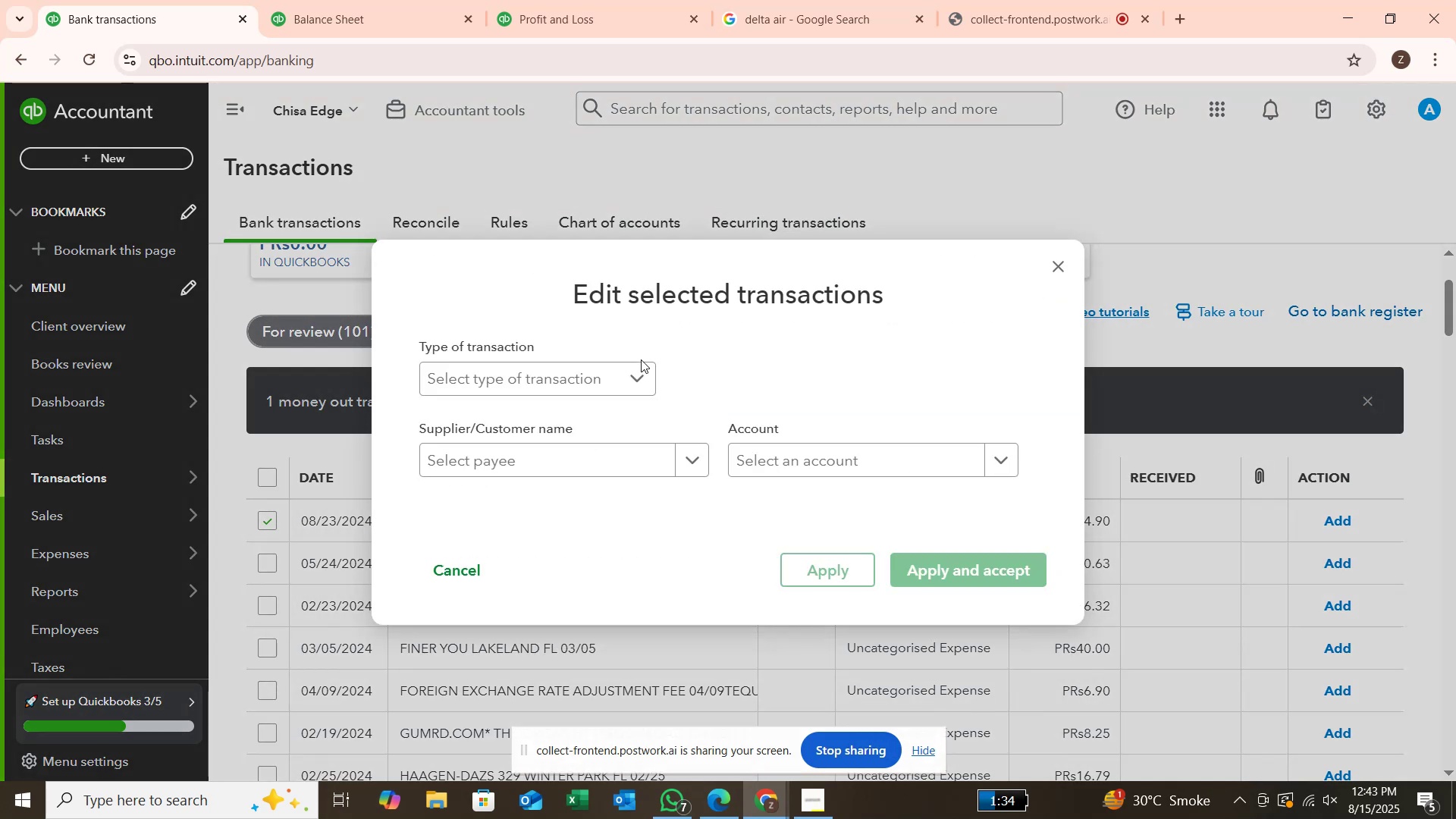 
left_click([645, 375])
 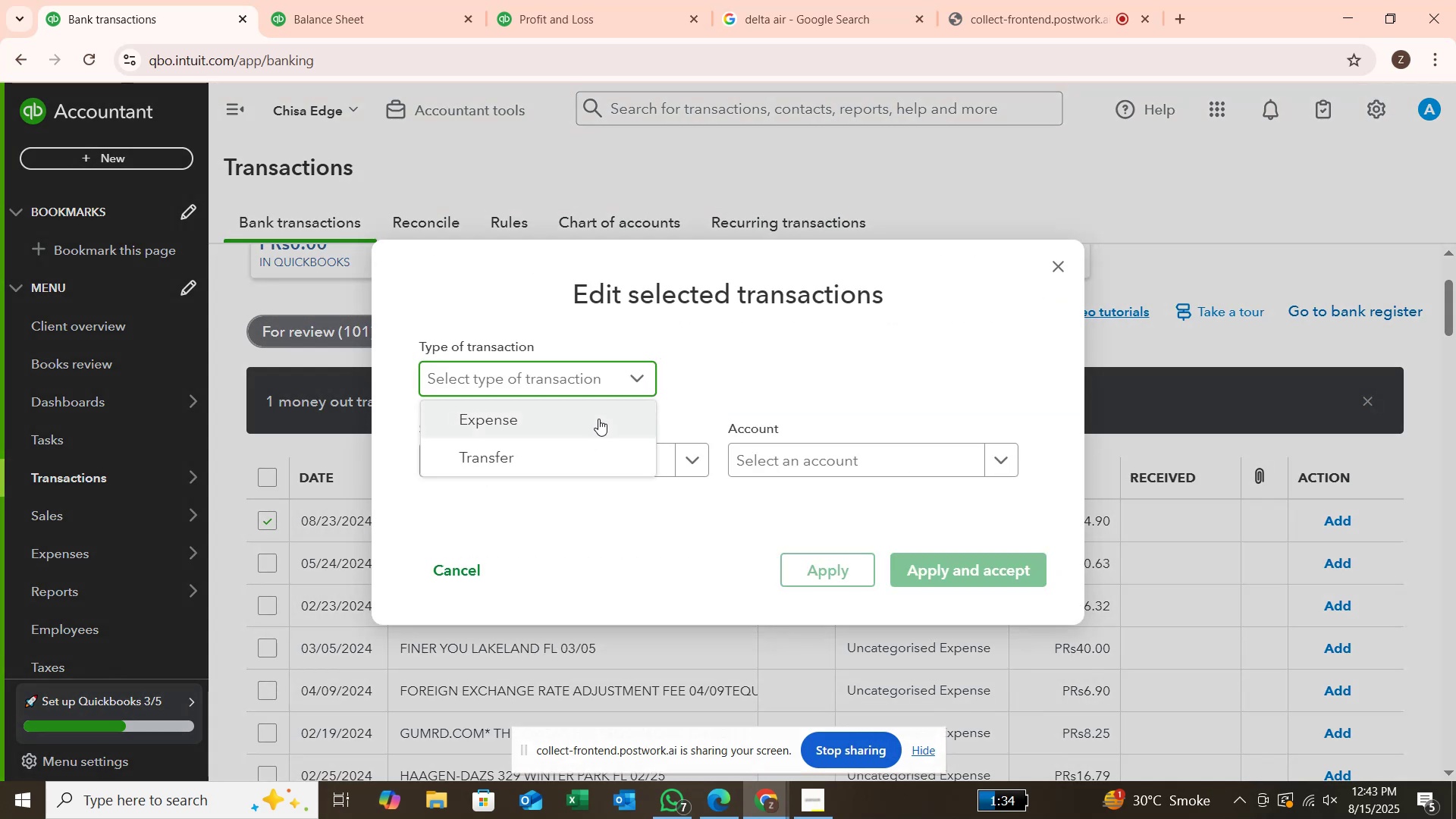 
left_click([598, 419])
 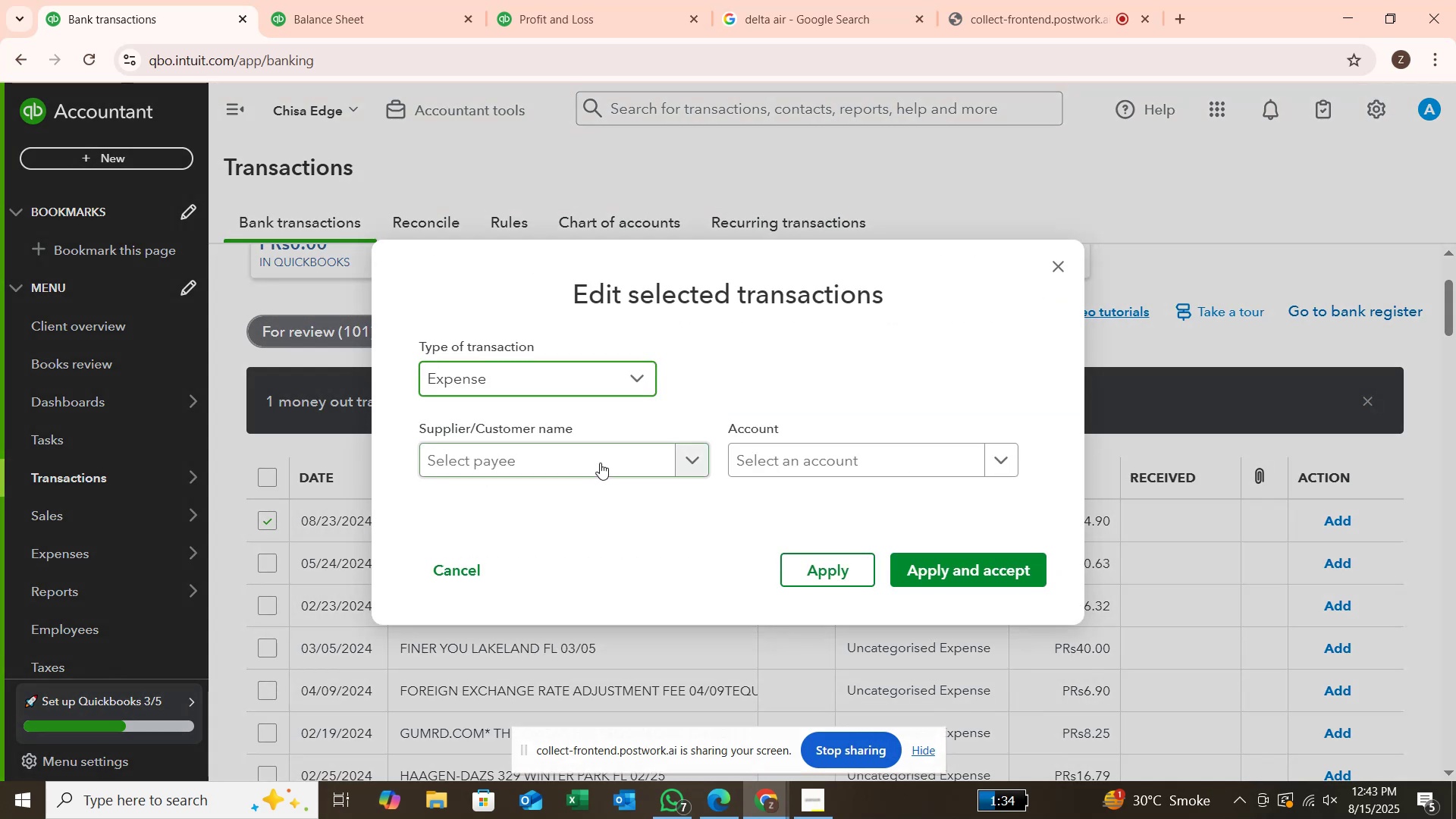 
left_click([601, 463])
 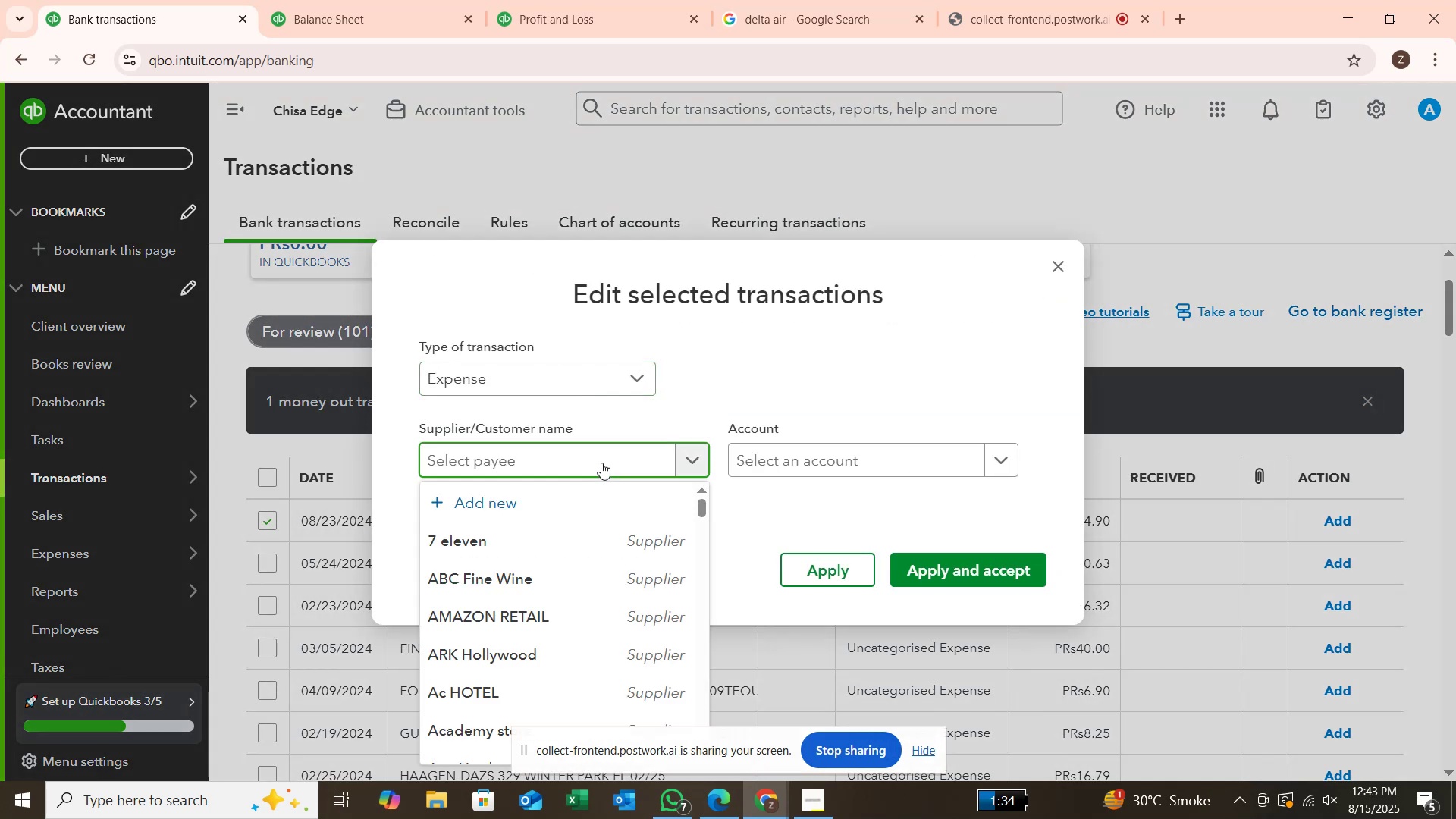 
type(DMV)
 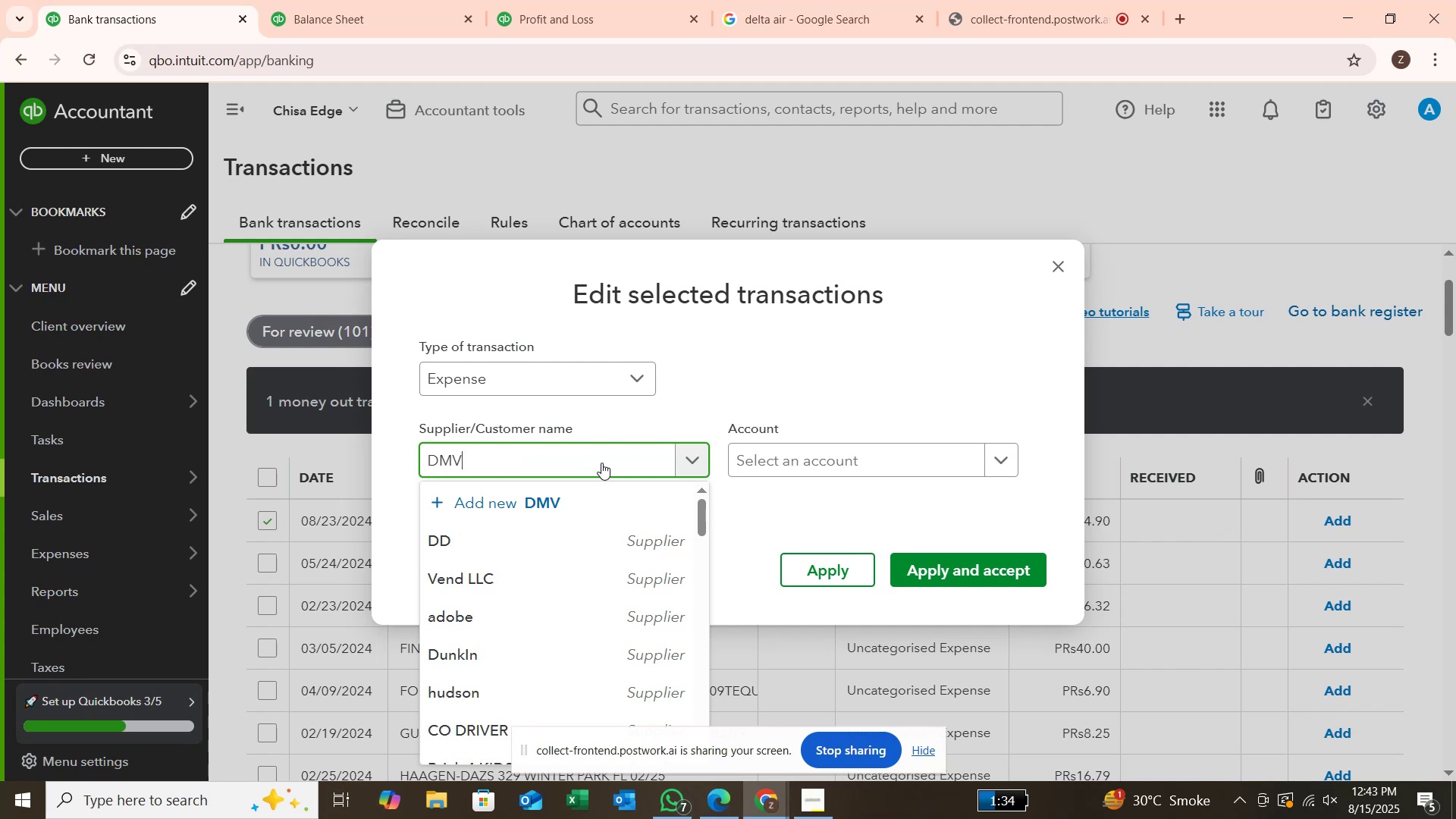 
key(Enter)
 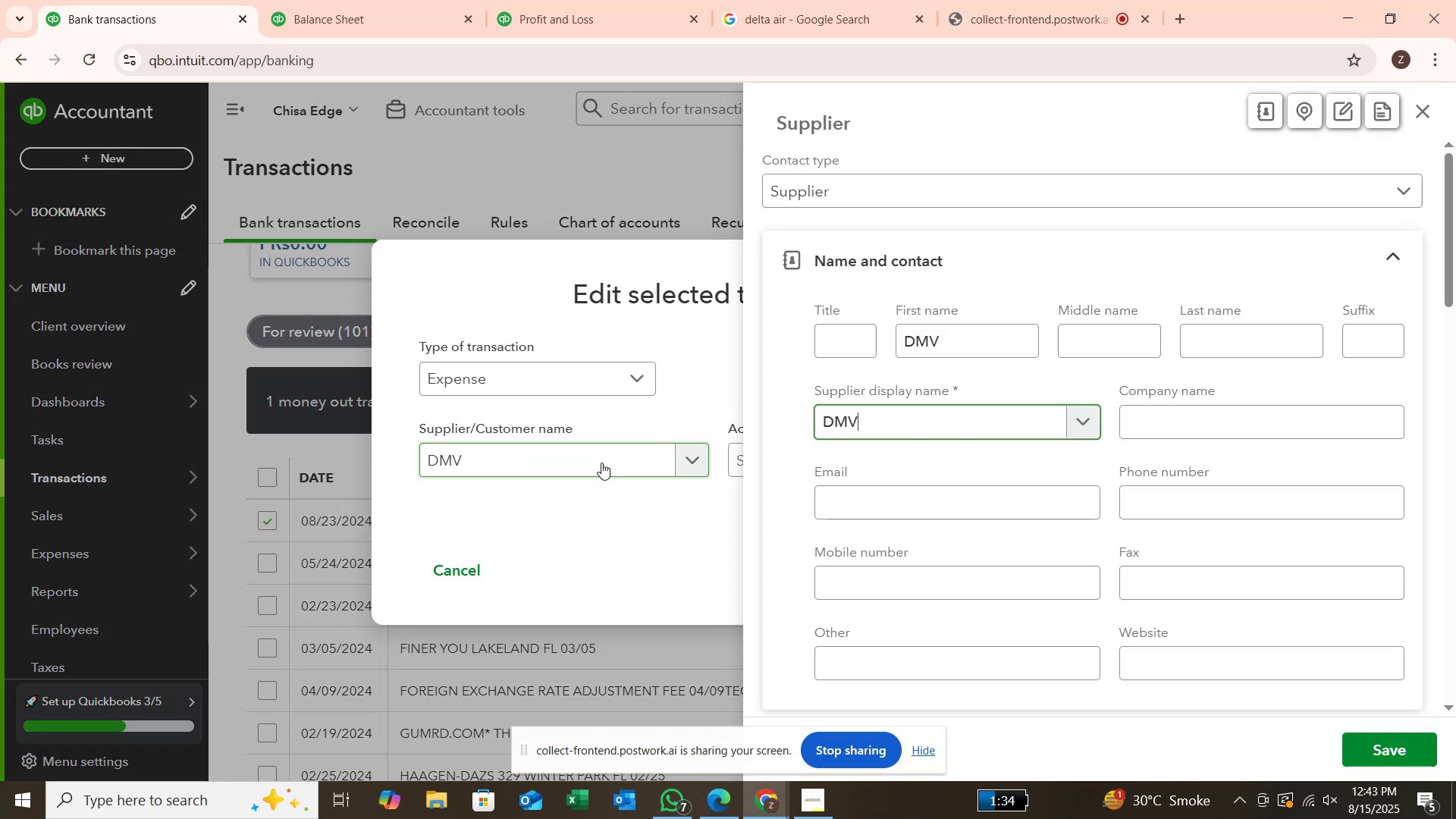 
key(Enter)
 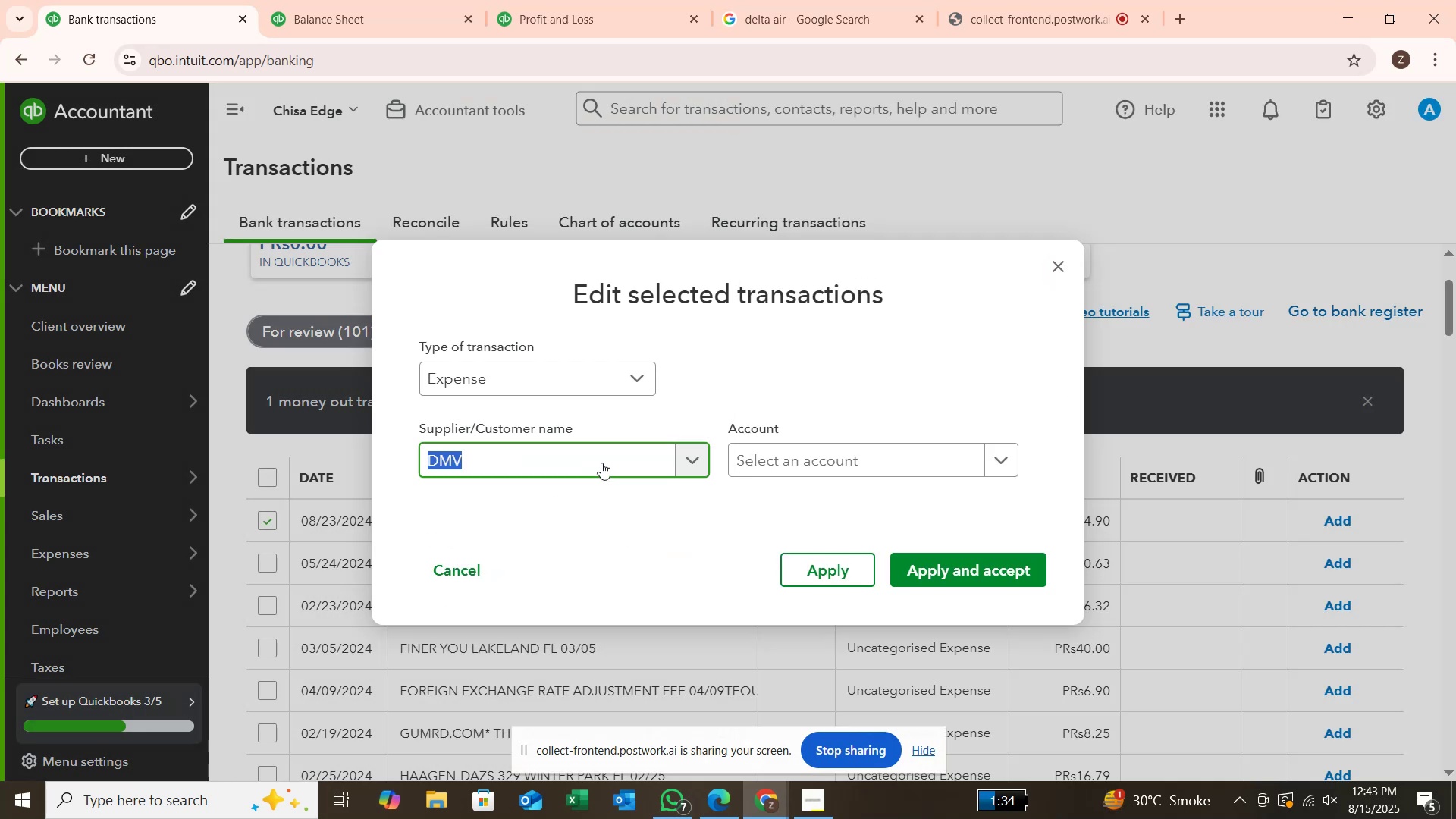 
wait(5.2)
 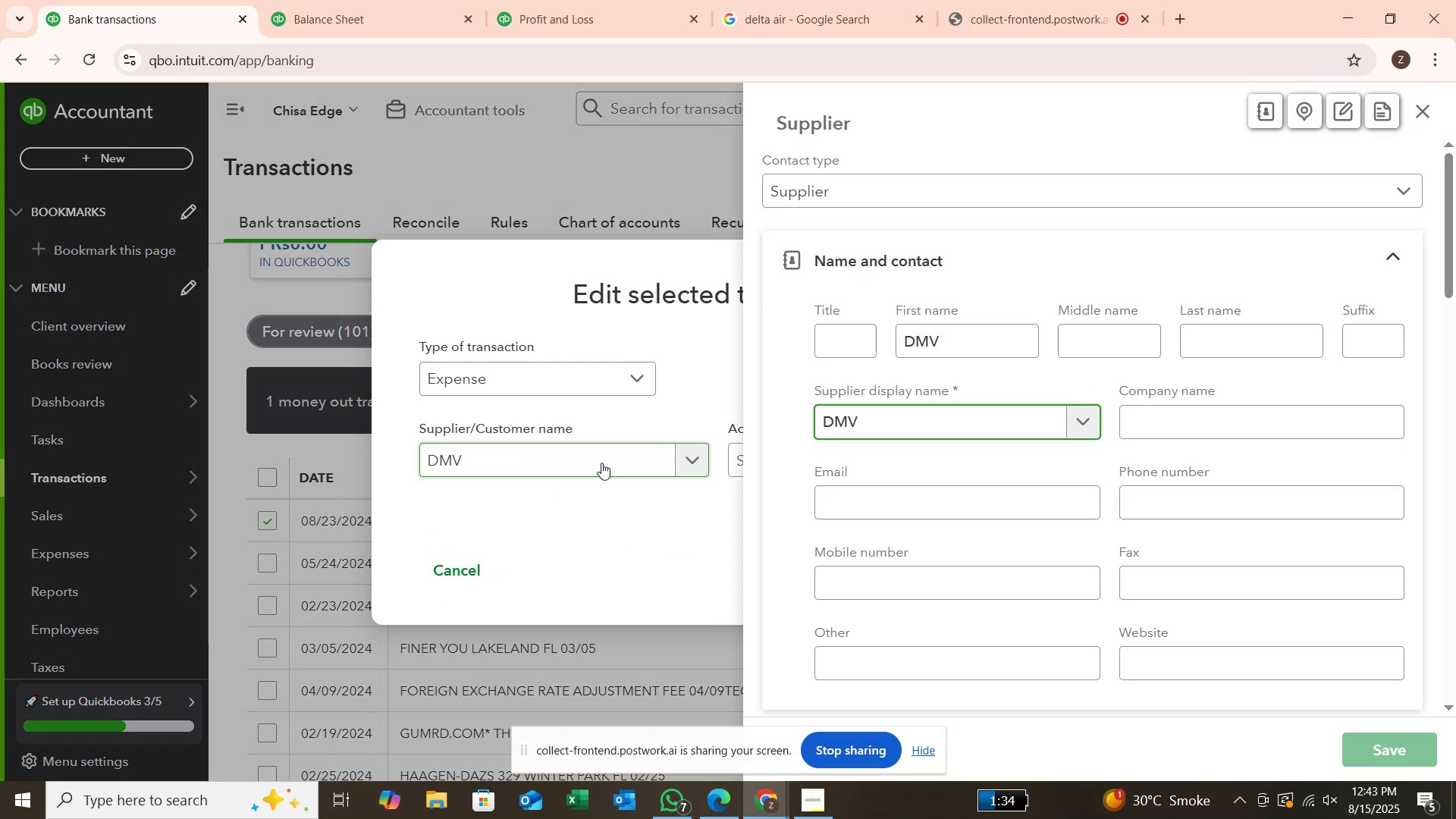 
left_click([891, 463])
 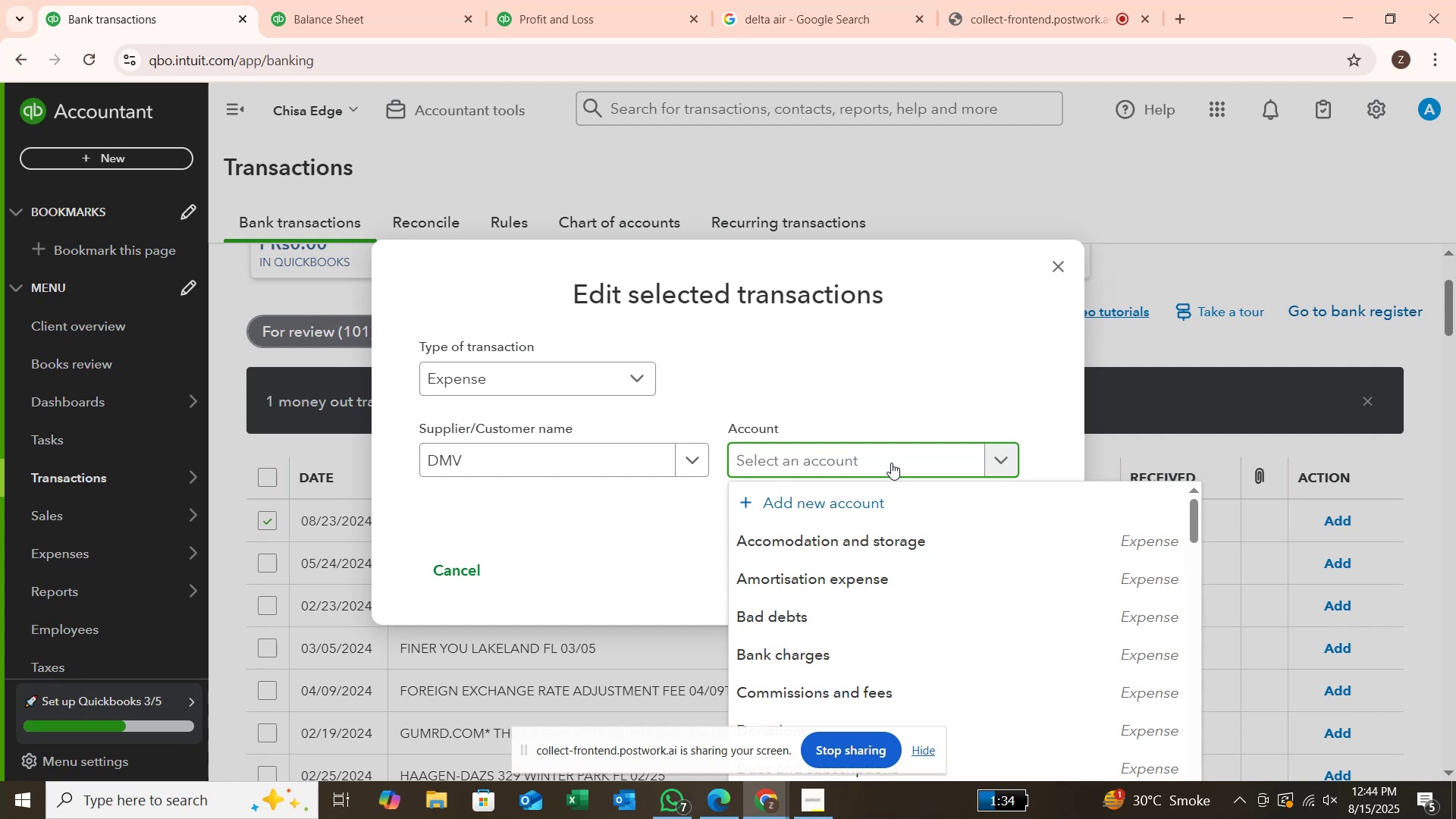 
wait(25.19)
 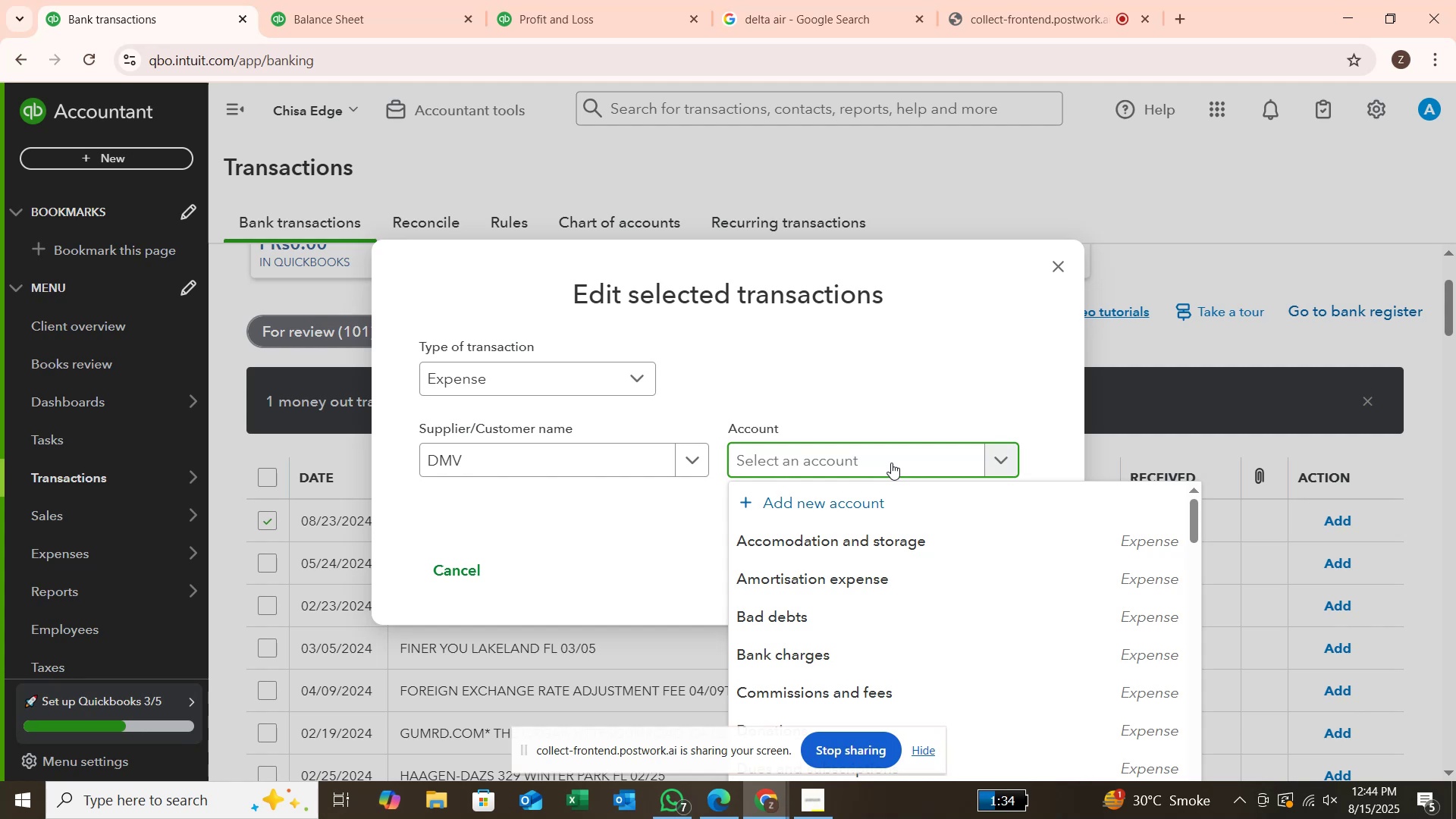 
type(pers)
 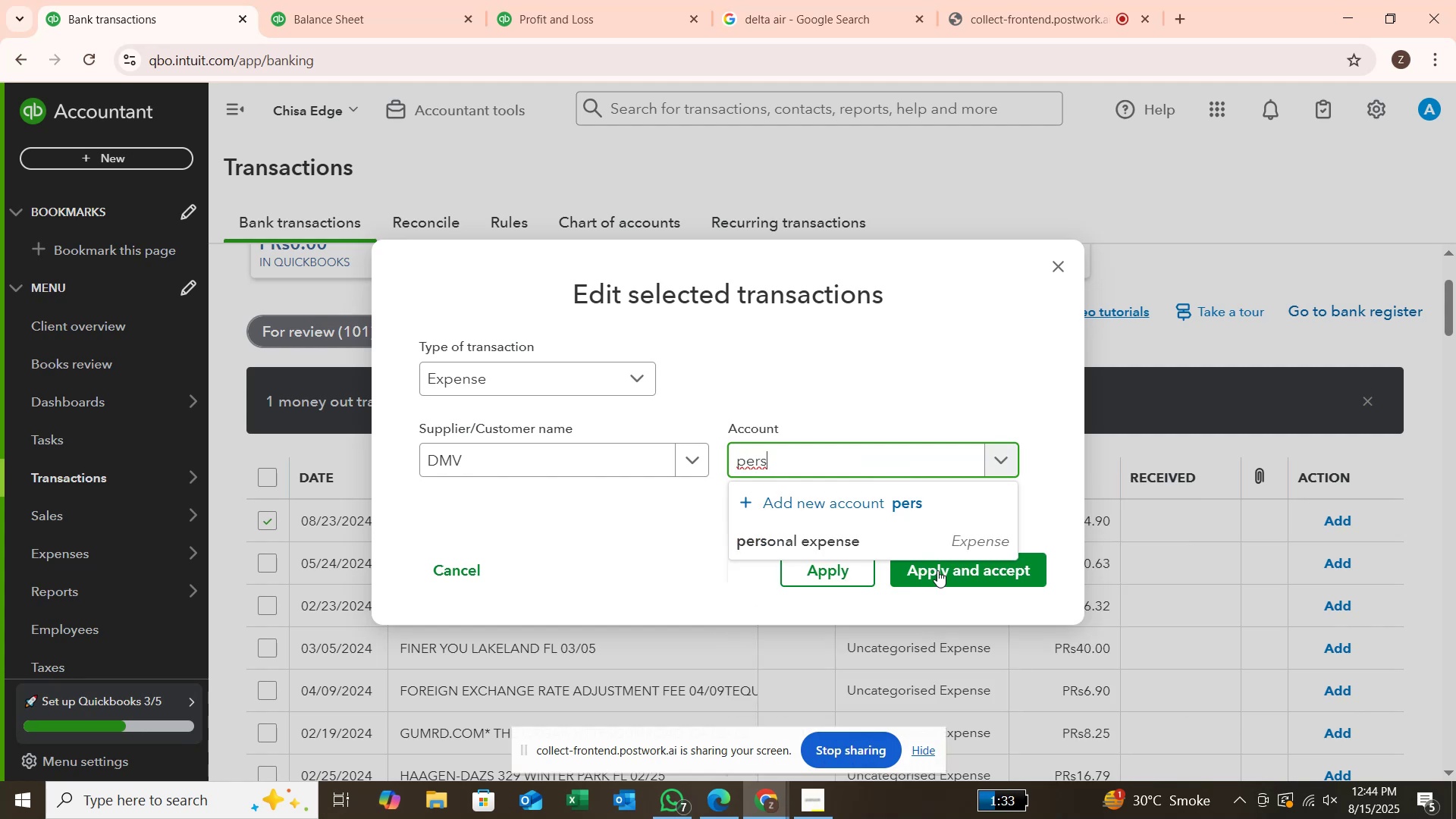 
left_click([945, 532])
 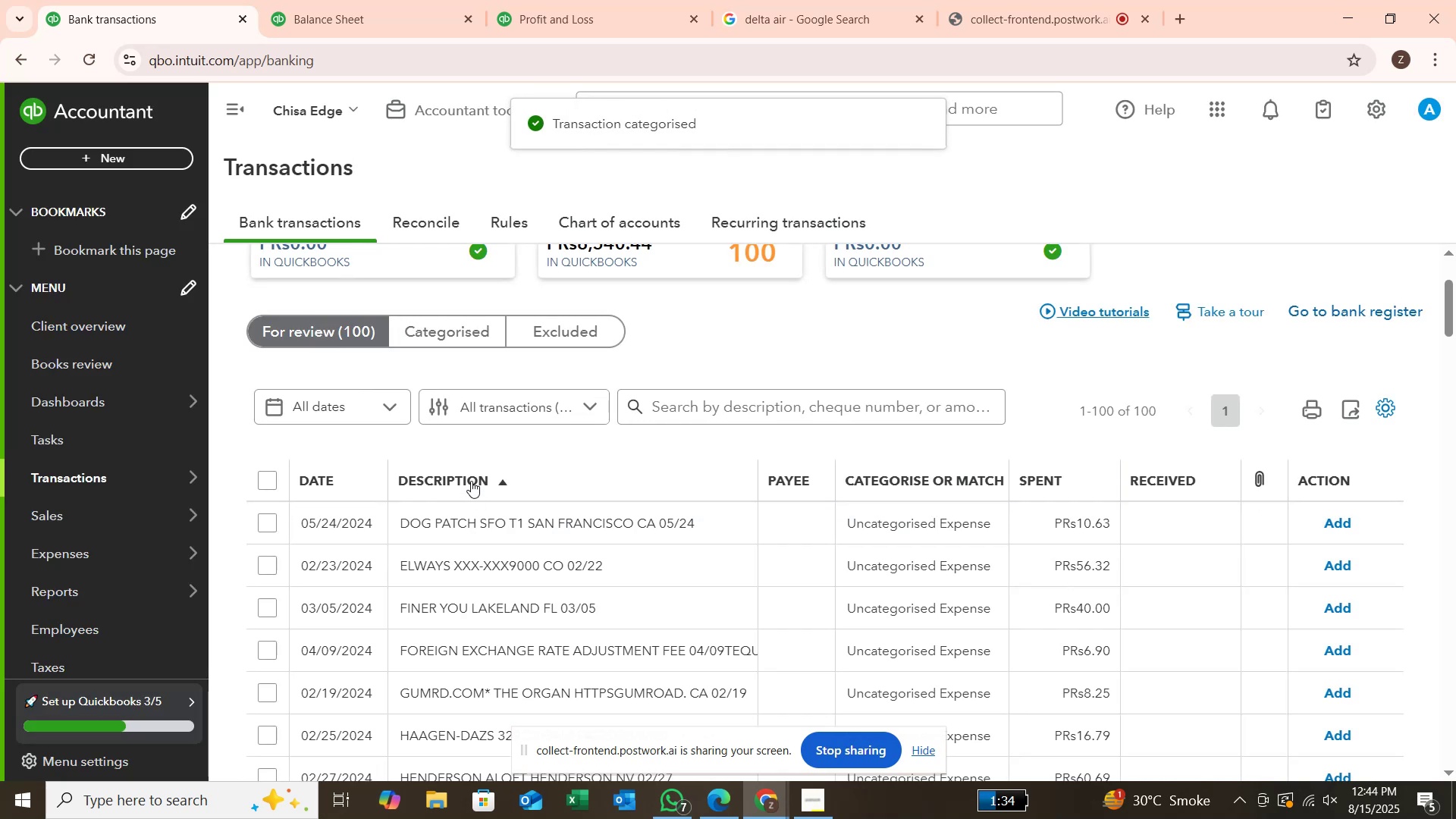 
wait(6.44)
 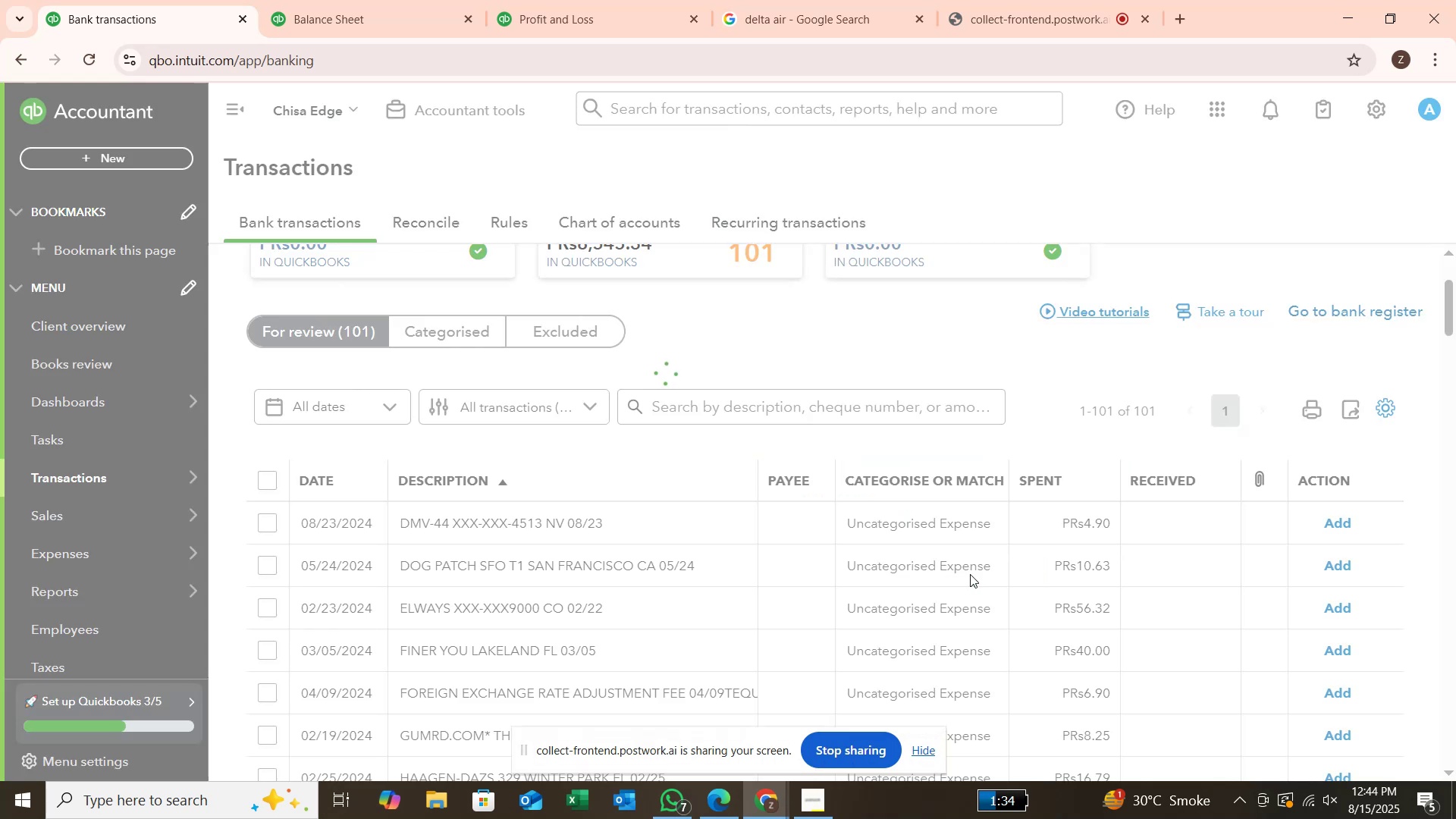 
left_click([728, 399])
 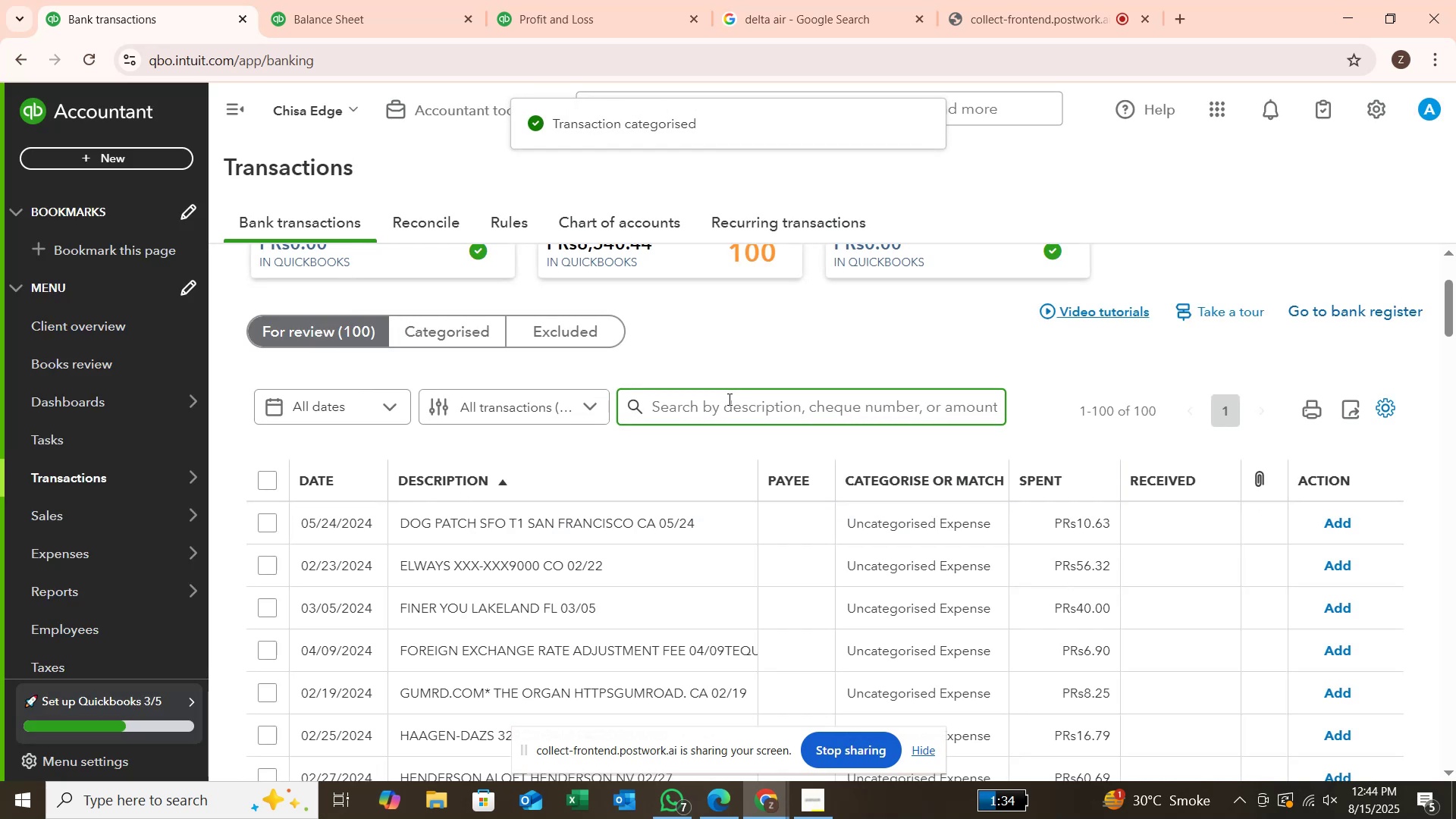 
type(dog)
 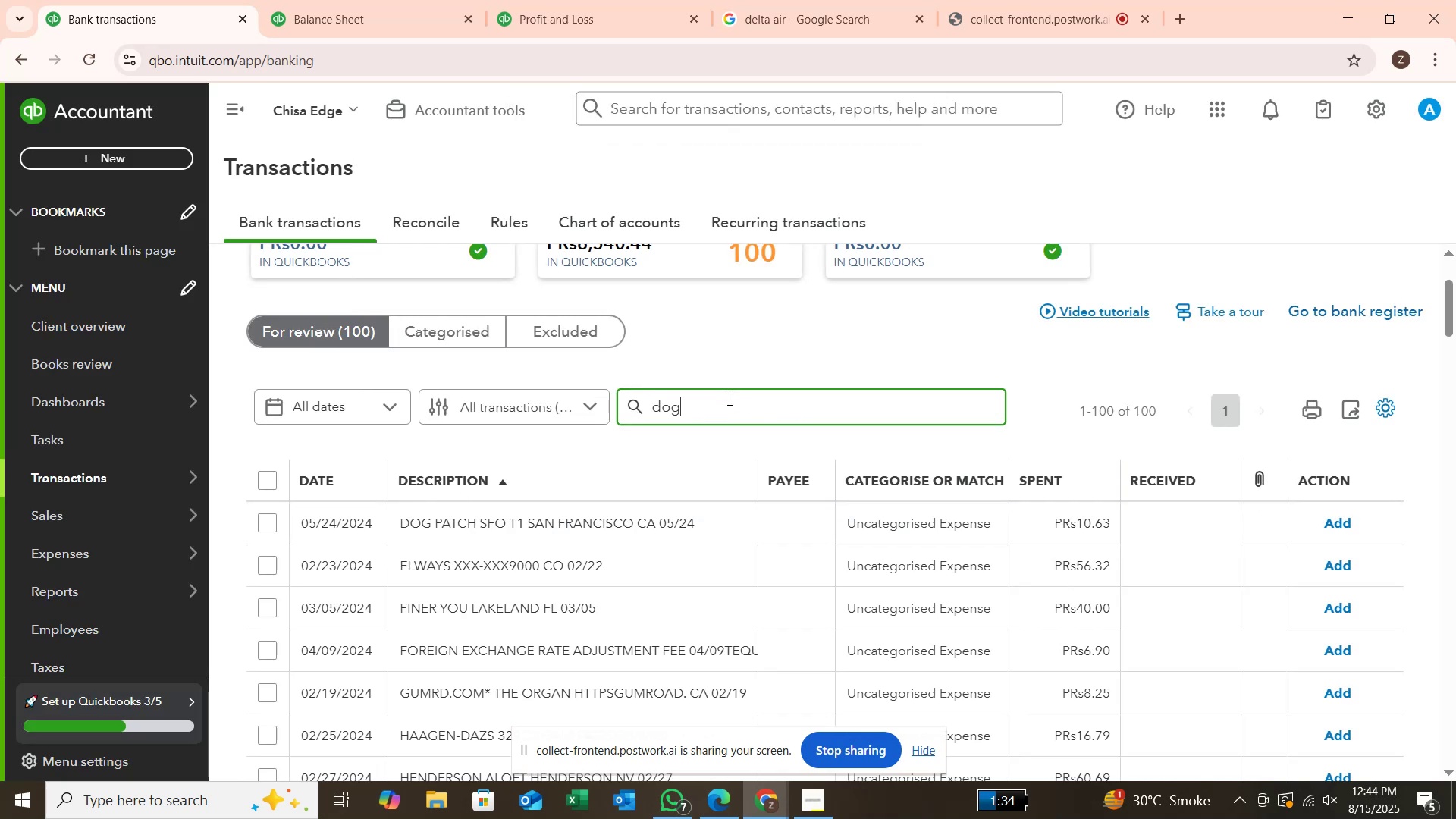 
key(Enter)
 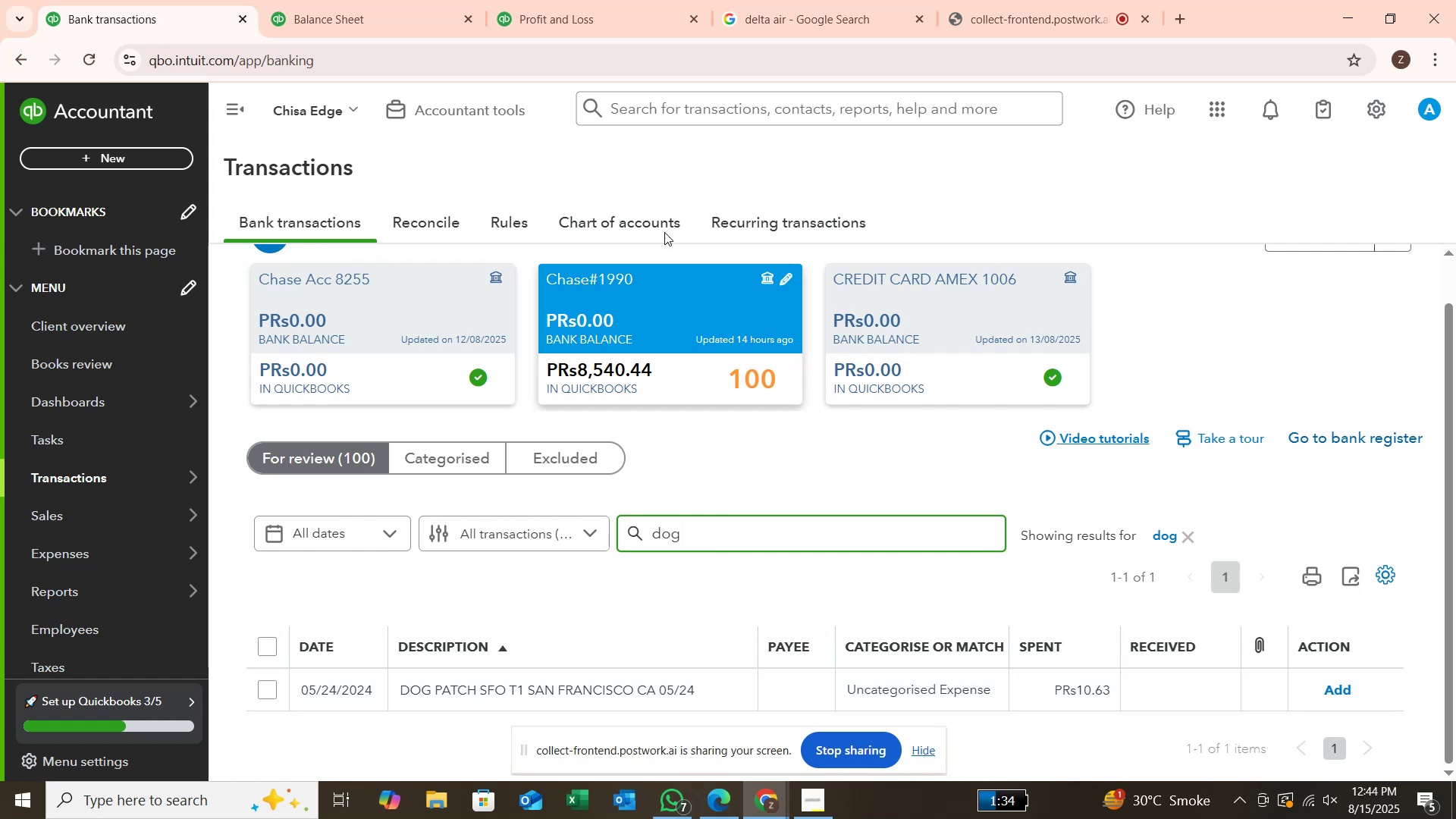 
wait(5.2)
 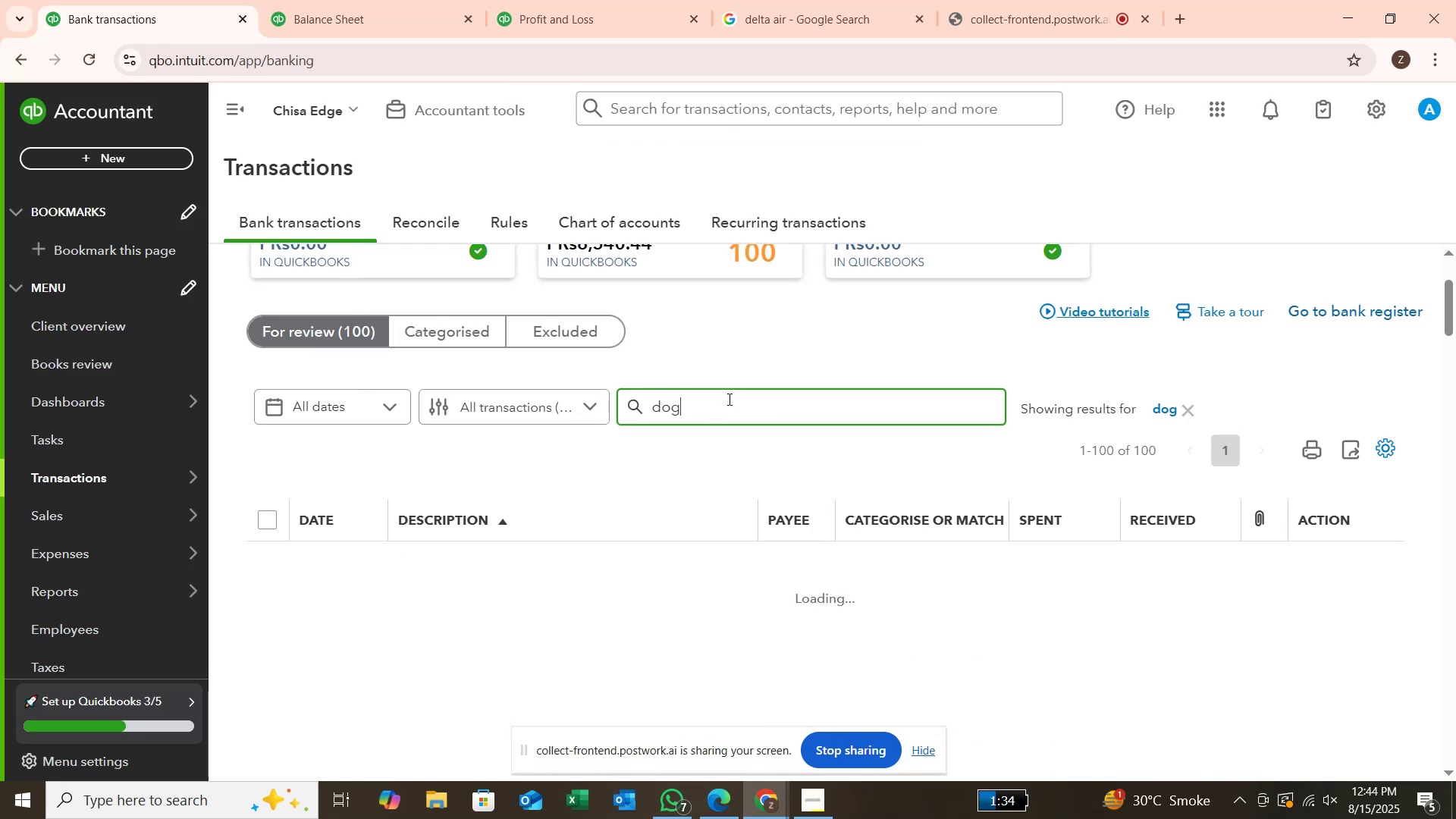 
left_click([755, 13])
 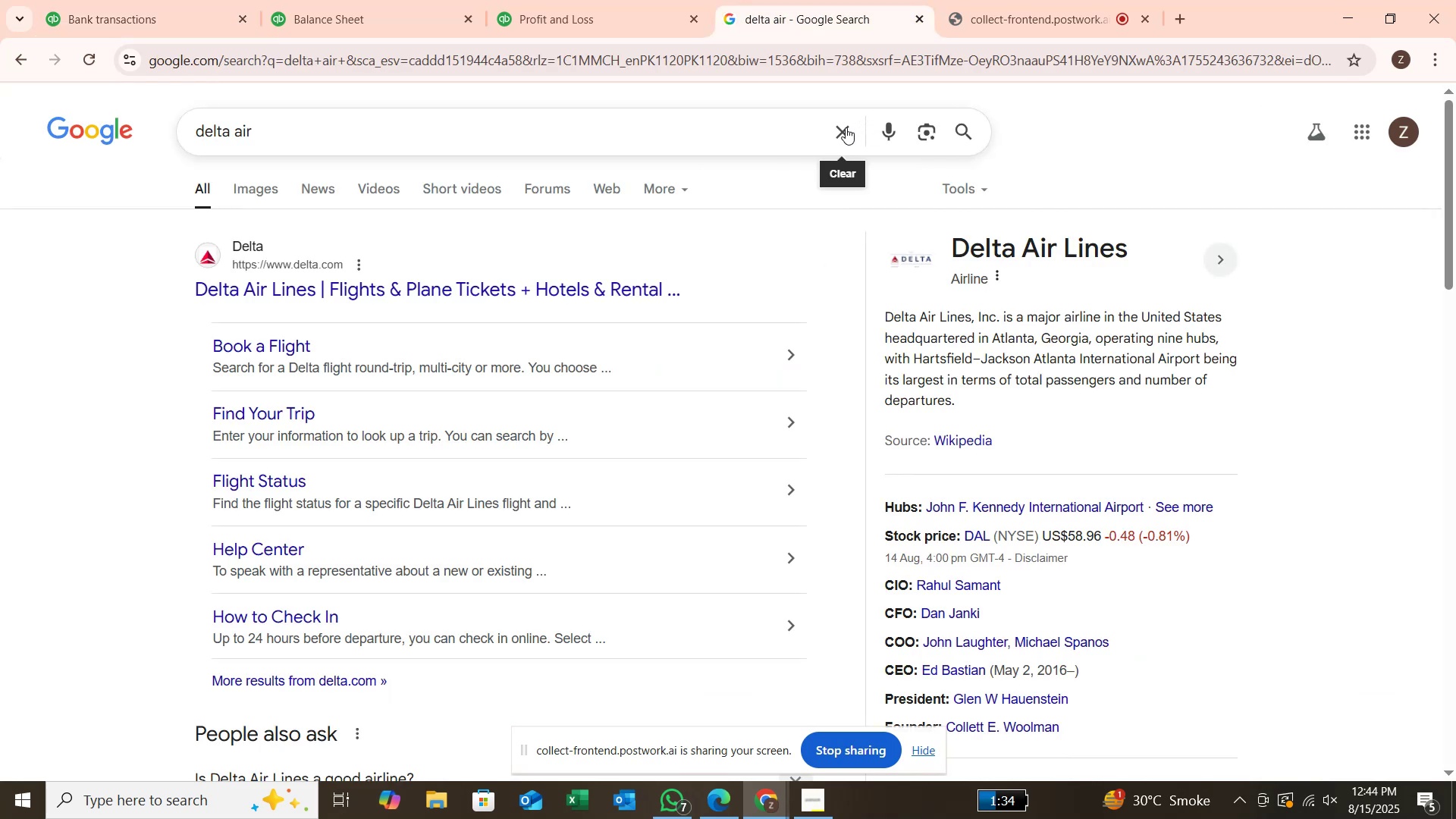 
double_click([756, 127])
 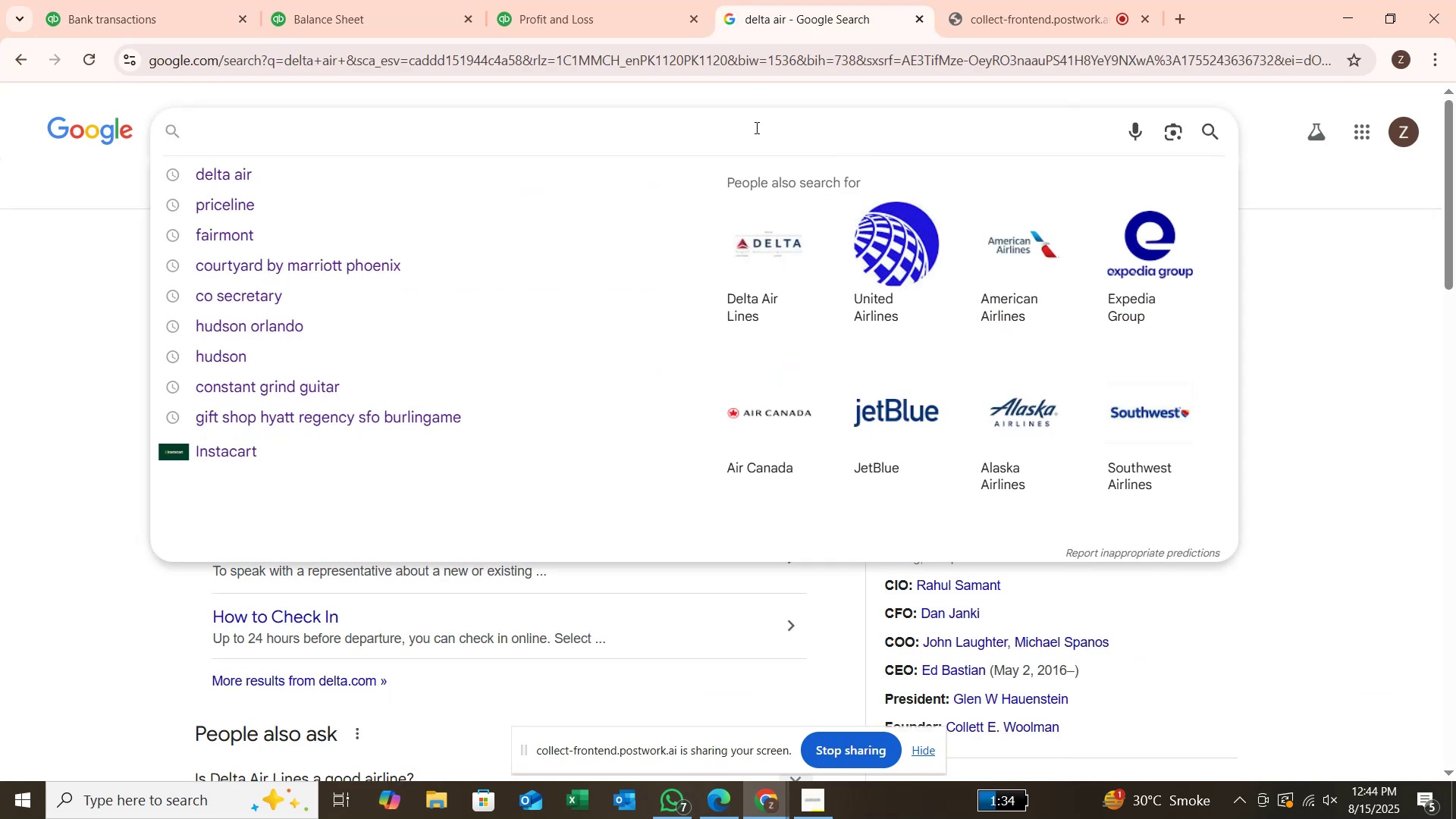 
type(g)
key(Backspace)
type(dog pat)
 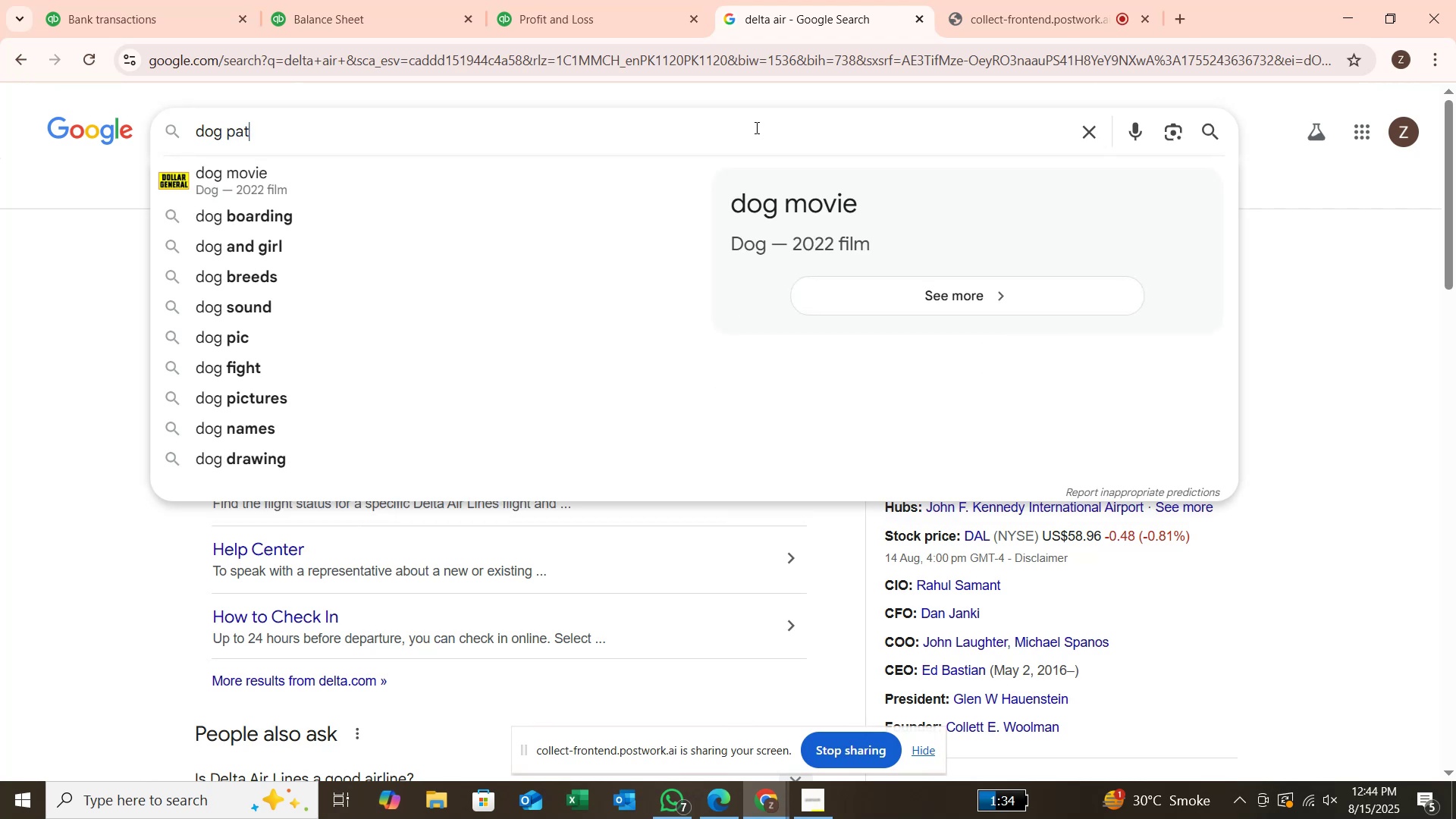 
type(ch)
 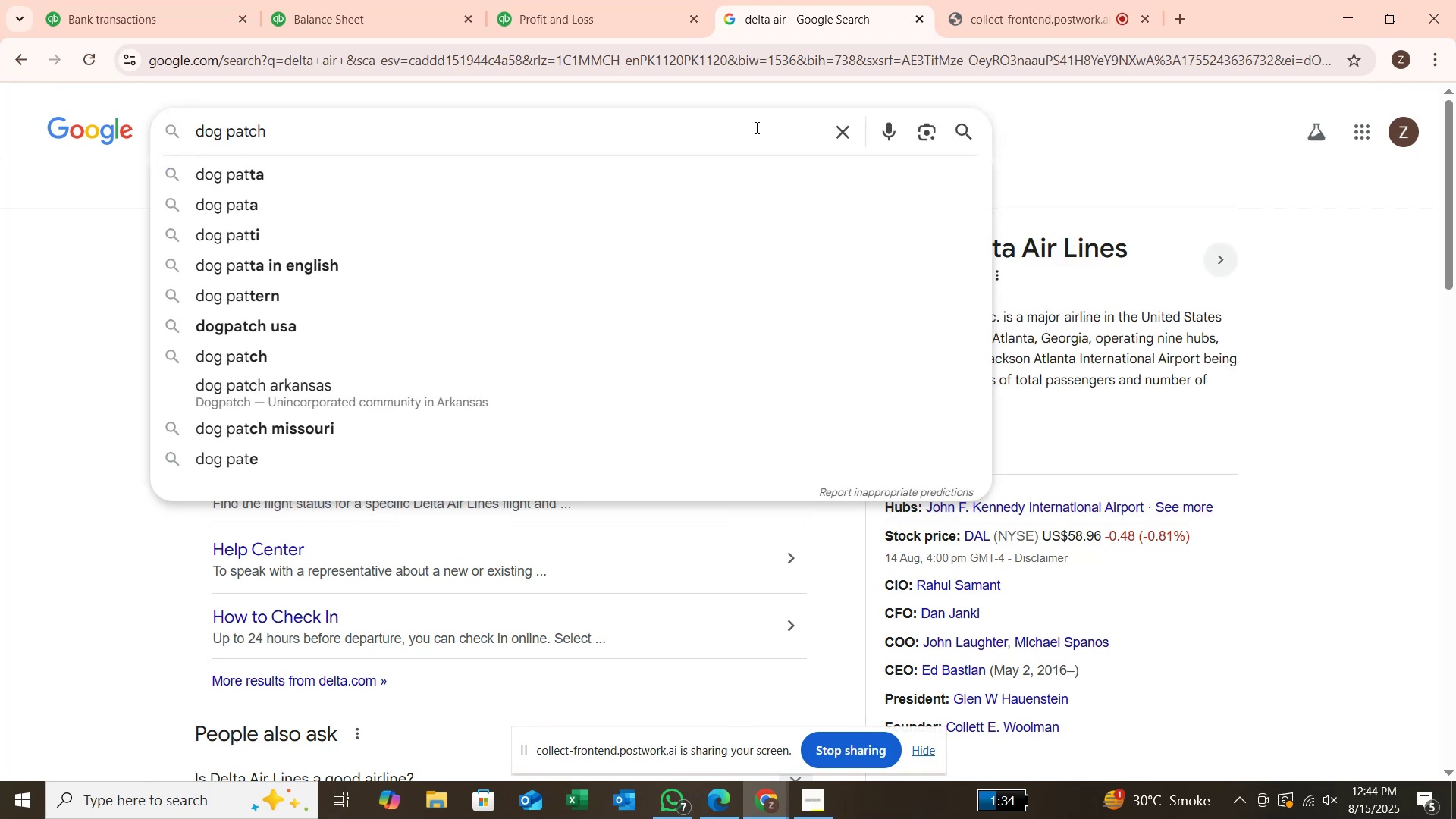 
key(Enter)
 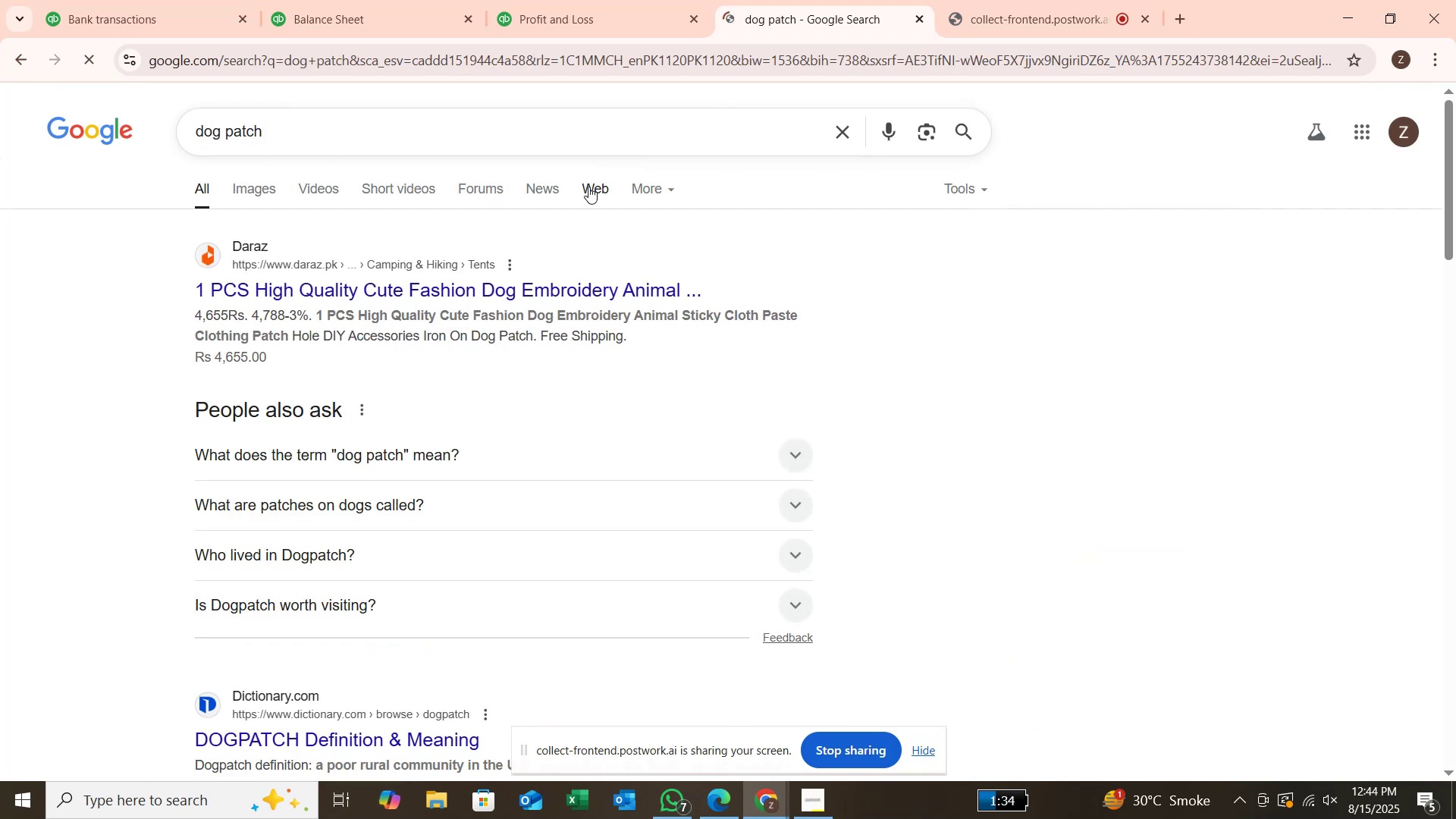 
scroll: coordinate [482, 284], scroll_direction: down, amount: 2.0
 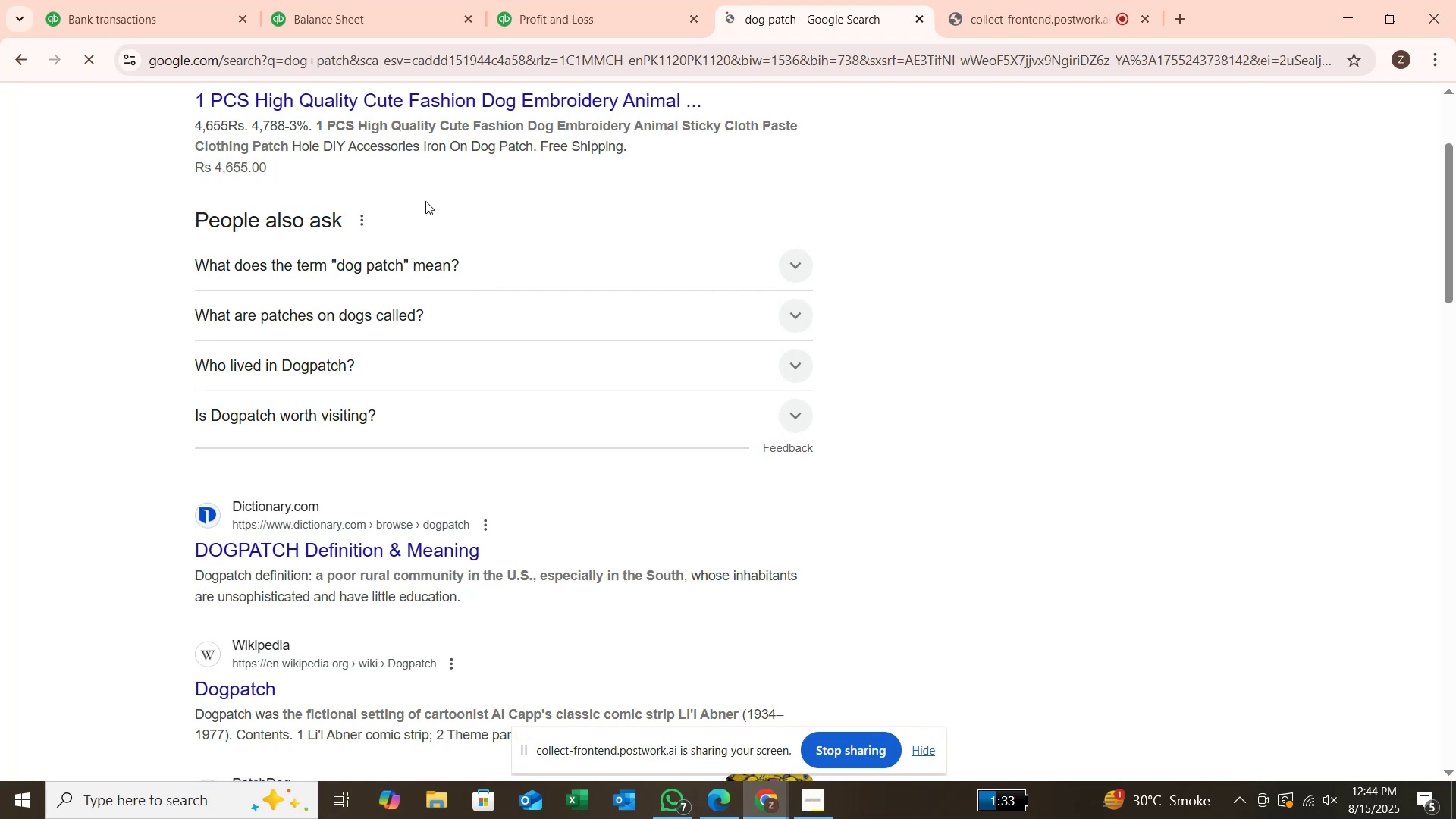 
left_click([209, 0])
 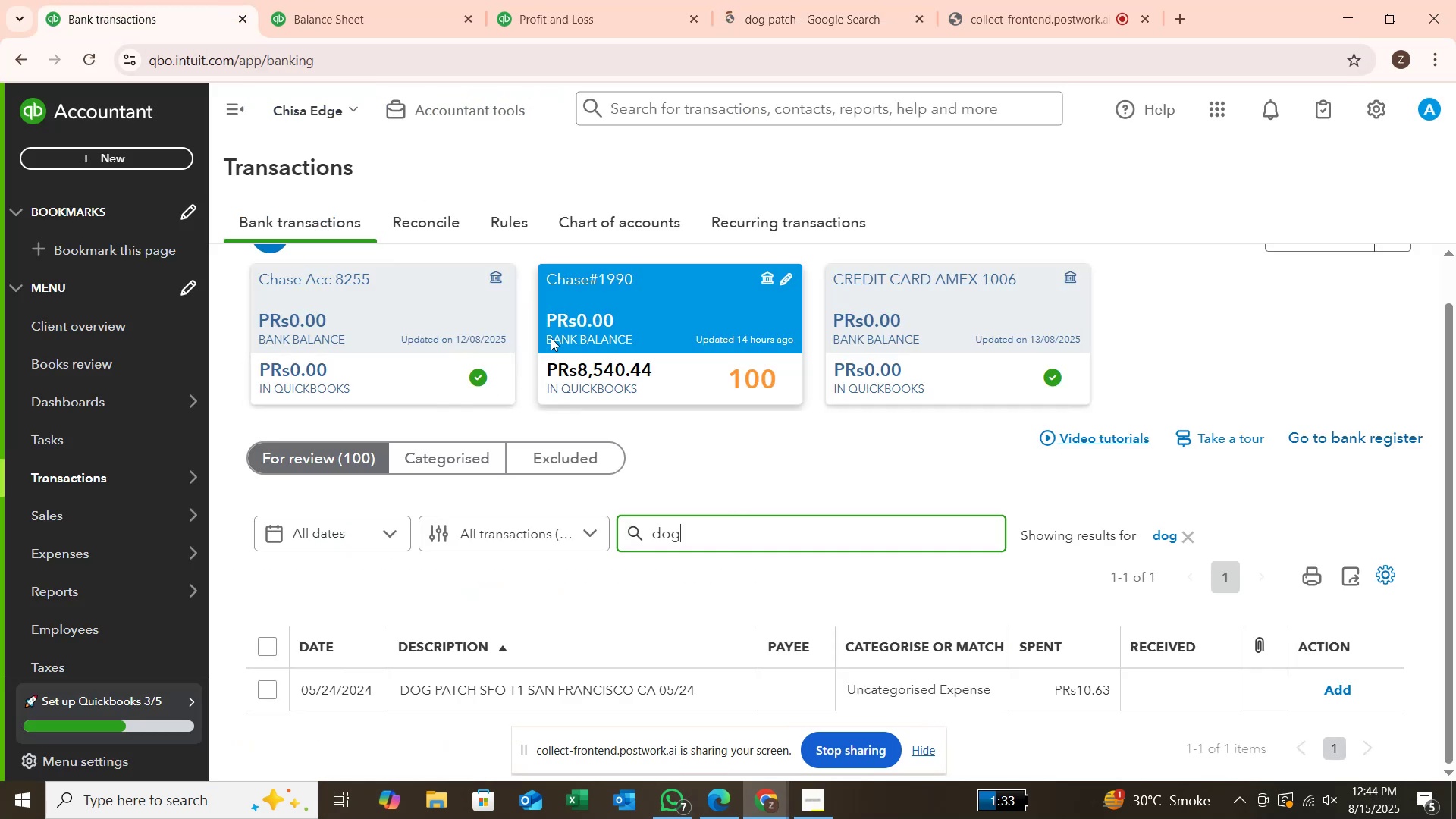 
scroll: coordinate [555, 313], scroll_direction: down, amount: 2.0
 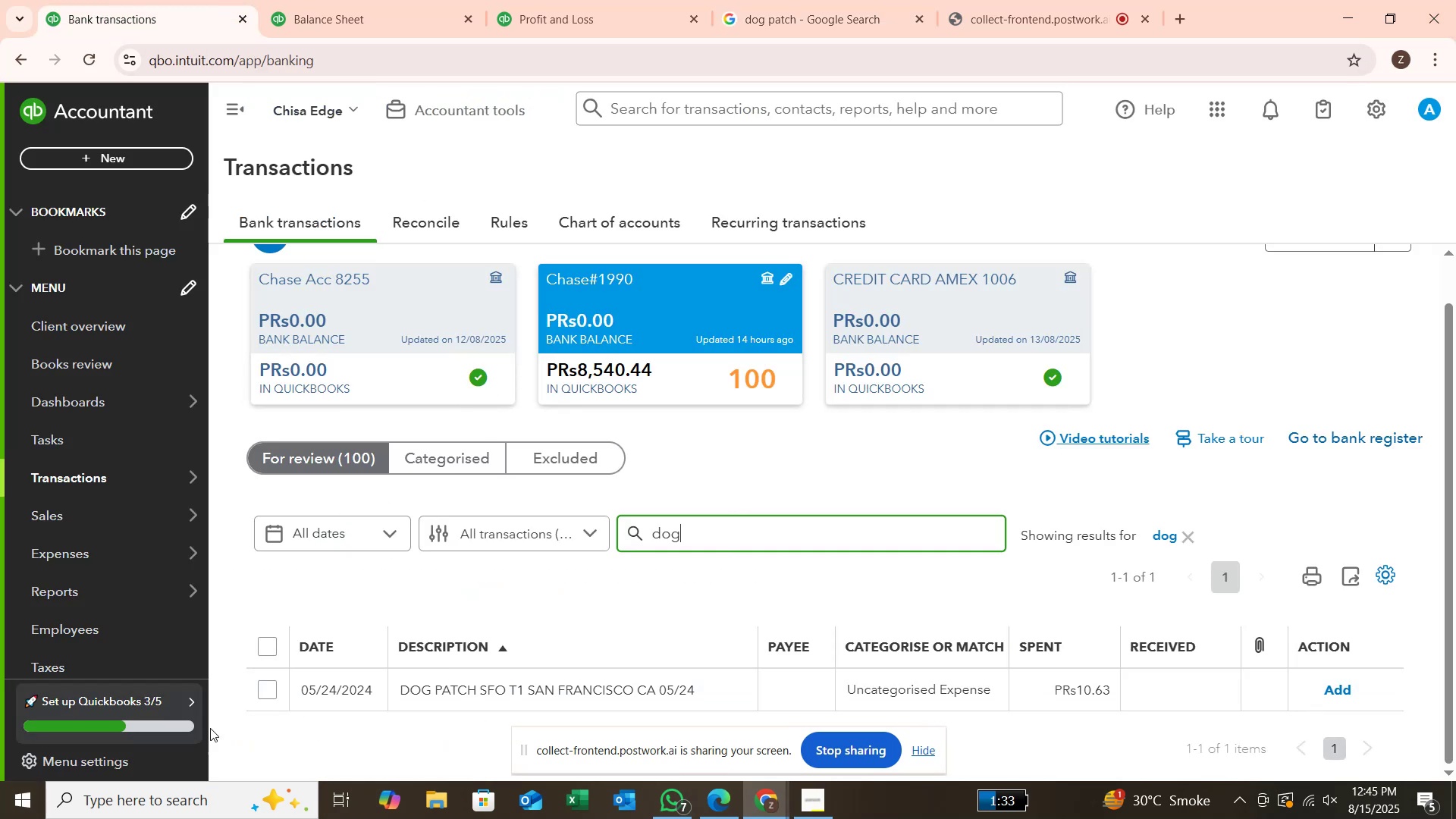 
left_click([266, 688])
 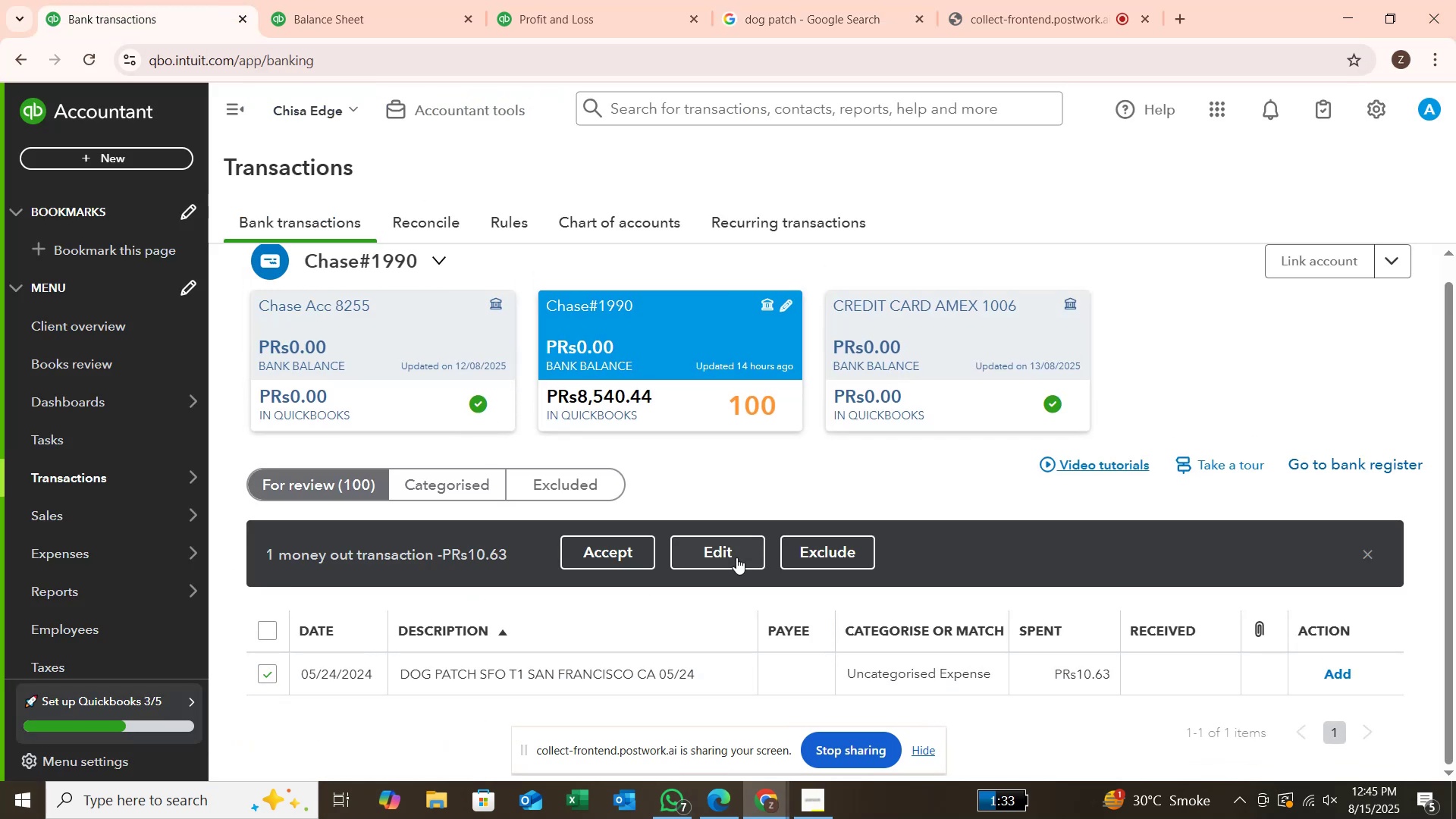 
left_click([740, 553])
 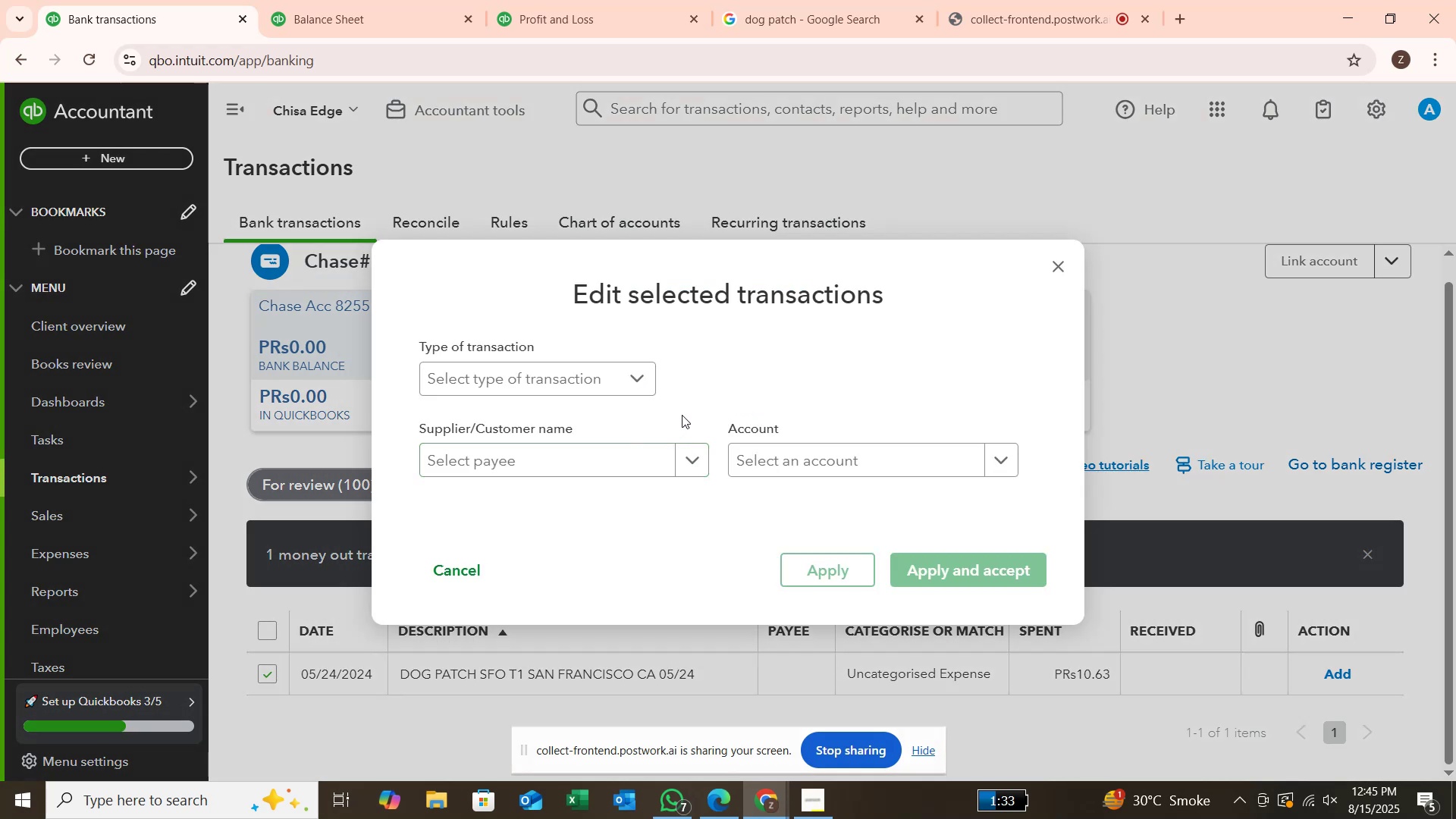 
left_click([635, 379])
 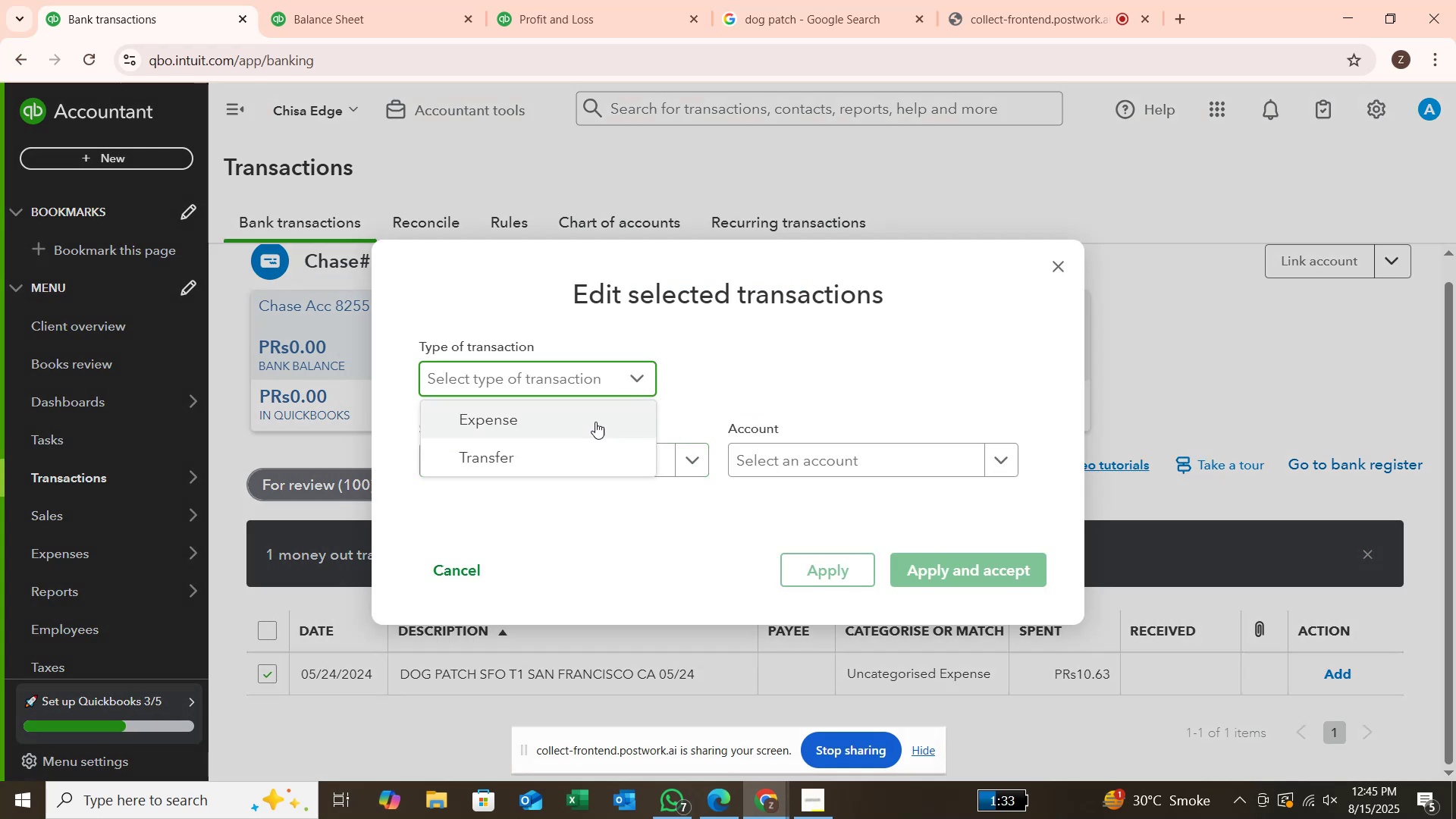 
left_click([595, 422])
 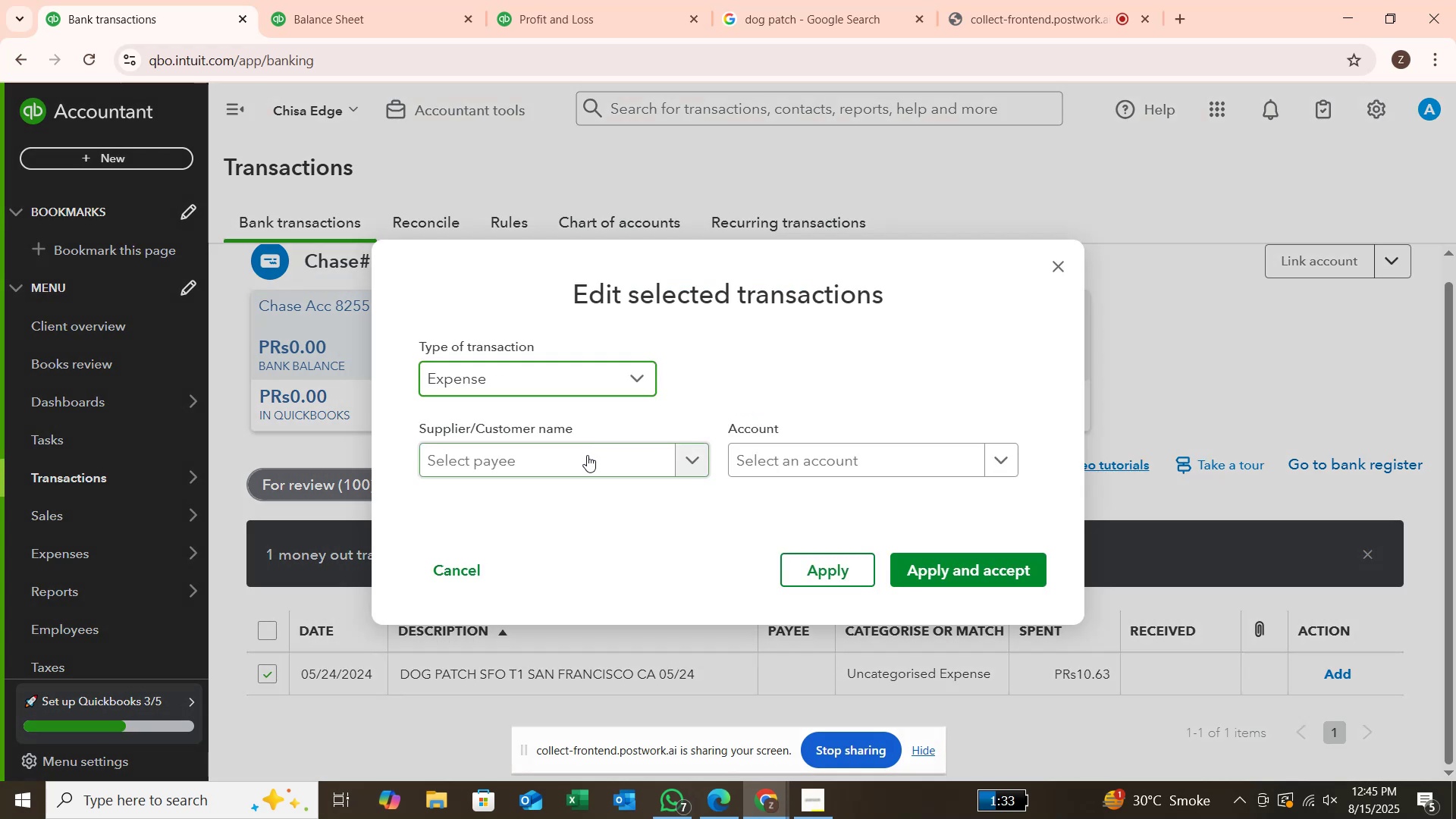 
left_click([587, 455])
 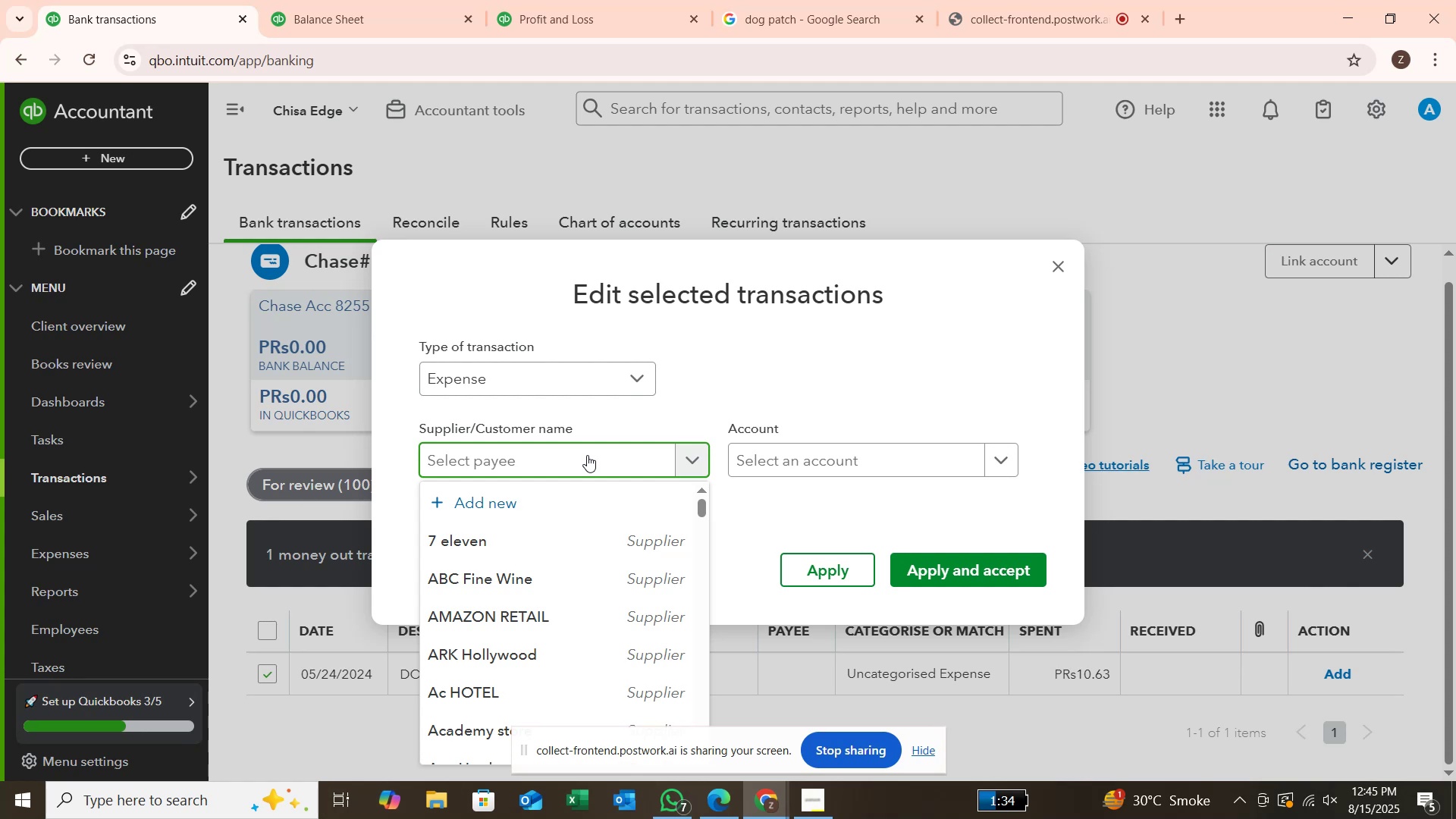 
wait(13.32)
 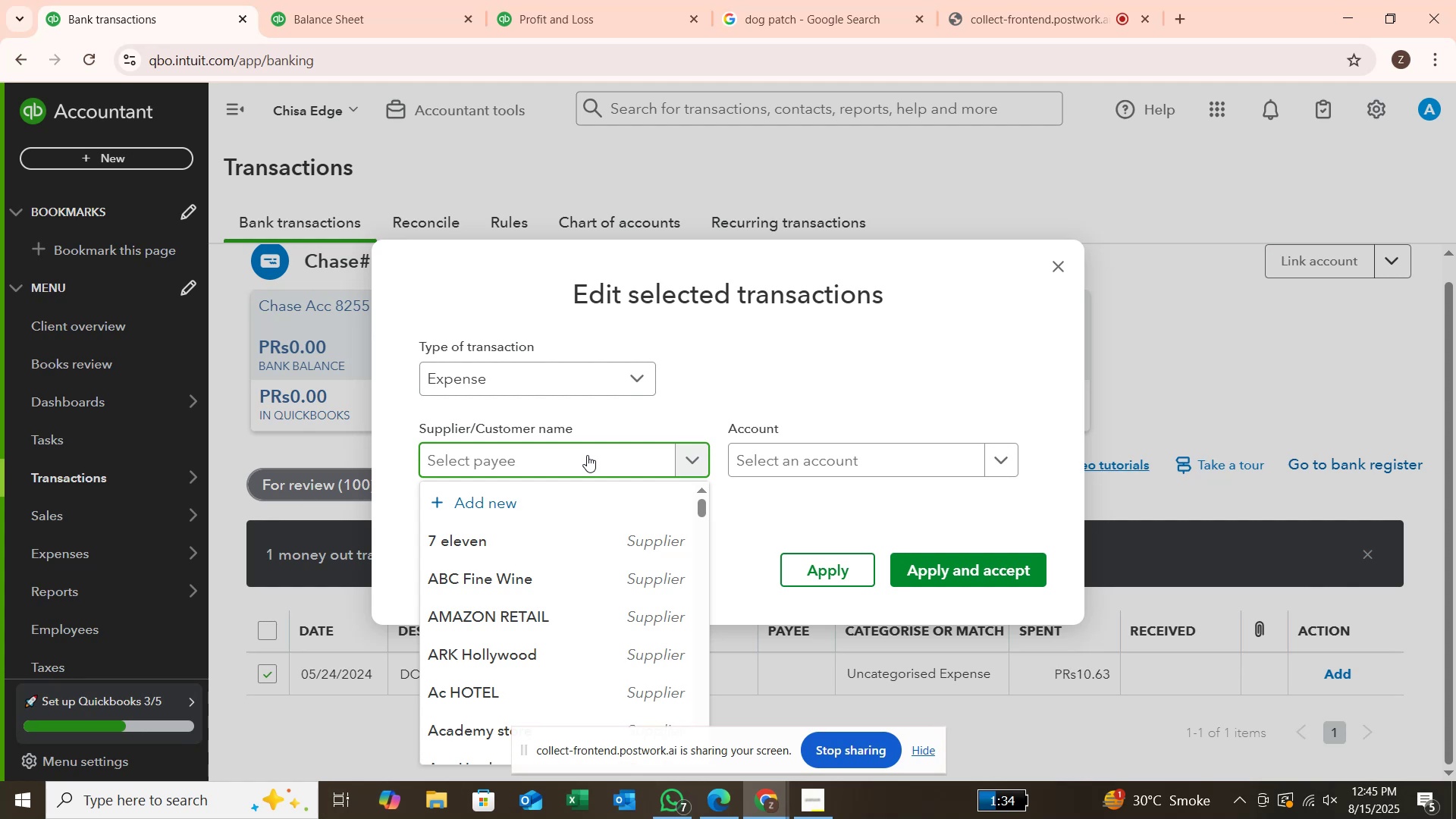 
hold_key(key=ShiftLeft, duration=0.88)
 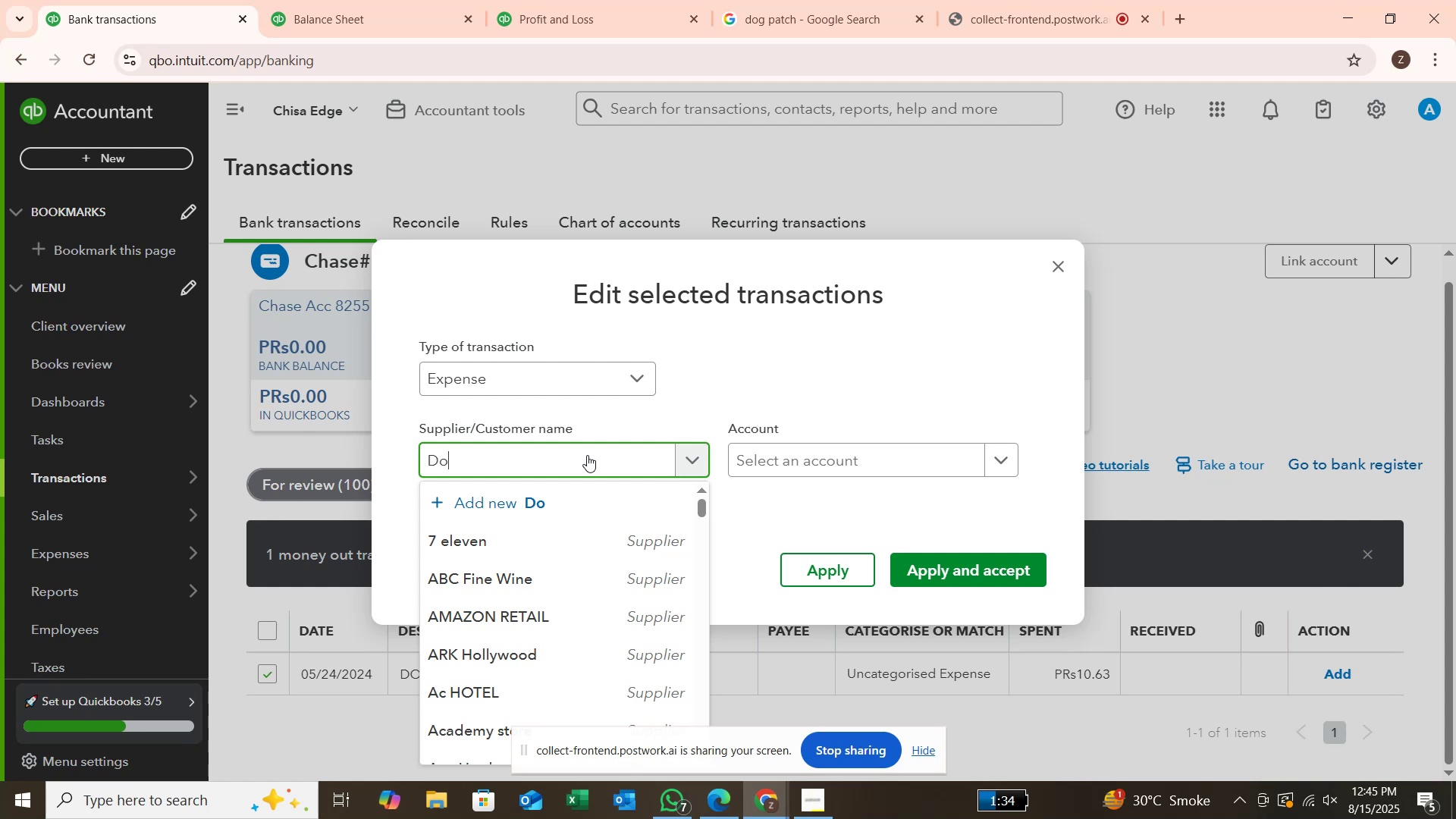 
hold_key(key=D, duration=16.13)
 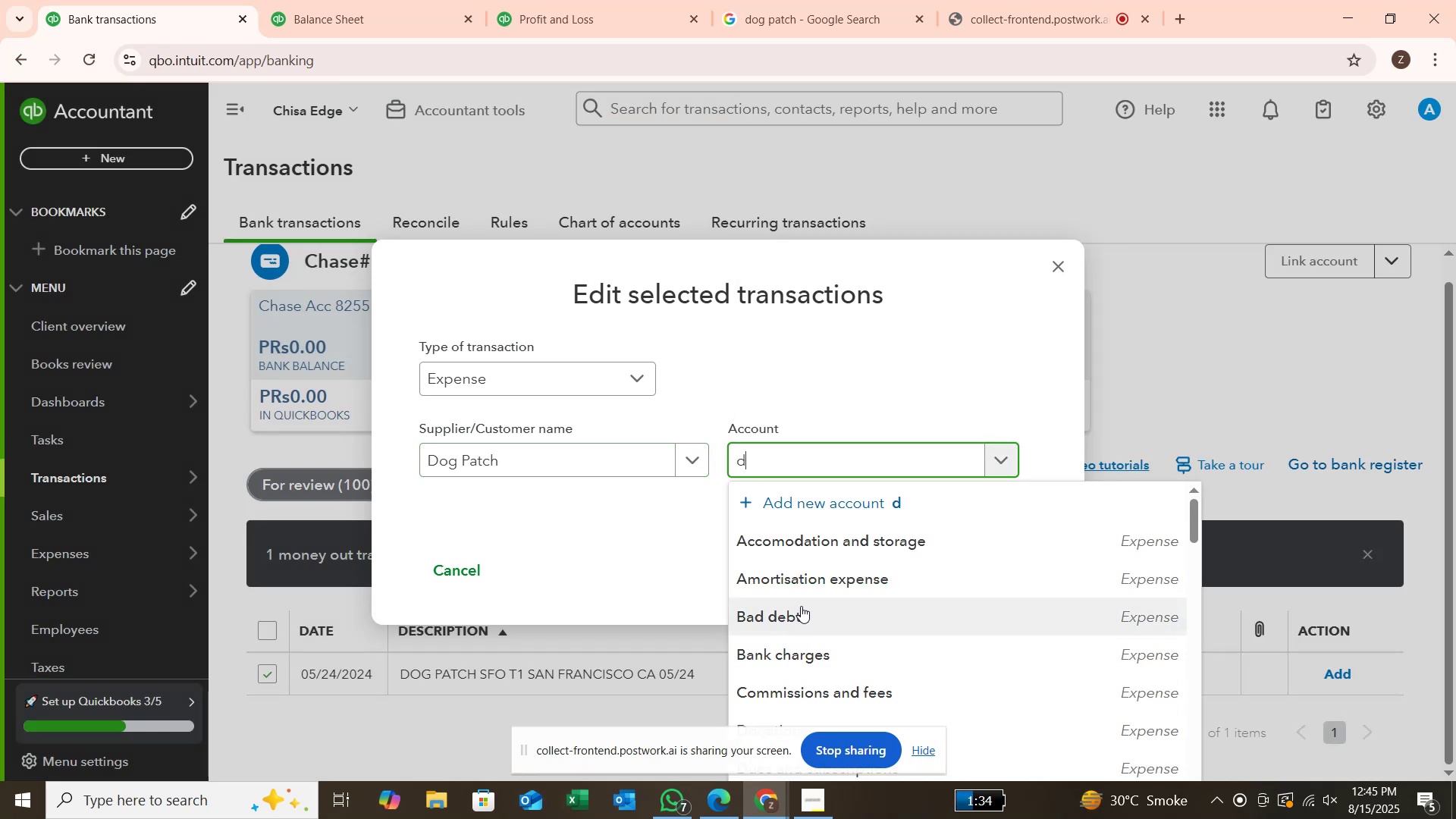 
type(og Patch)
 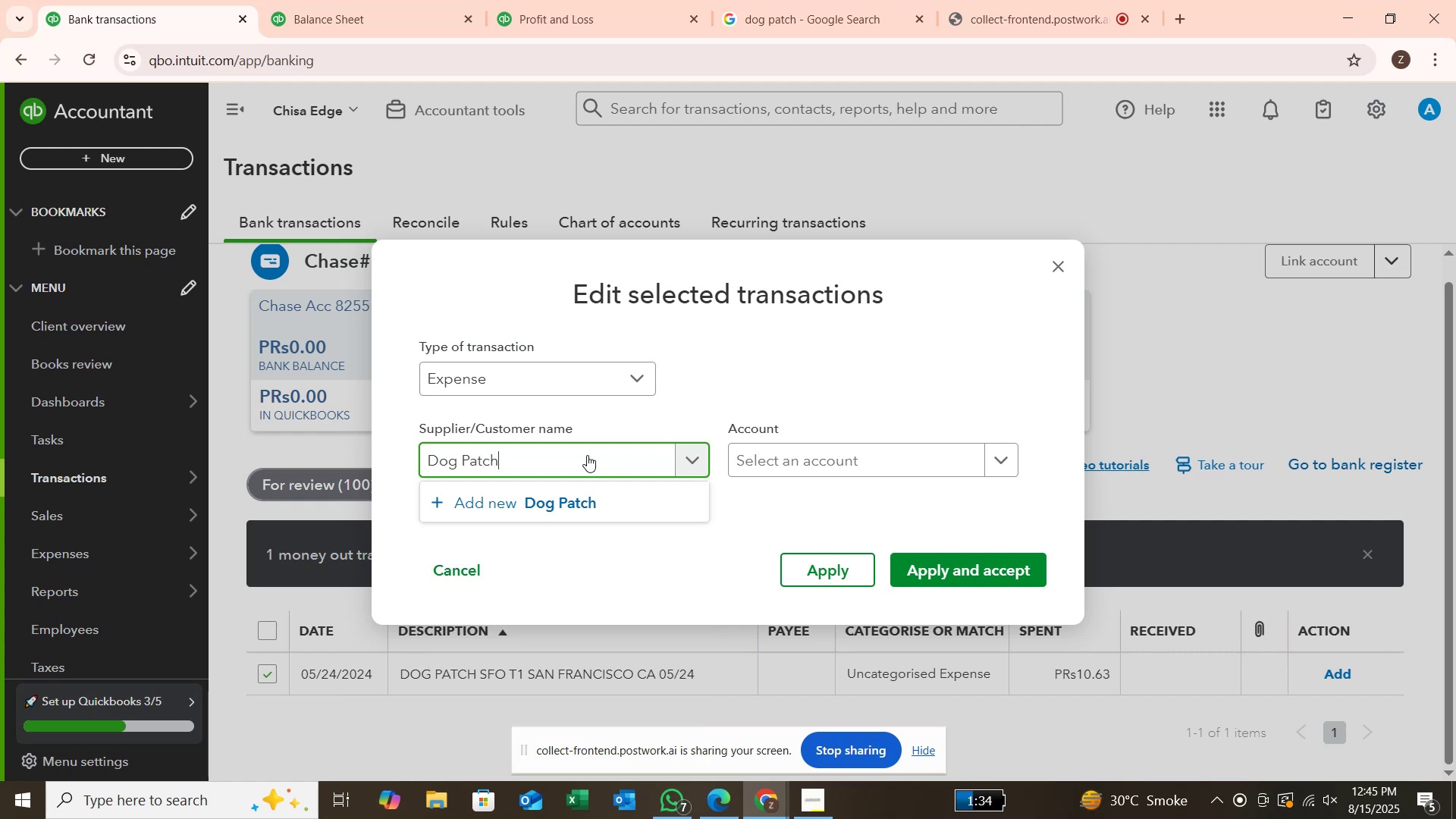 
 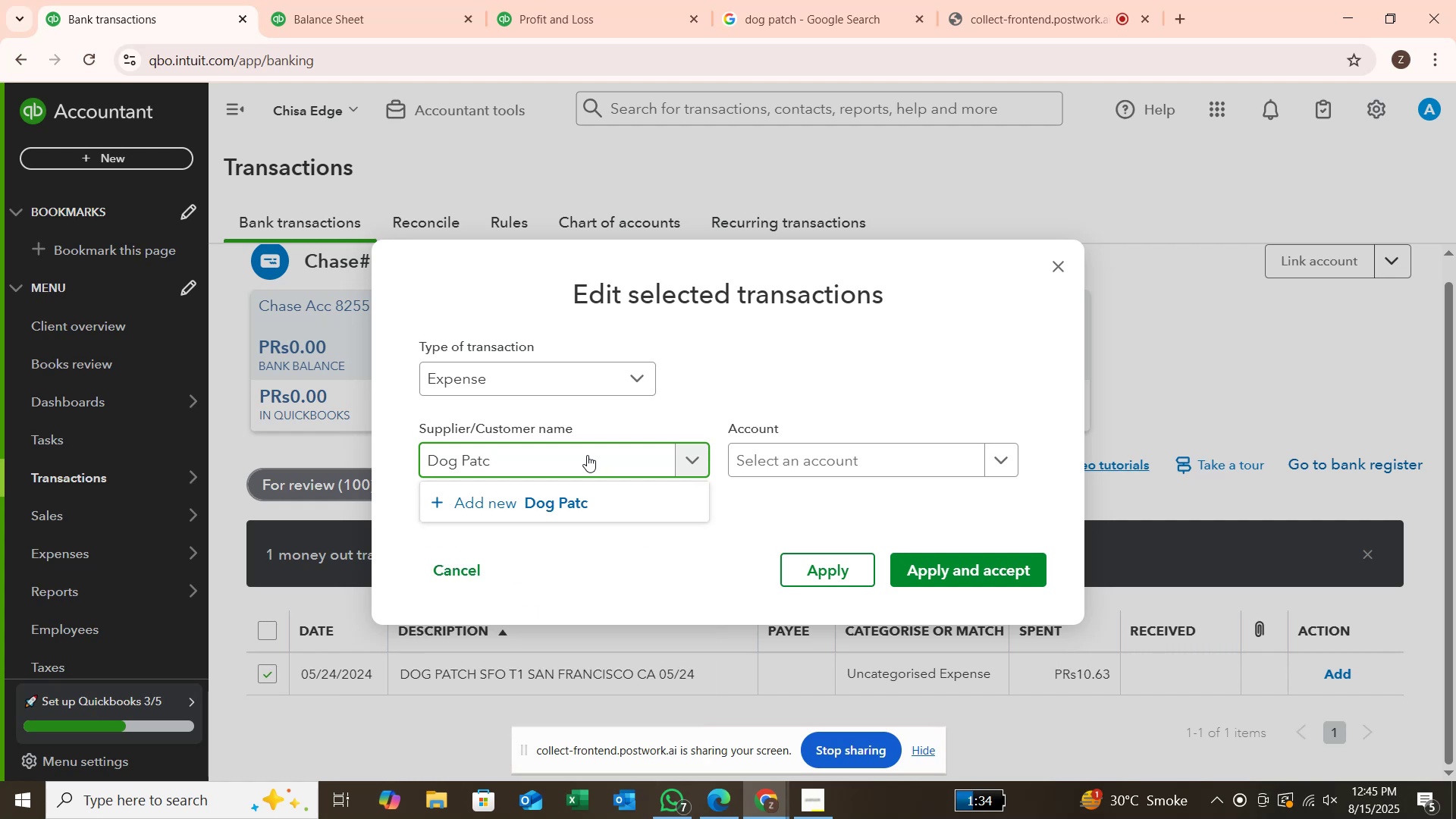 
key(Enter)
 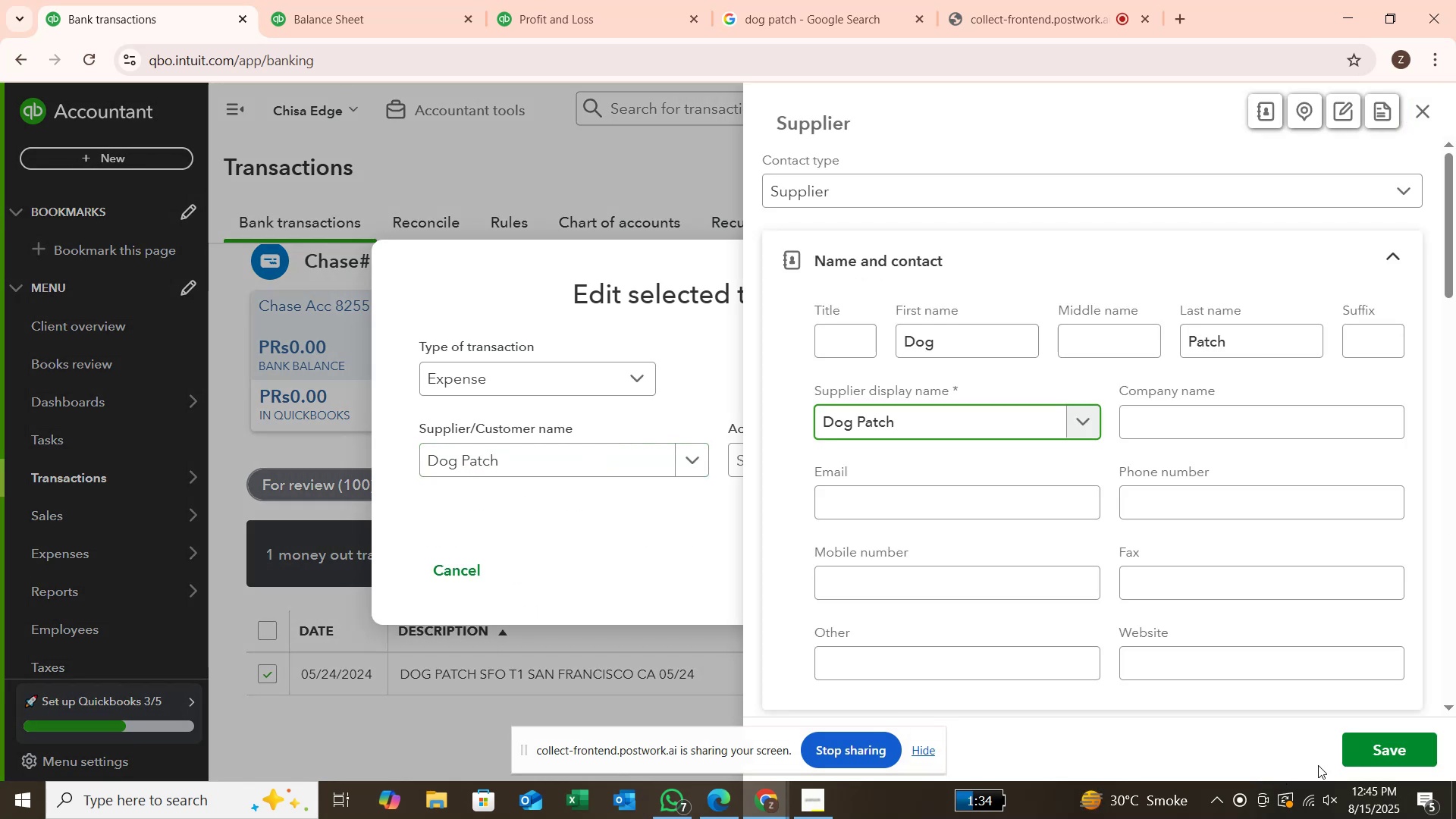 
left_click([1406, 736])
 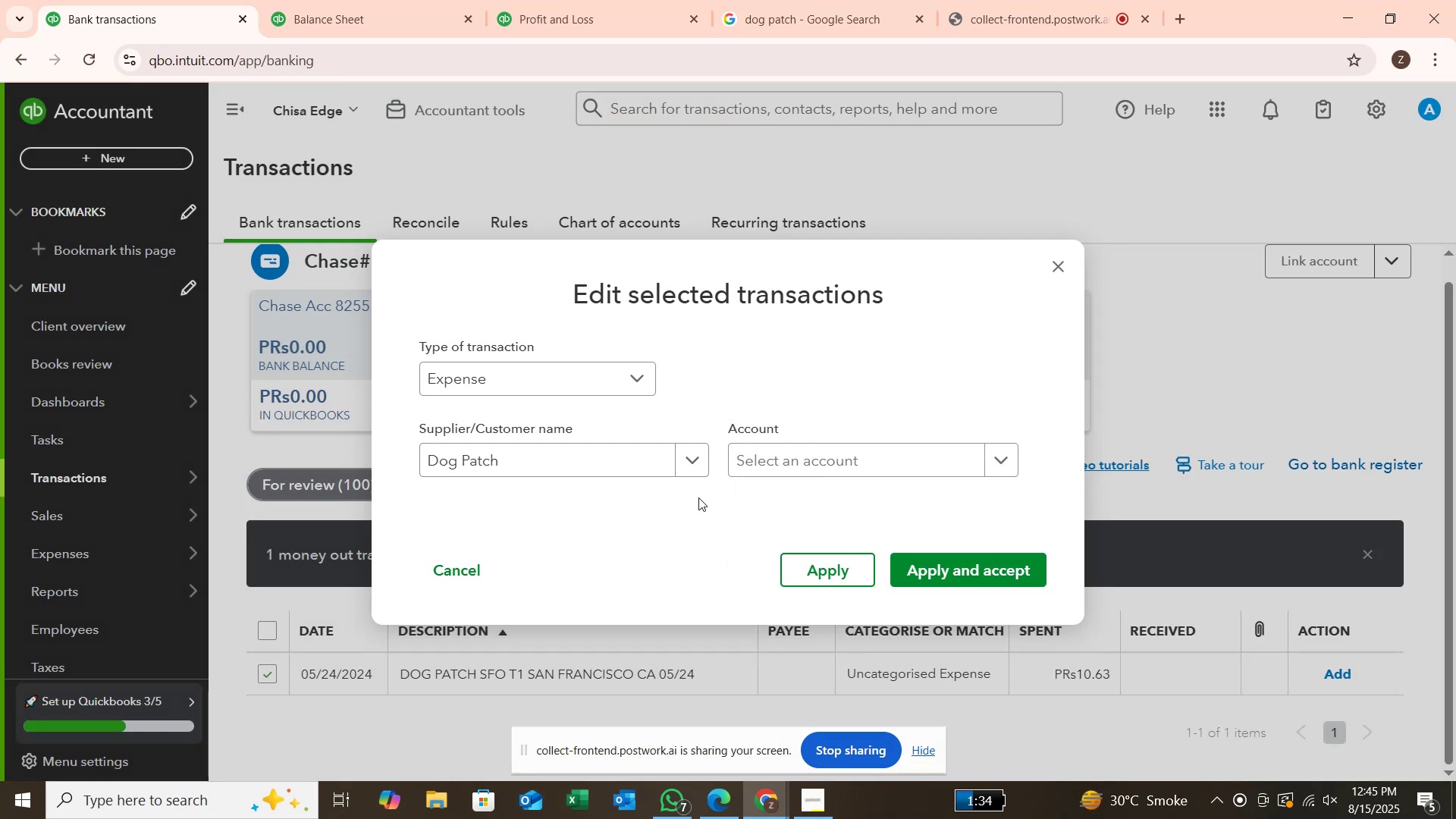 
left_click([737, 453])
 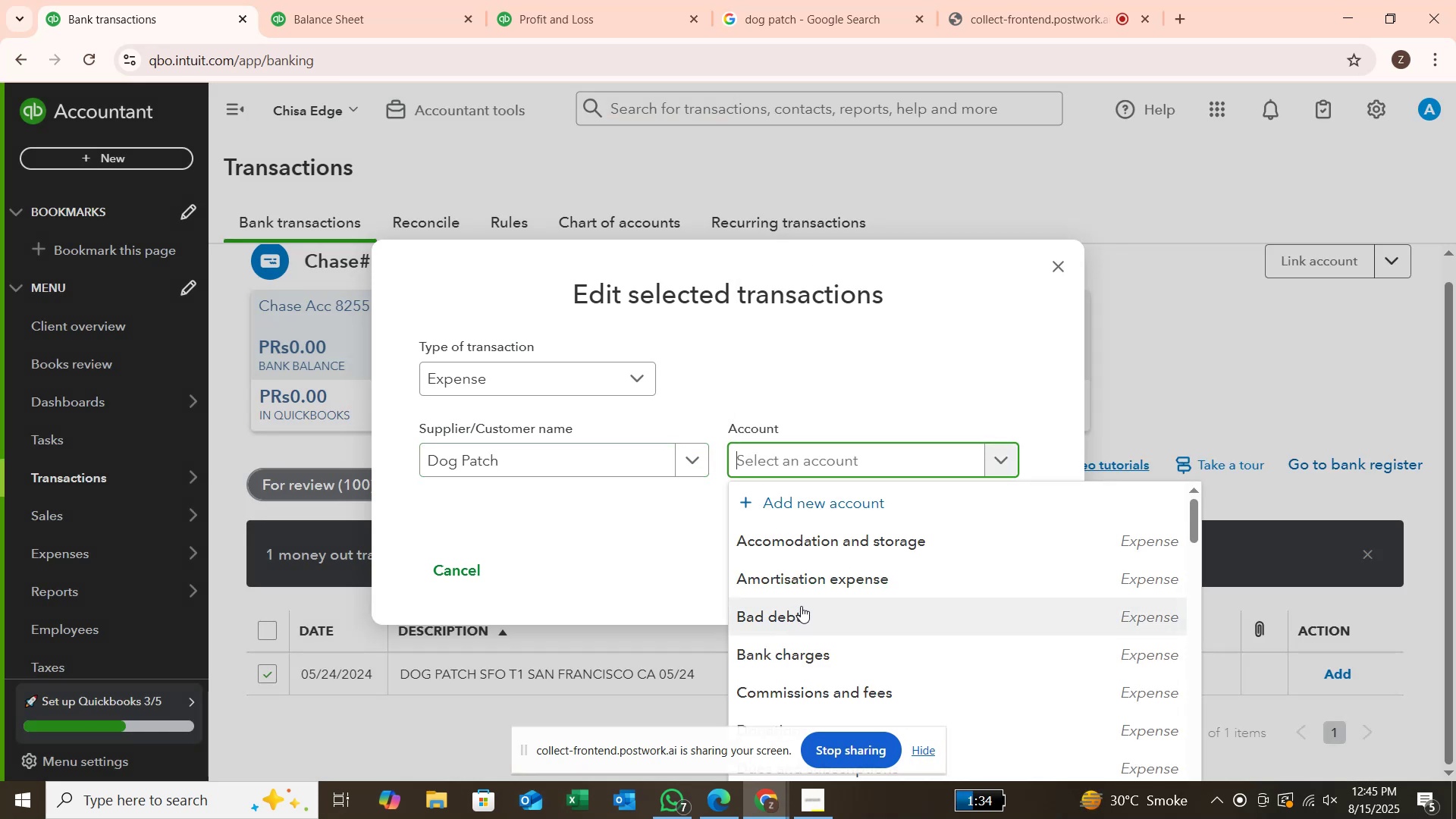 
key(O)
 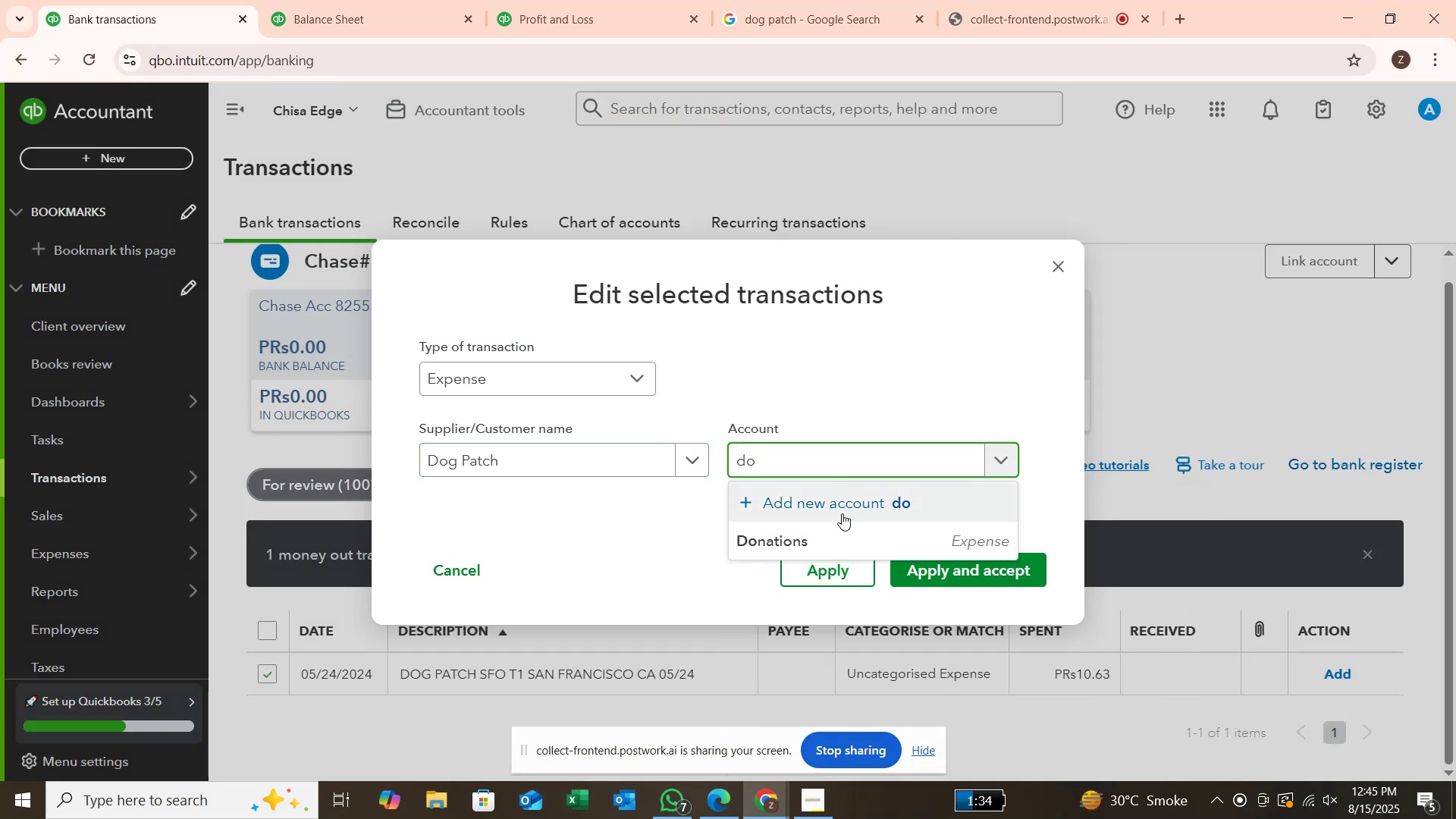 
left_click([844, 535])
 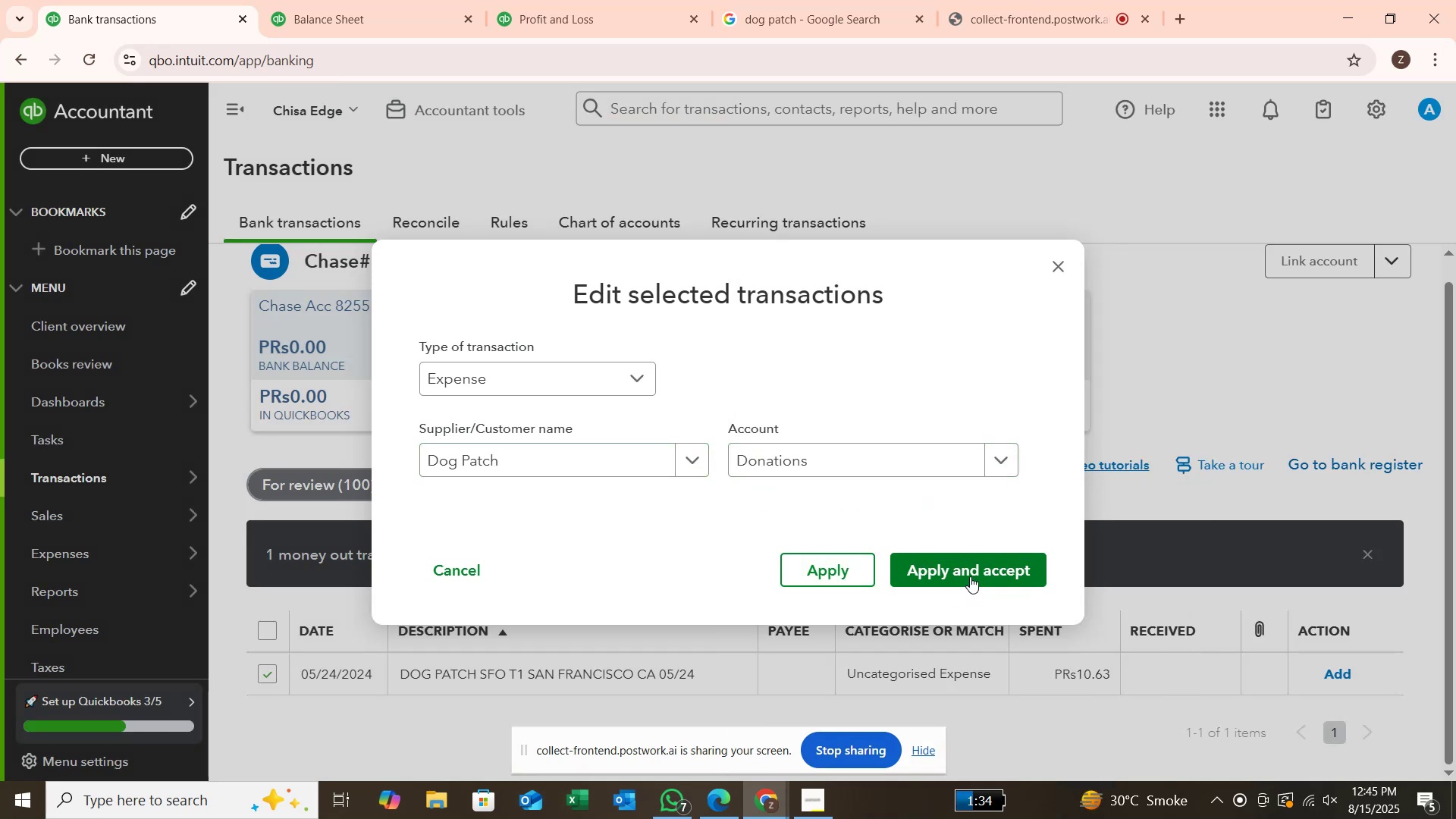 
left_click([971, 573])
 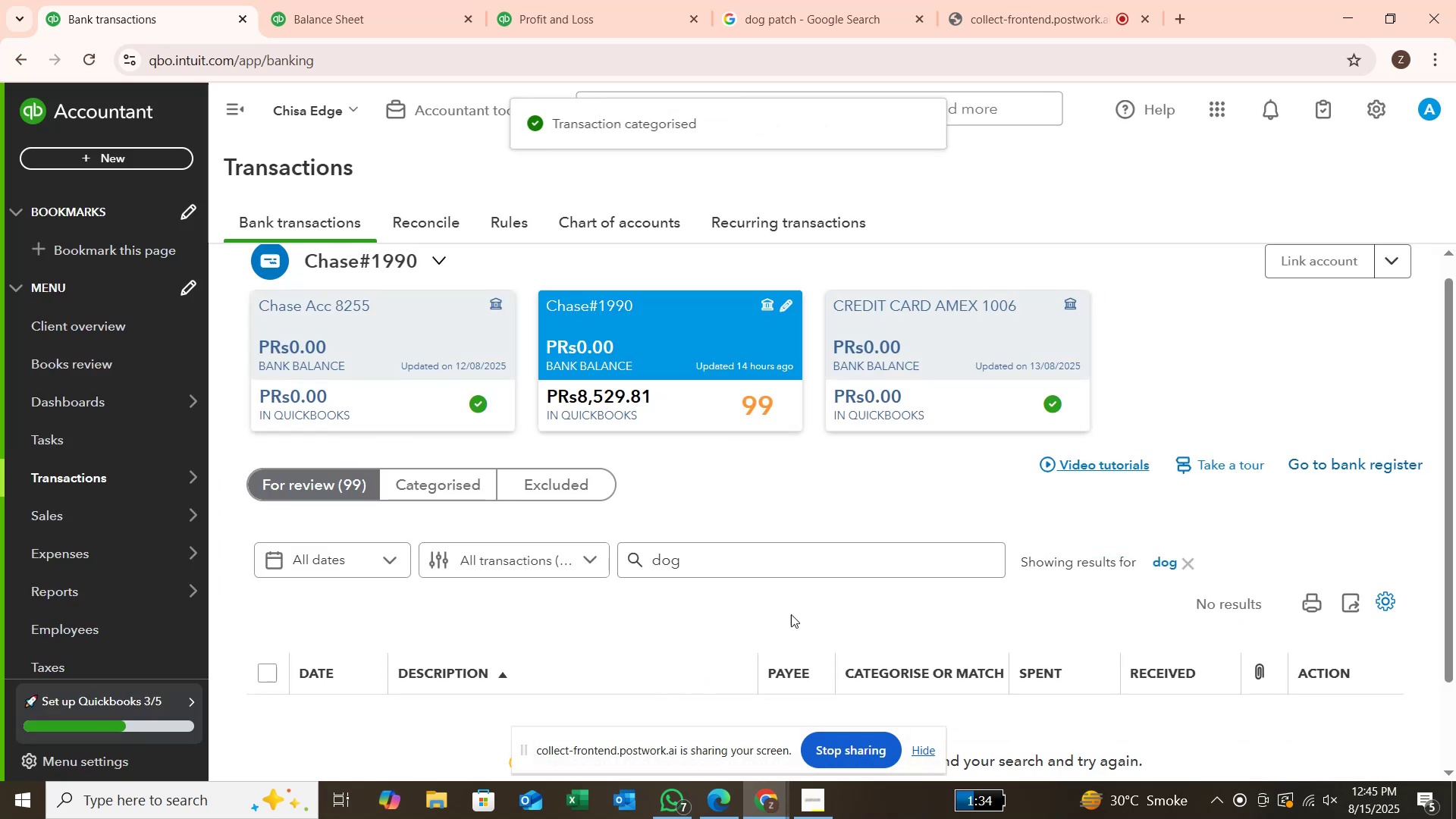 
left_click([1189, 563])
 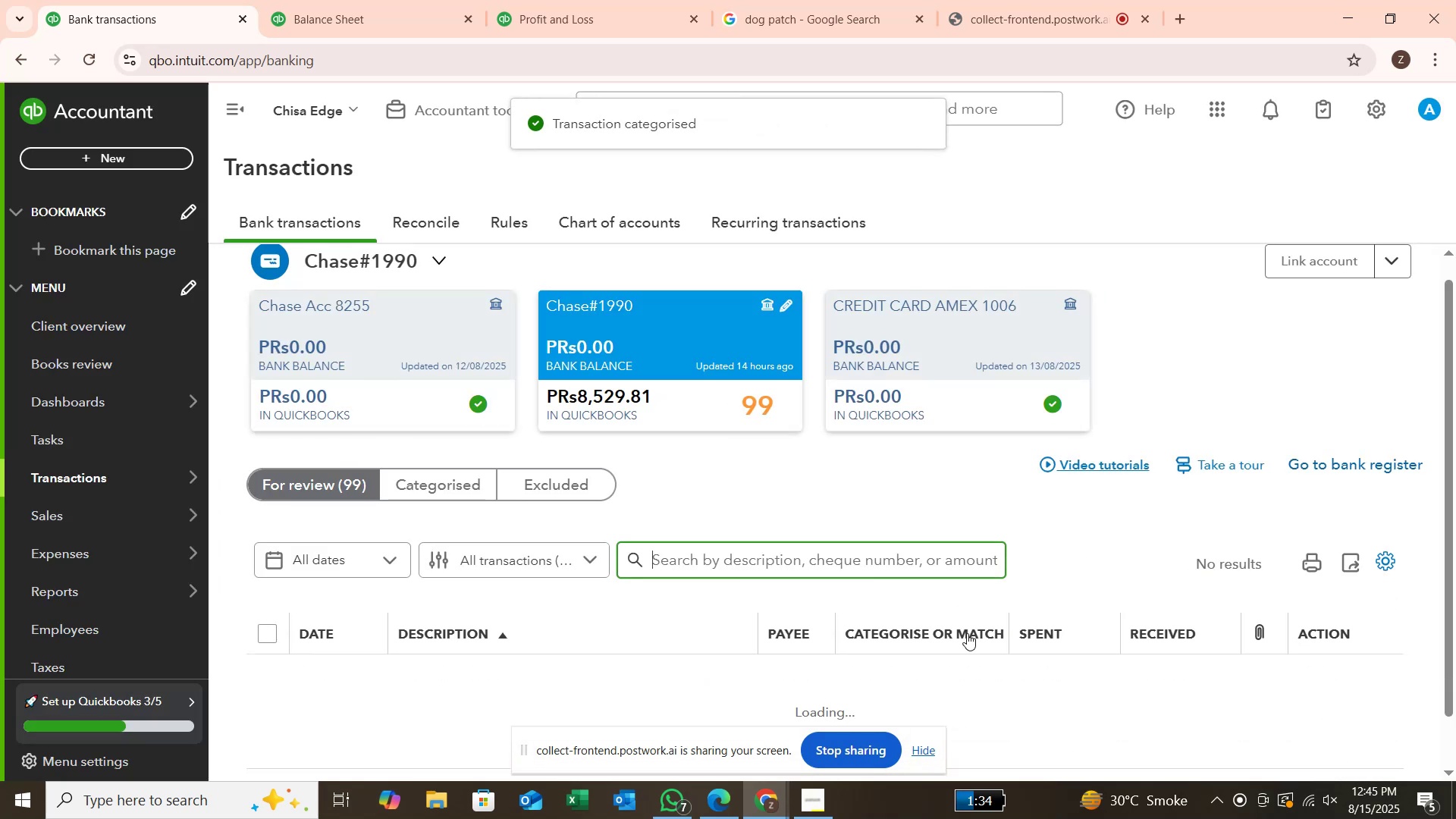 
scroll: coordinate [931, 638], scroll_direction: down, amount: 7.0
 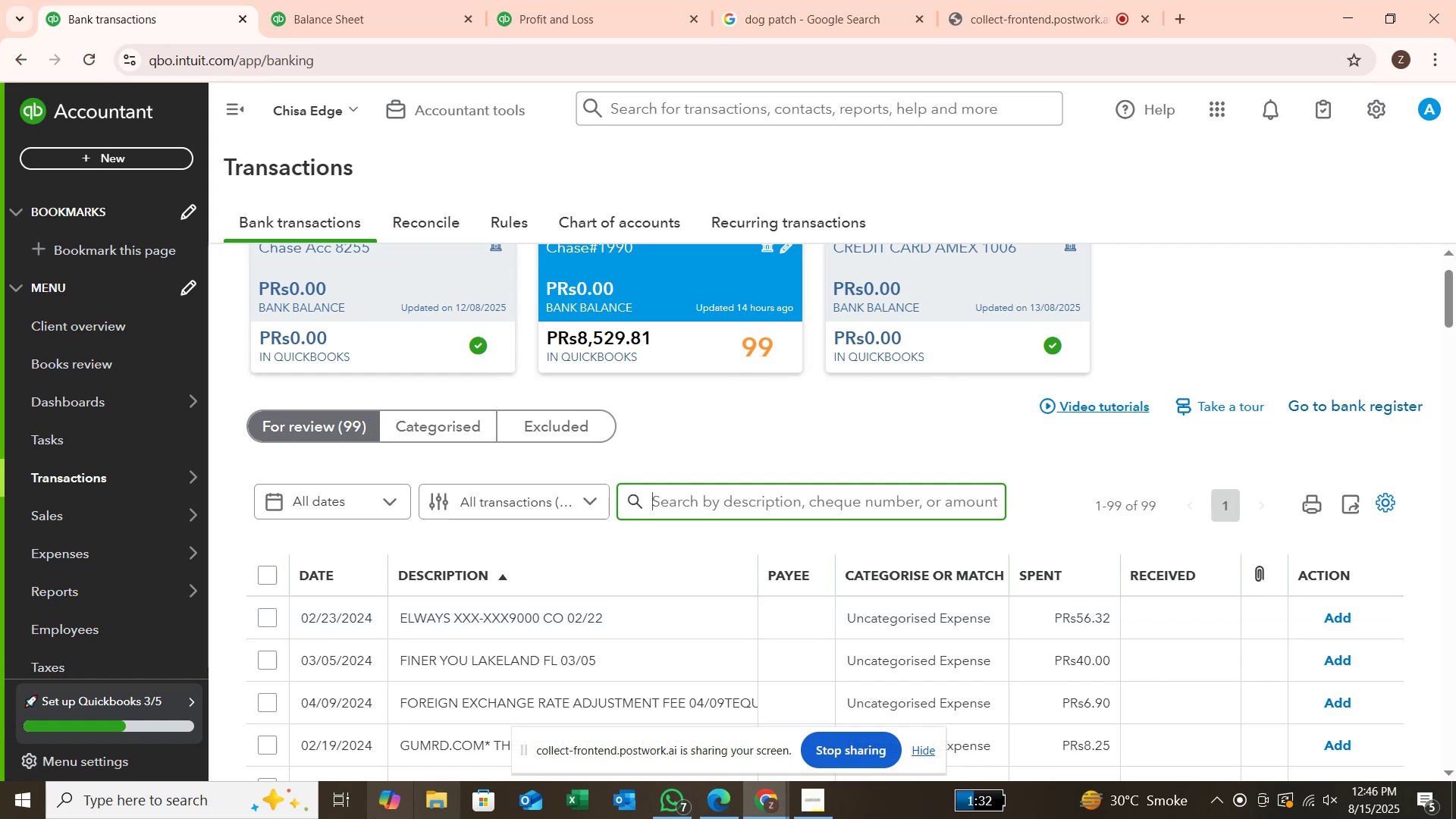 
wait(25.88)
 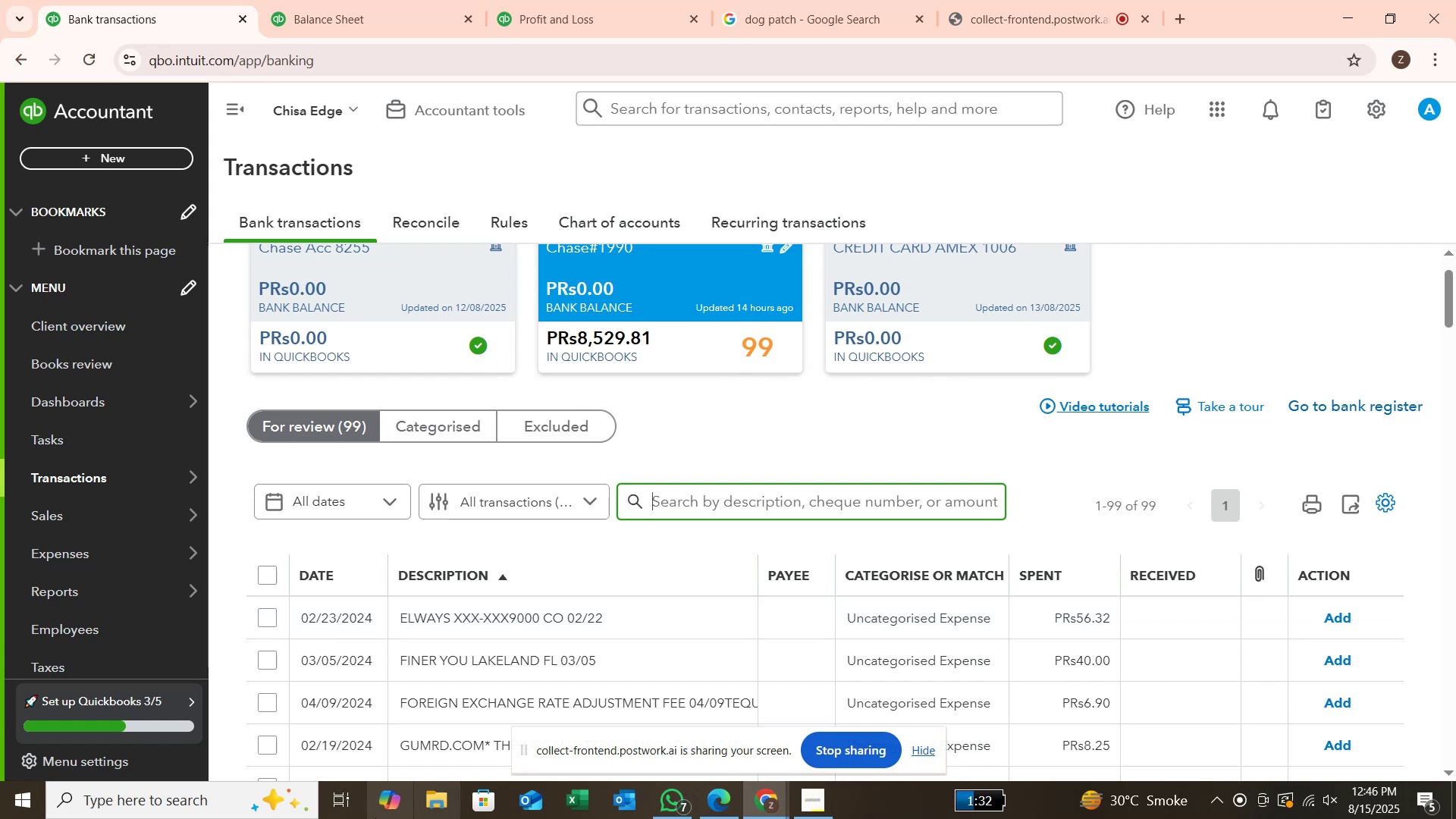 
left_click([696, 494])
 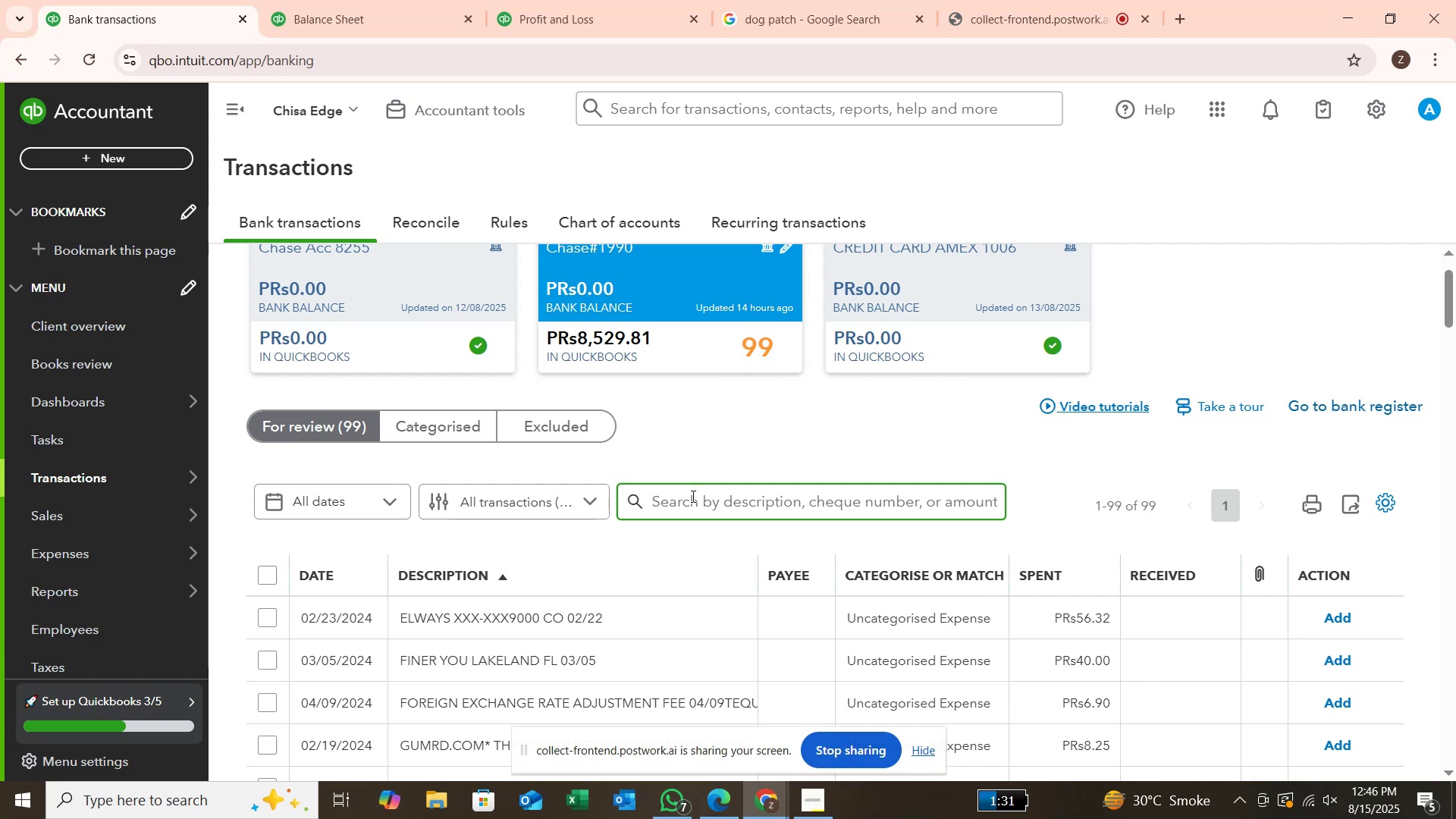 
scroll: coordinate [547, 425], scroll_direction: down, amount: 26.0
 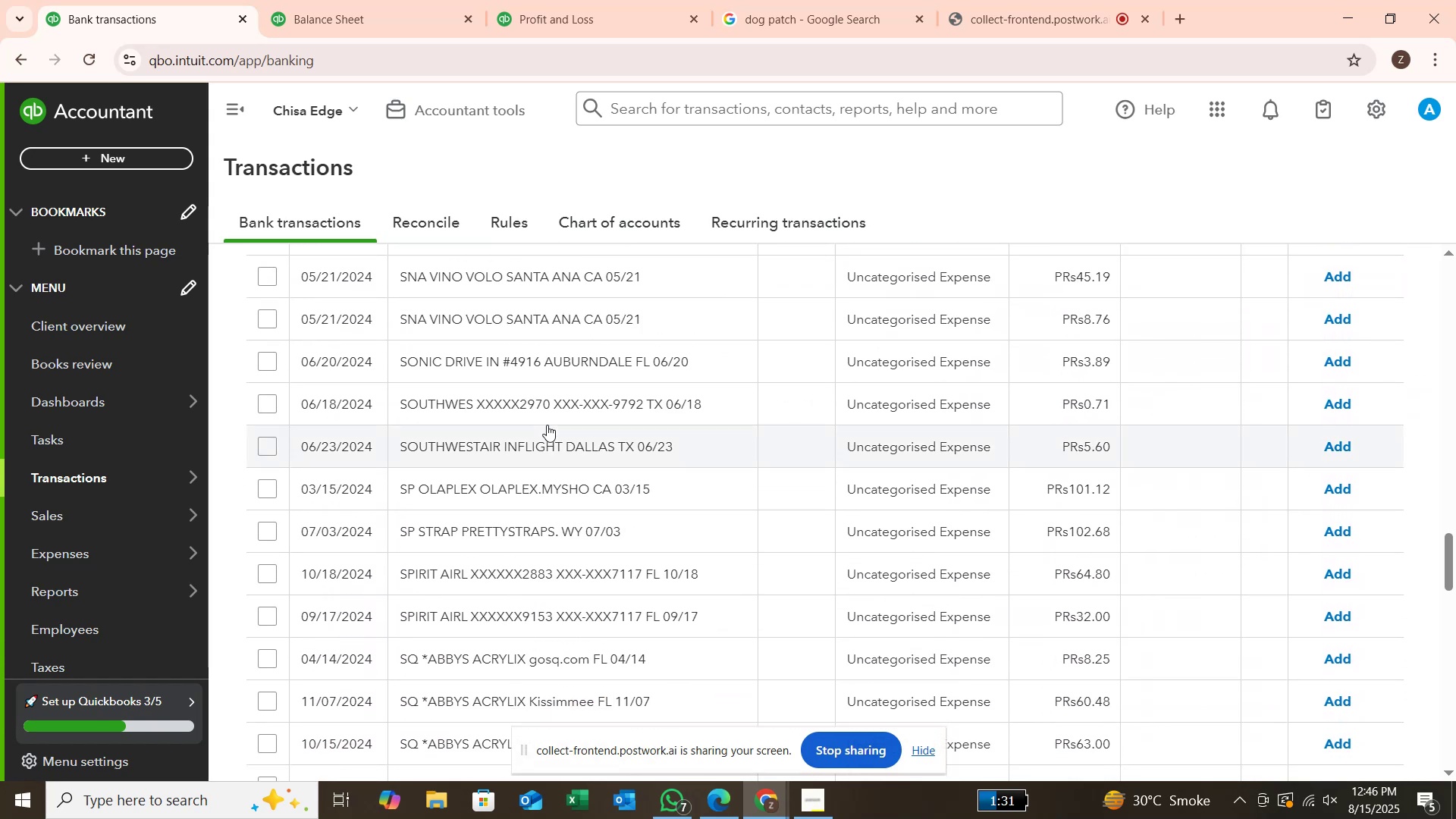 
scroll: coordinate [547, 410], scroll_direction: up, amount: 25.0
 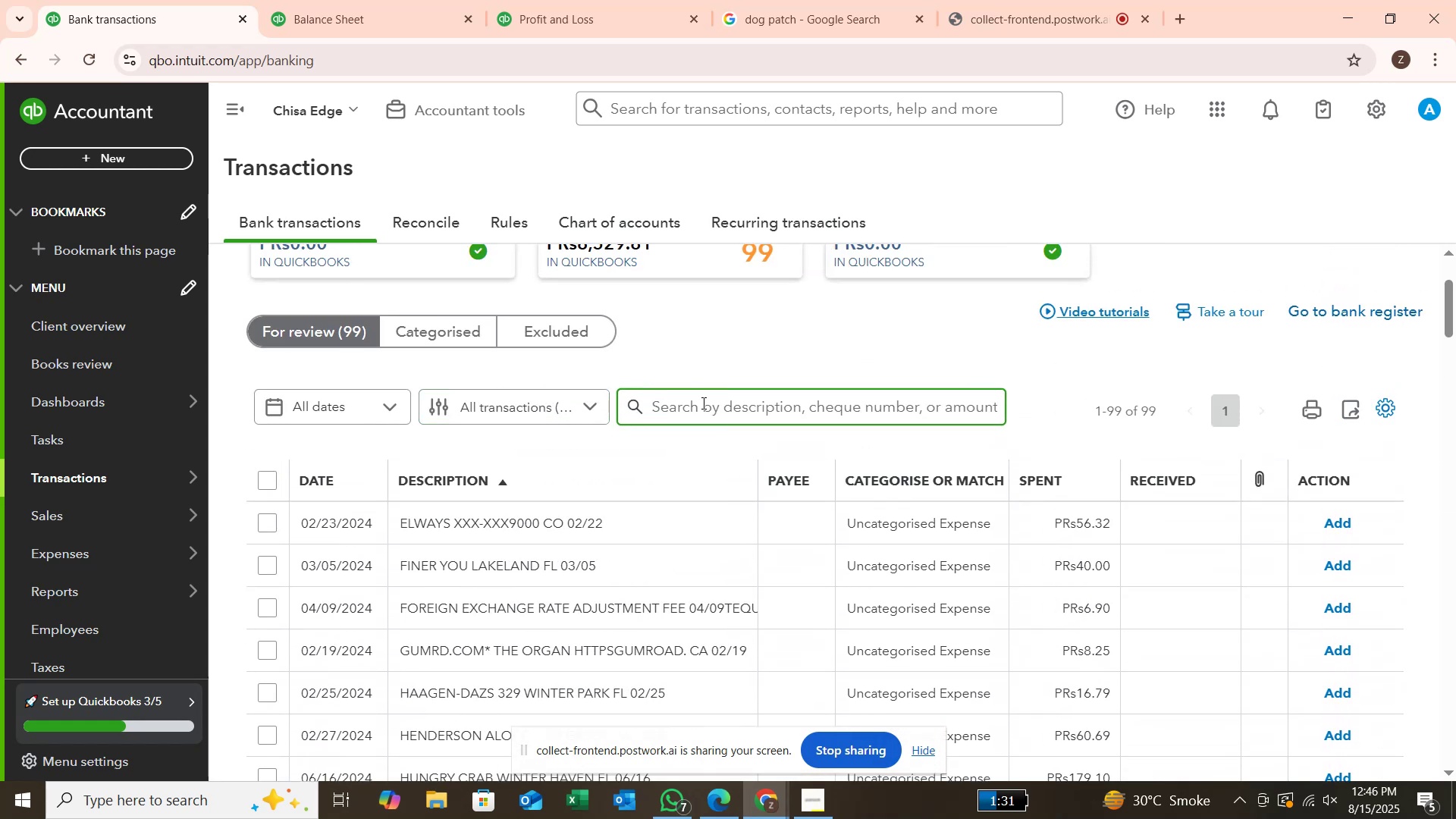 
type(el)
 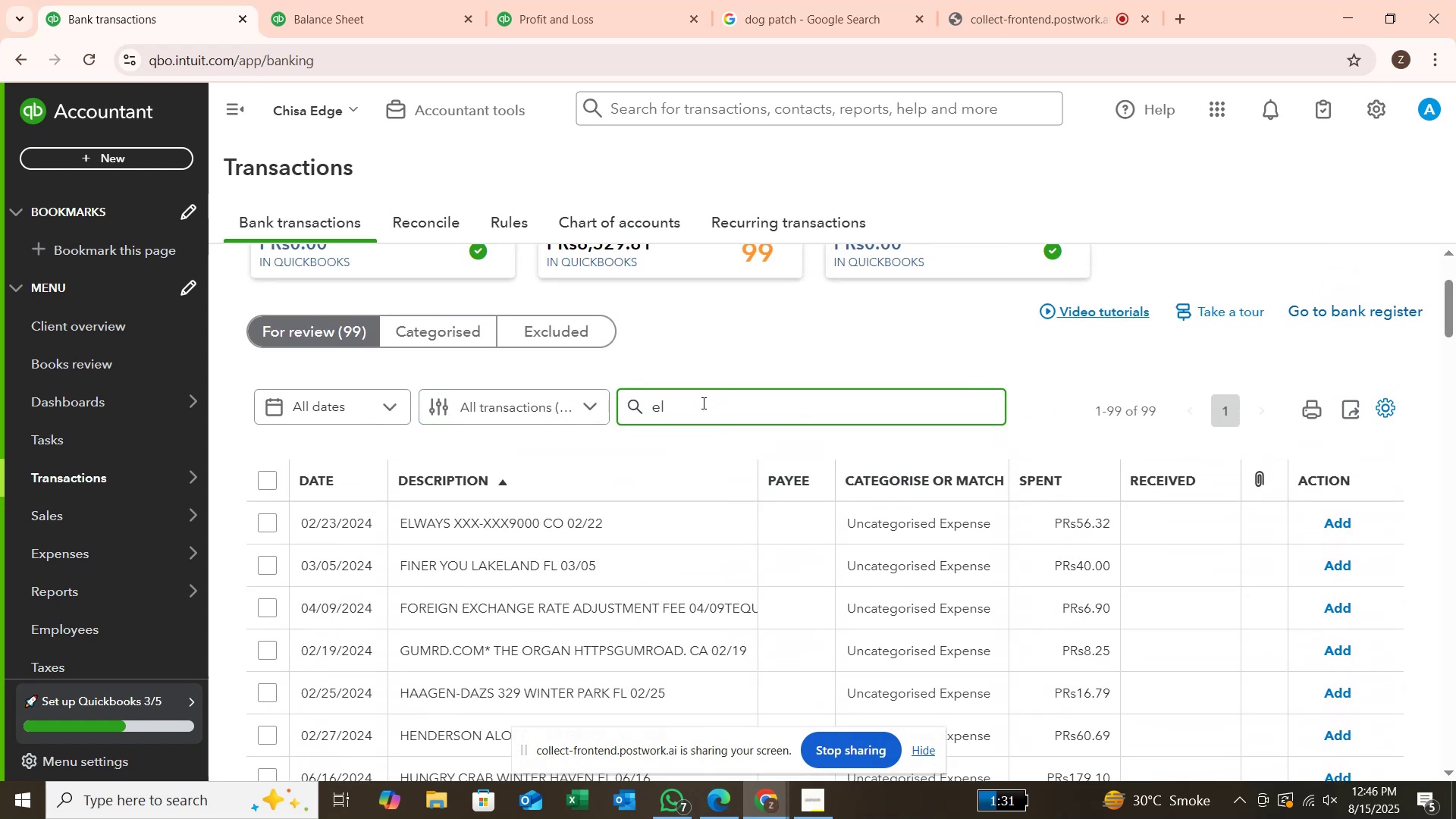 
key(Enter)
 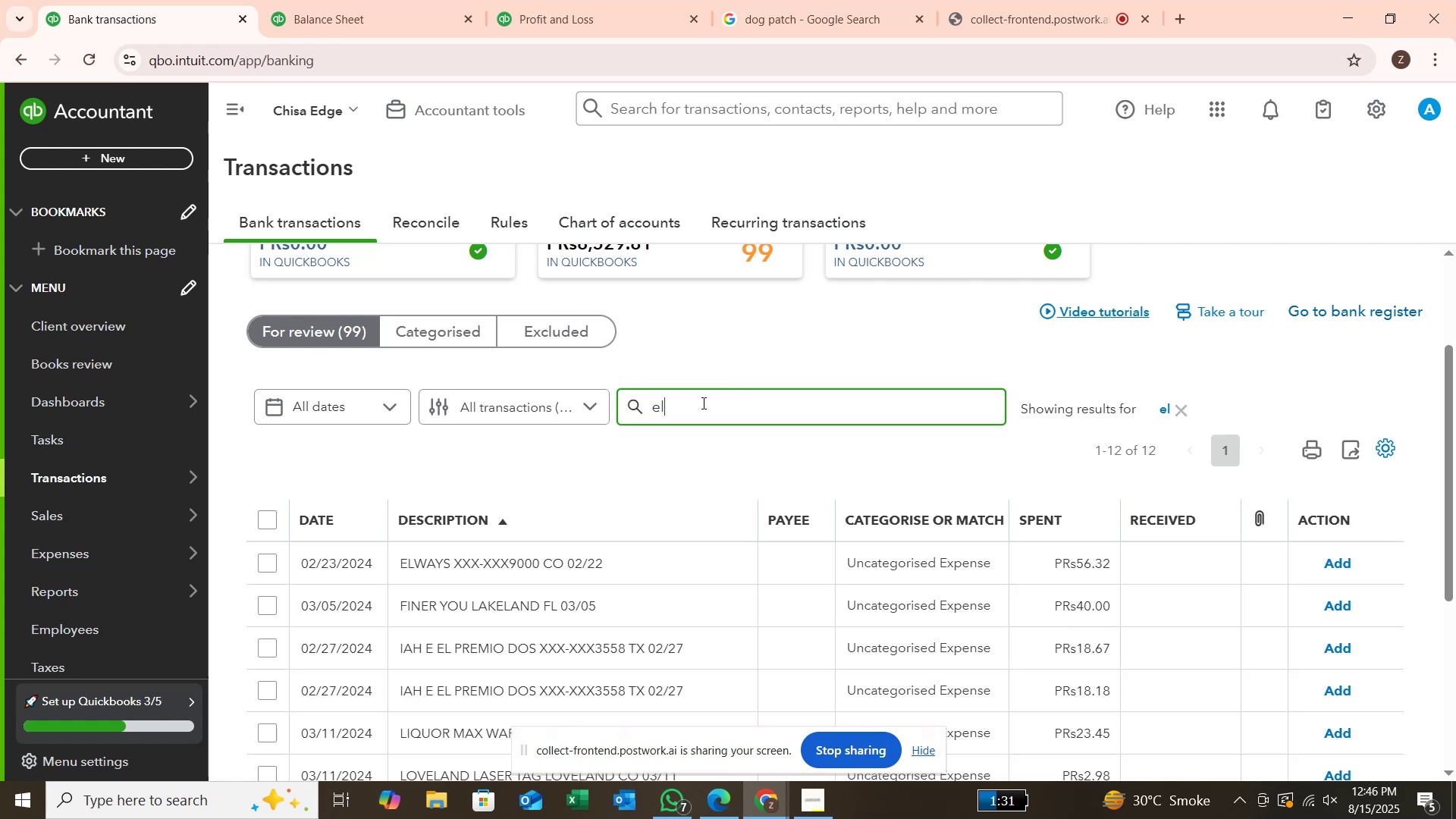 
wait(7.56)
 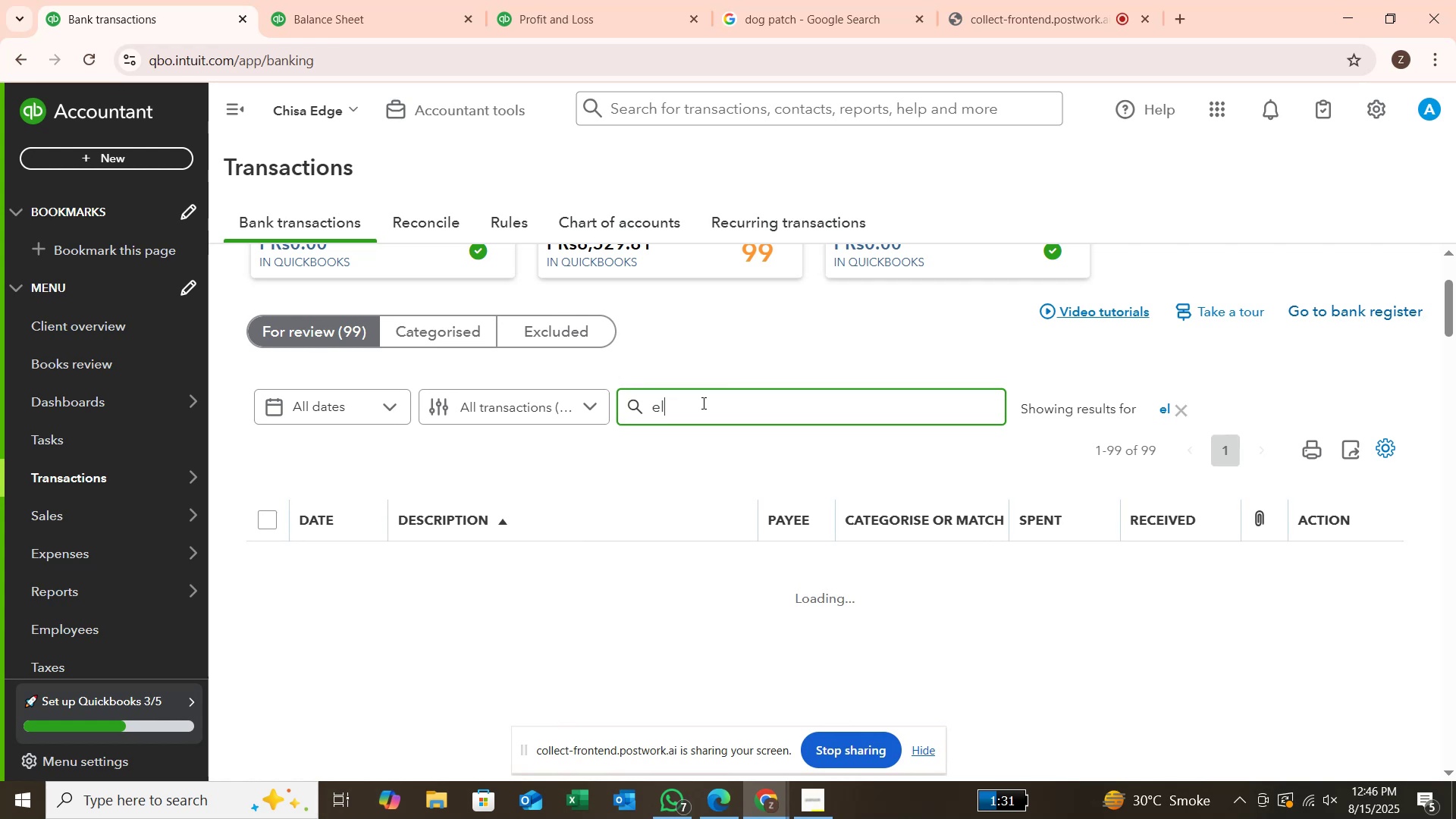 
scroll: coordinate [589, 544], scroll_direction: down, amount: 1.0
 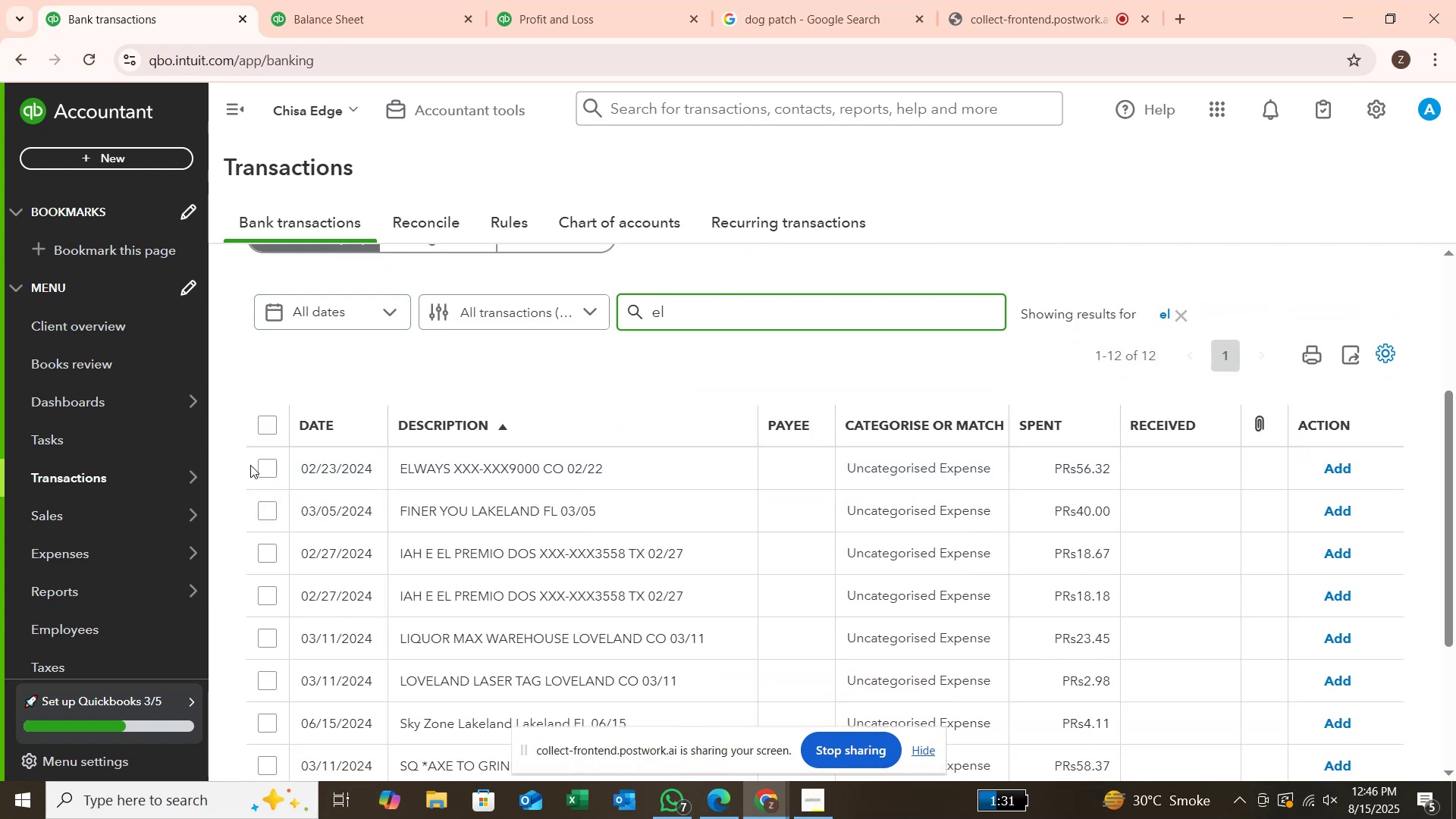 
left_click([268, 468])
 